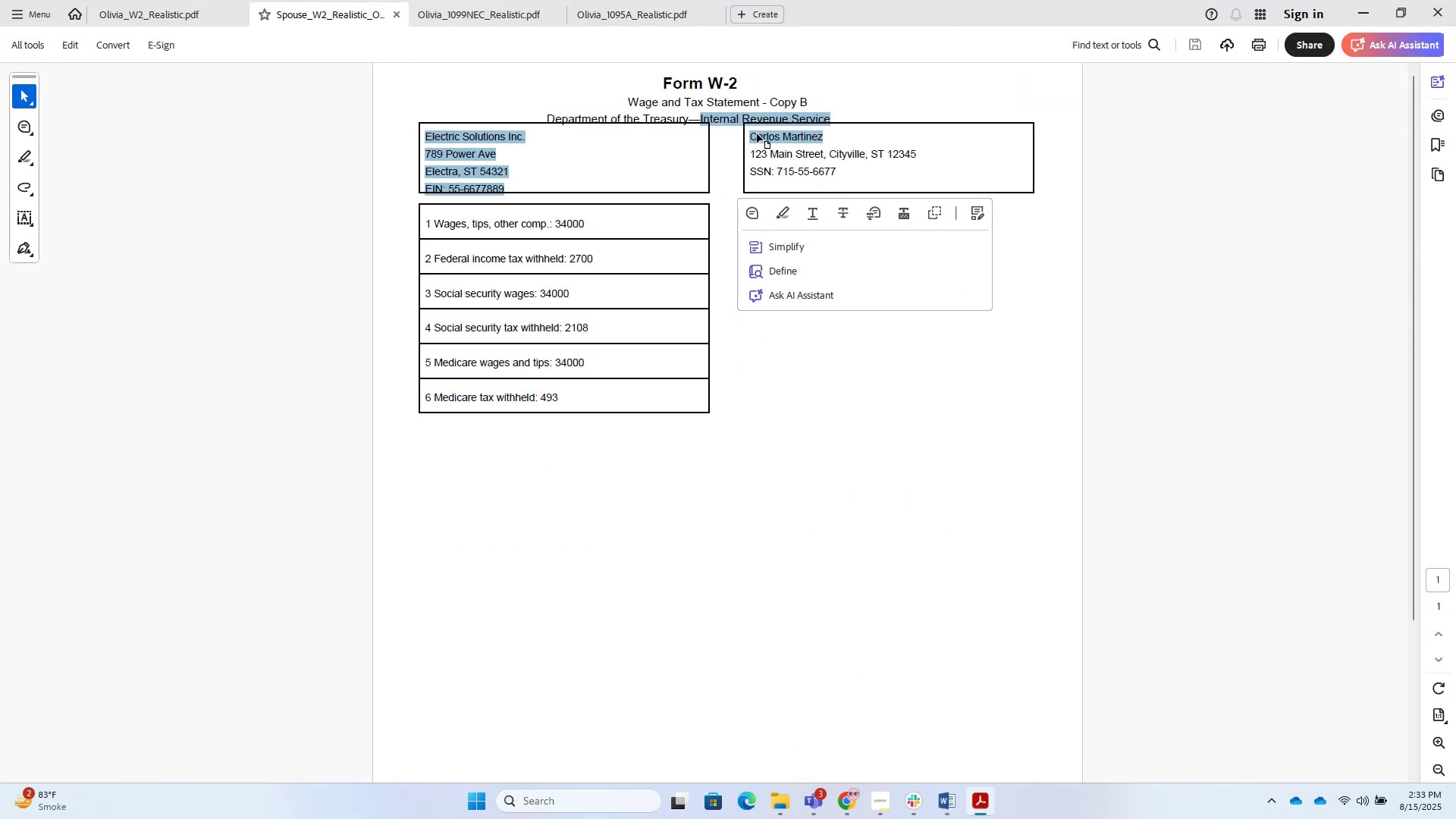 
left_click([755, 133])
 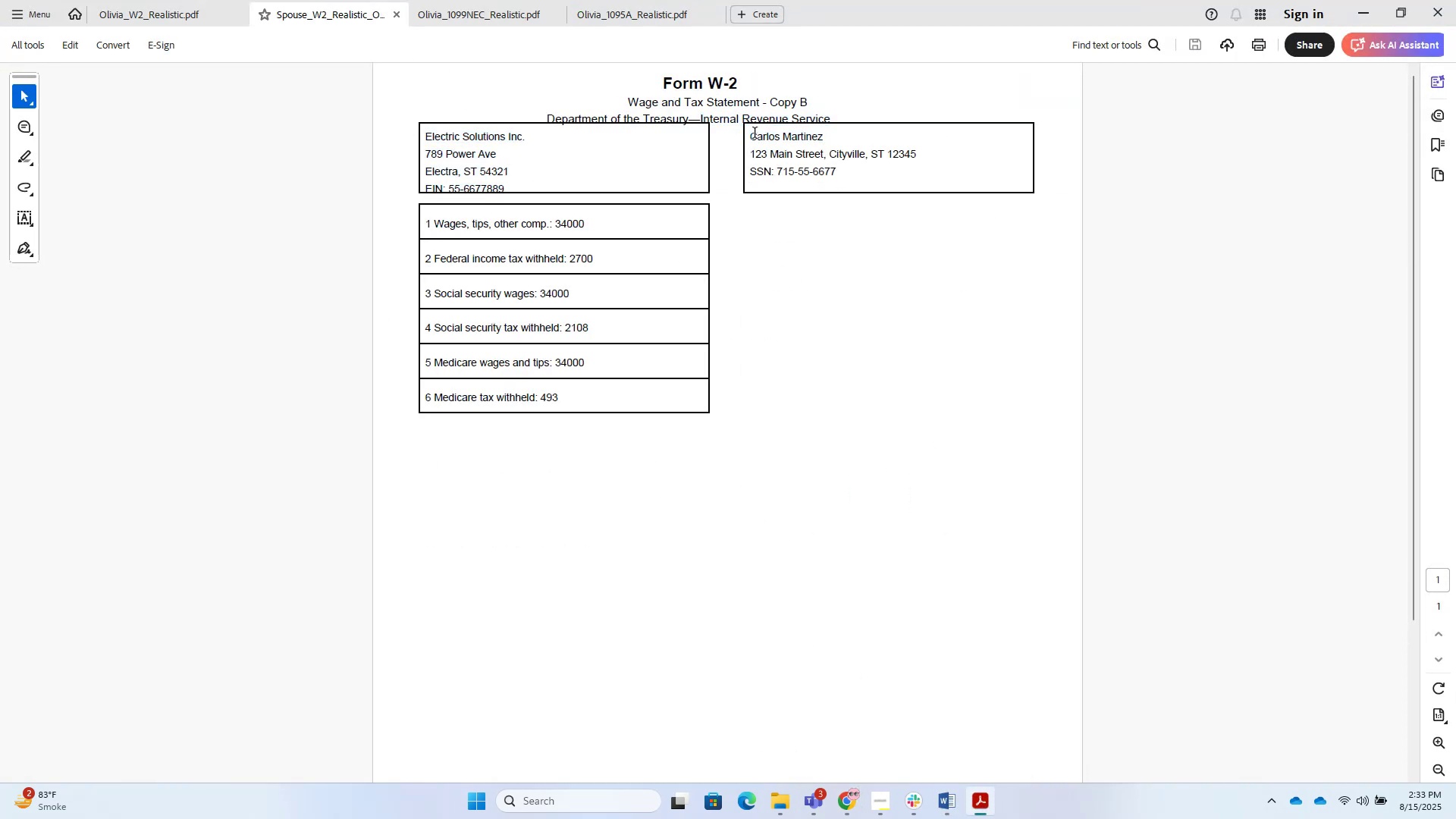 
left_click_drag(start_coordinate=[748, 133], to_coordinate=[823, 136])
 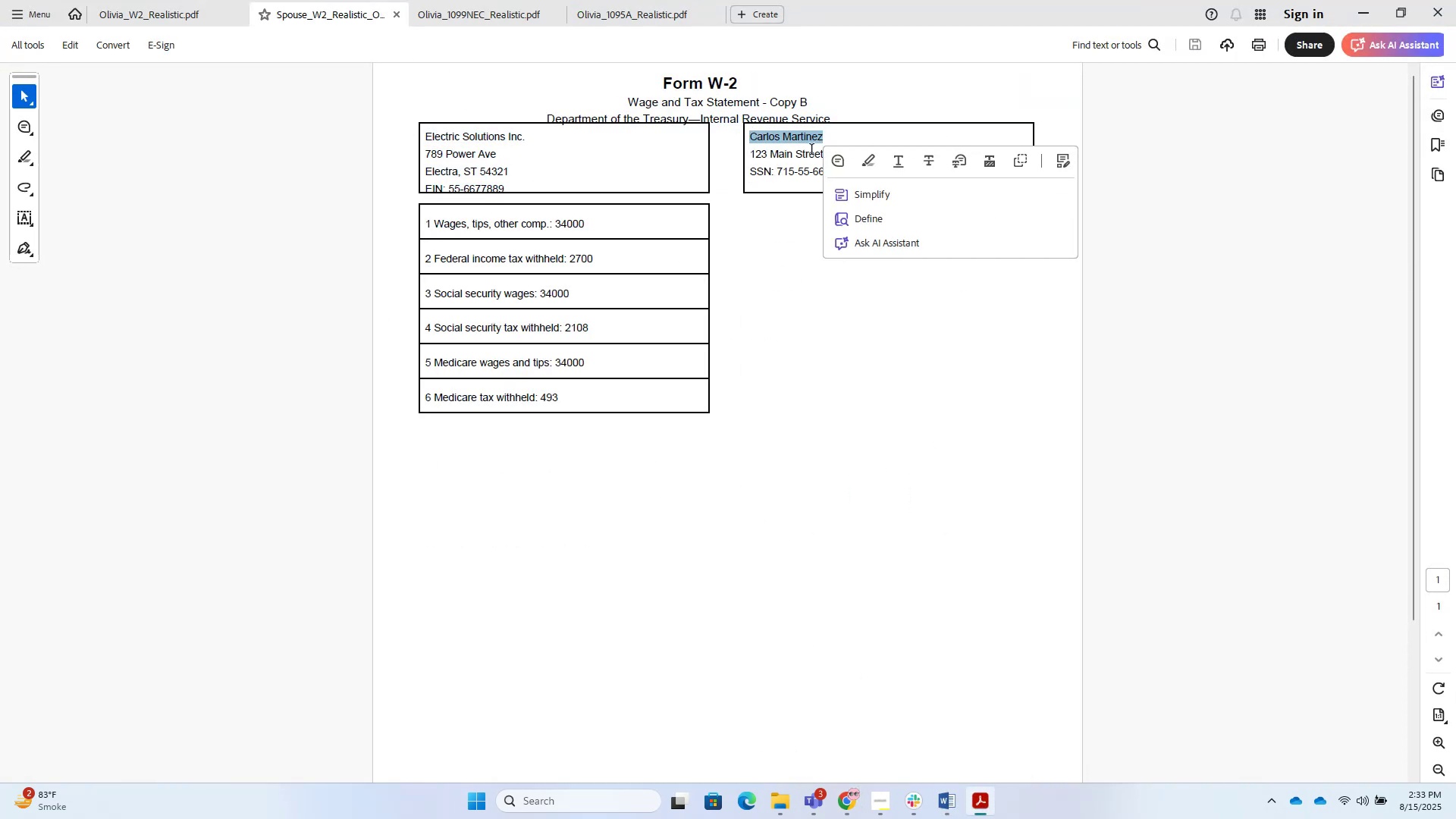 
key(Control+C)
 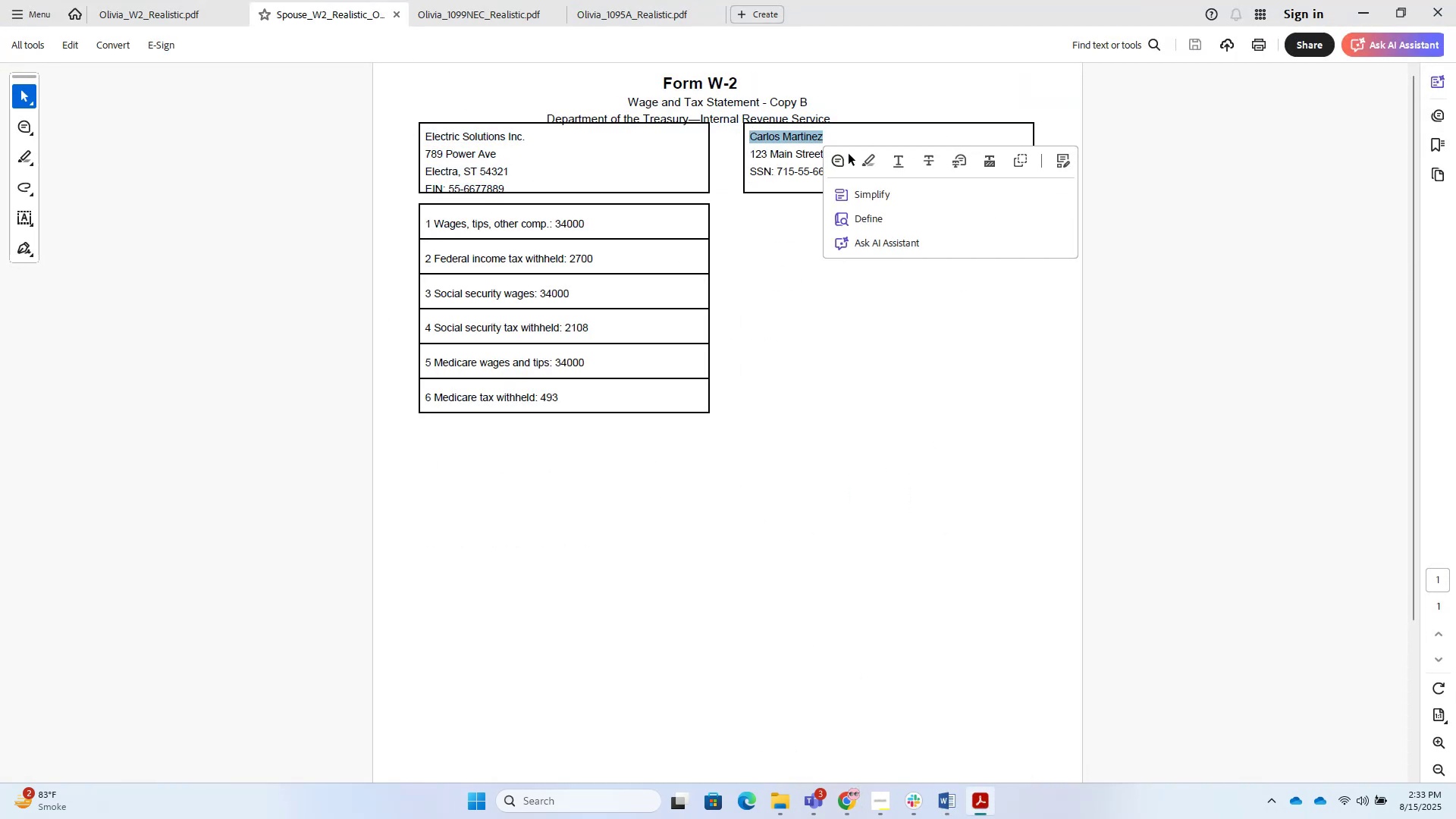 
key(Control+C)
 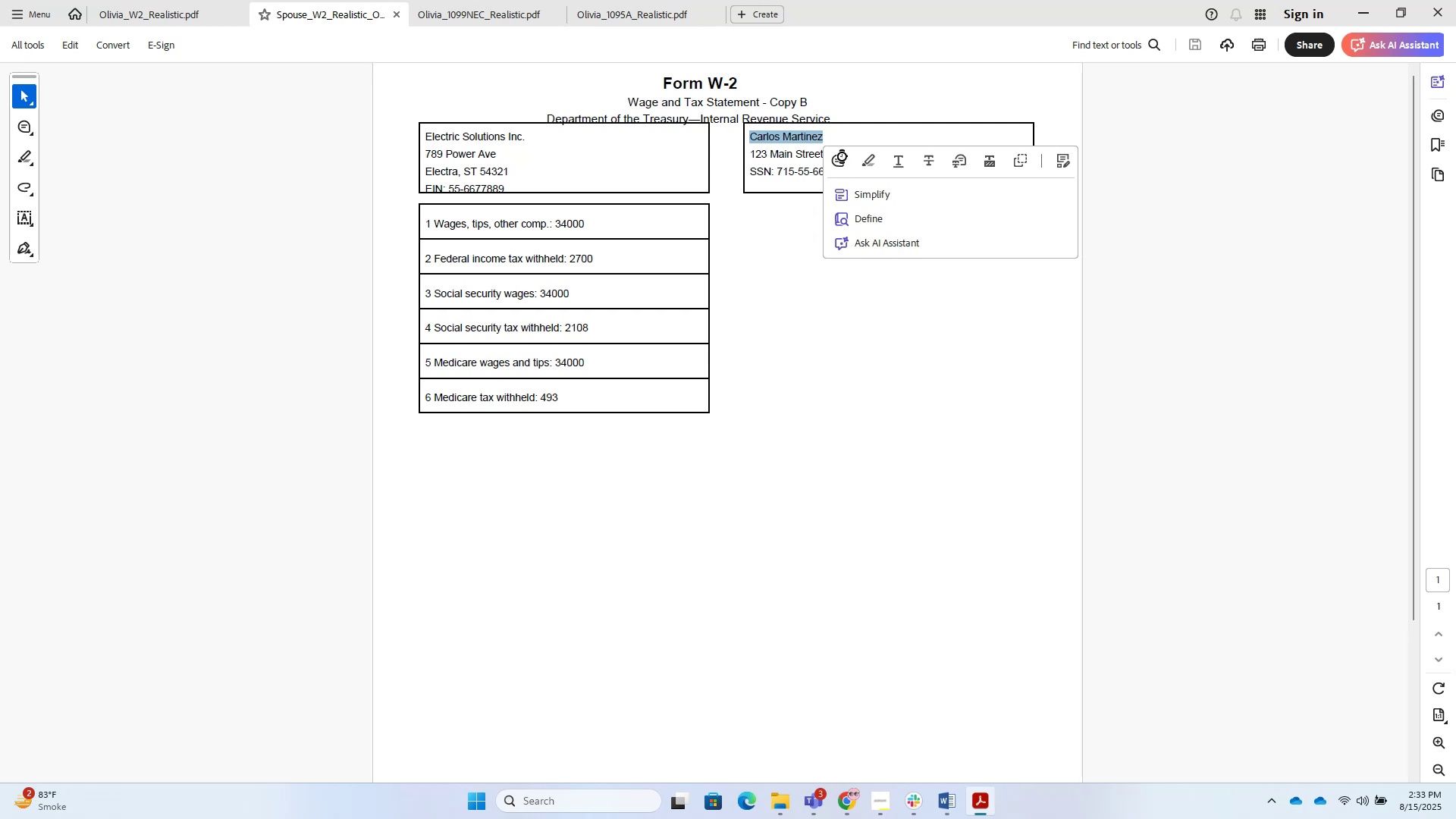 
key(Control+C)
 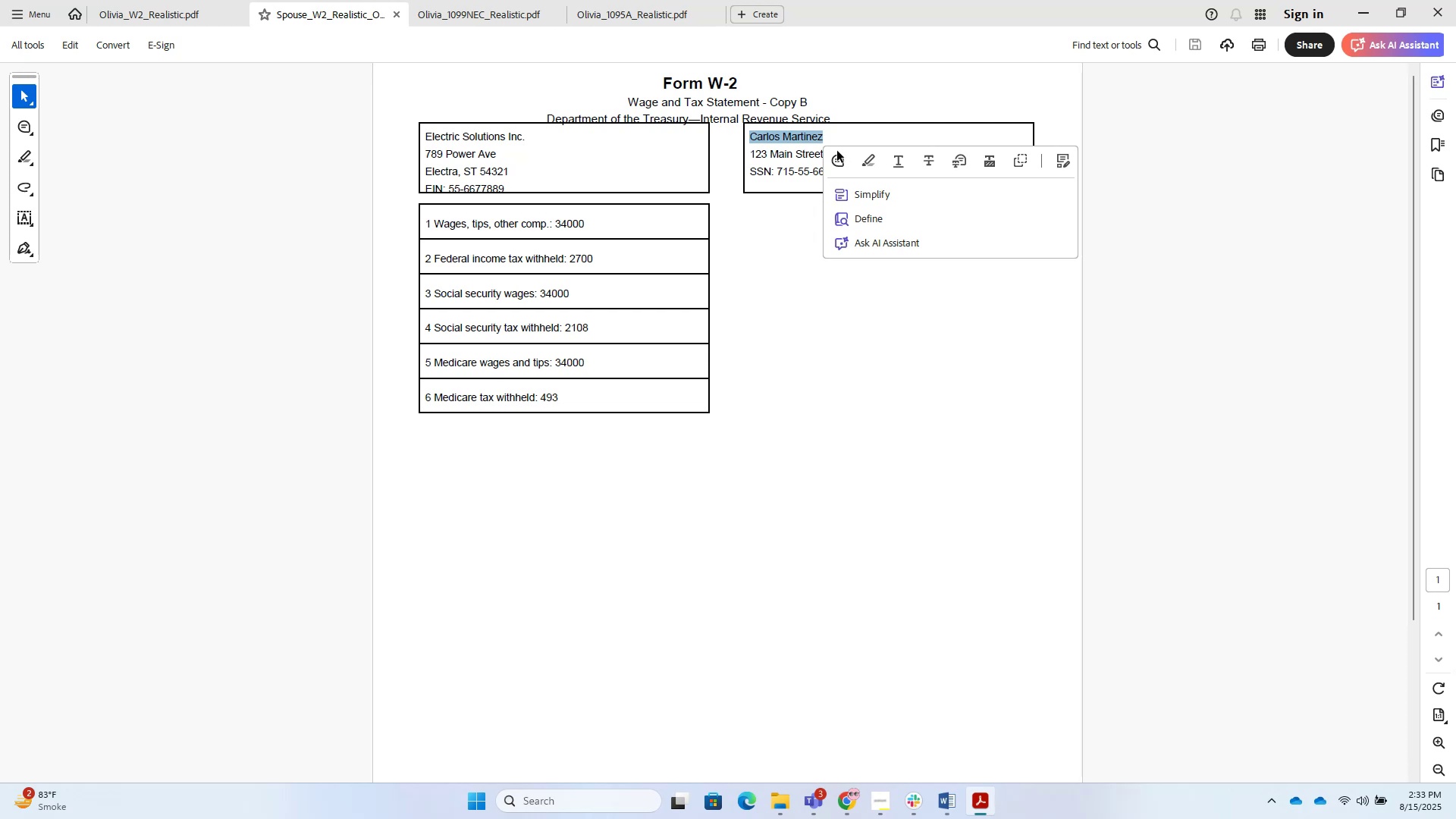 
key(Alt+Tab)
 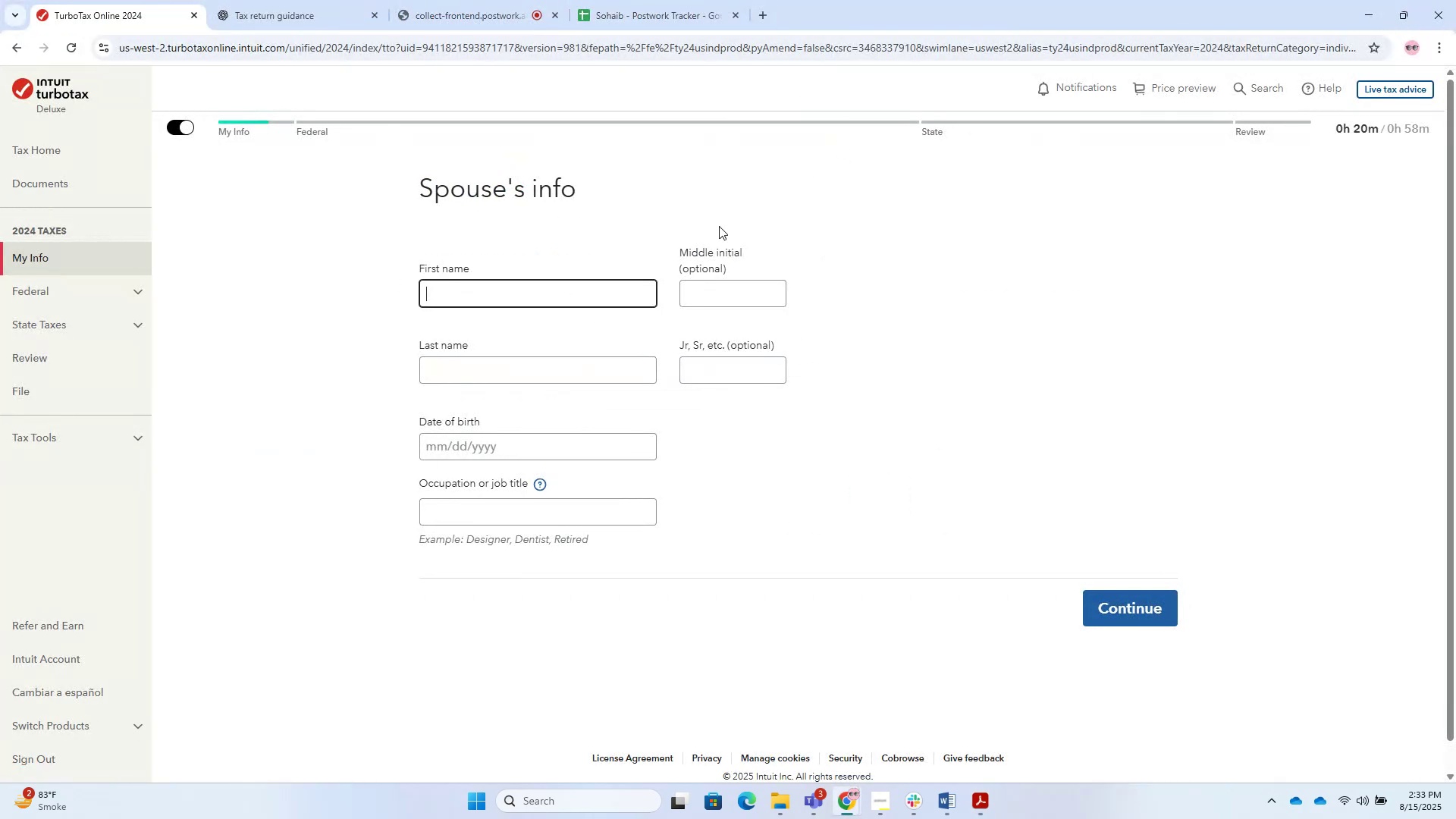 
key(Control+V)
 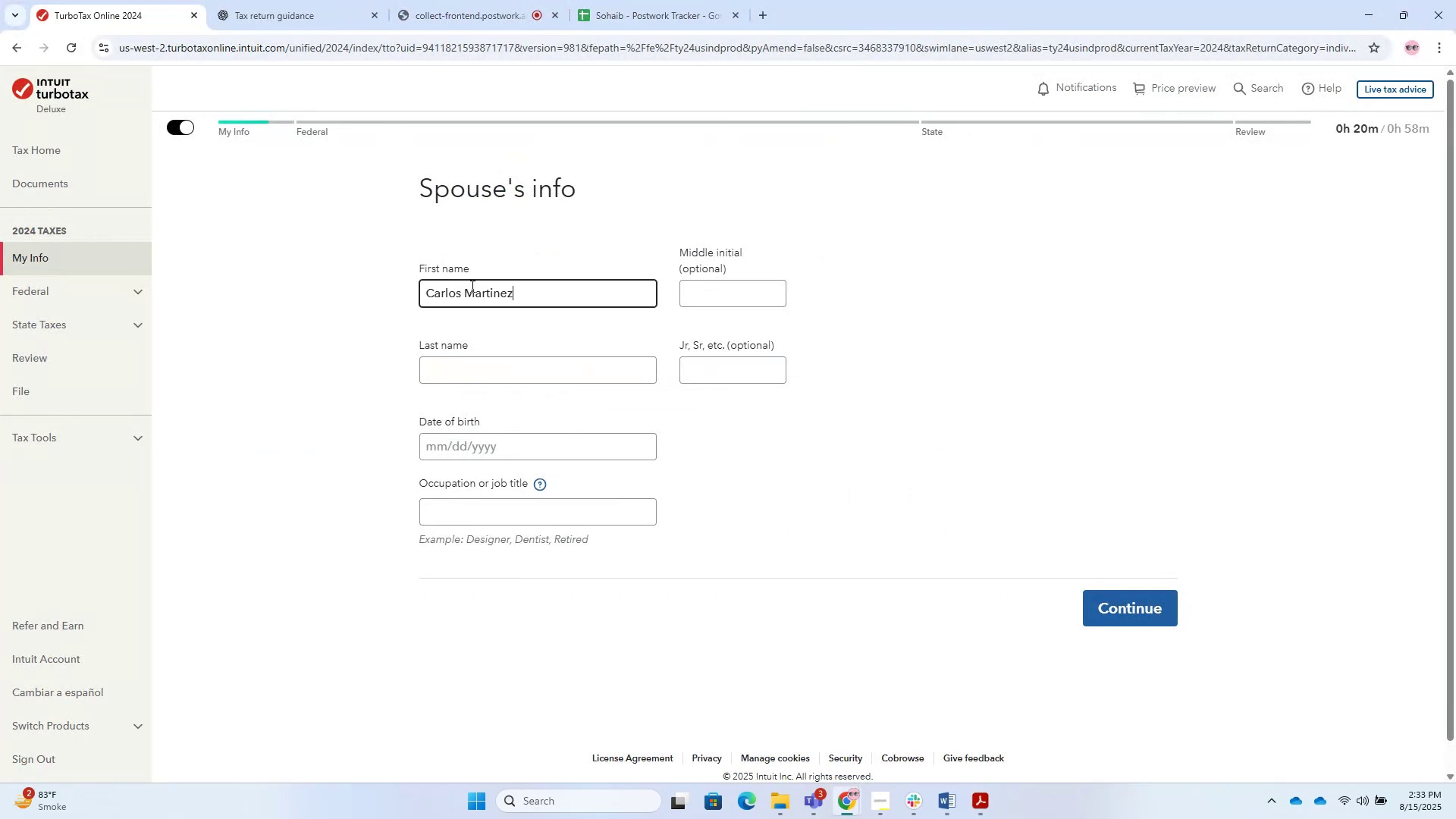 
left_click_drag(start_coordinate=[471, 287], to_coordinate=[542, 292])
 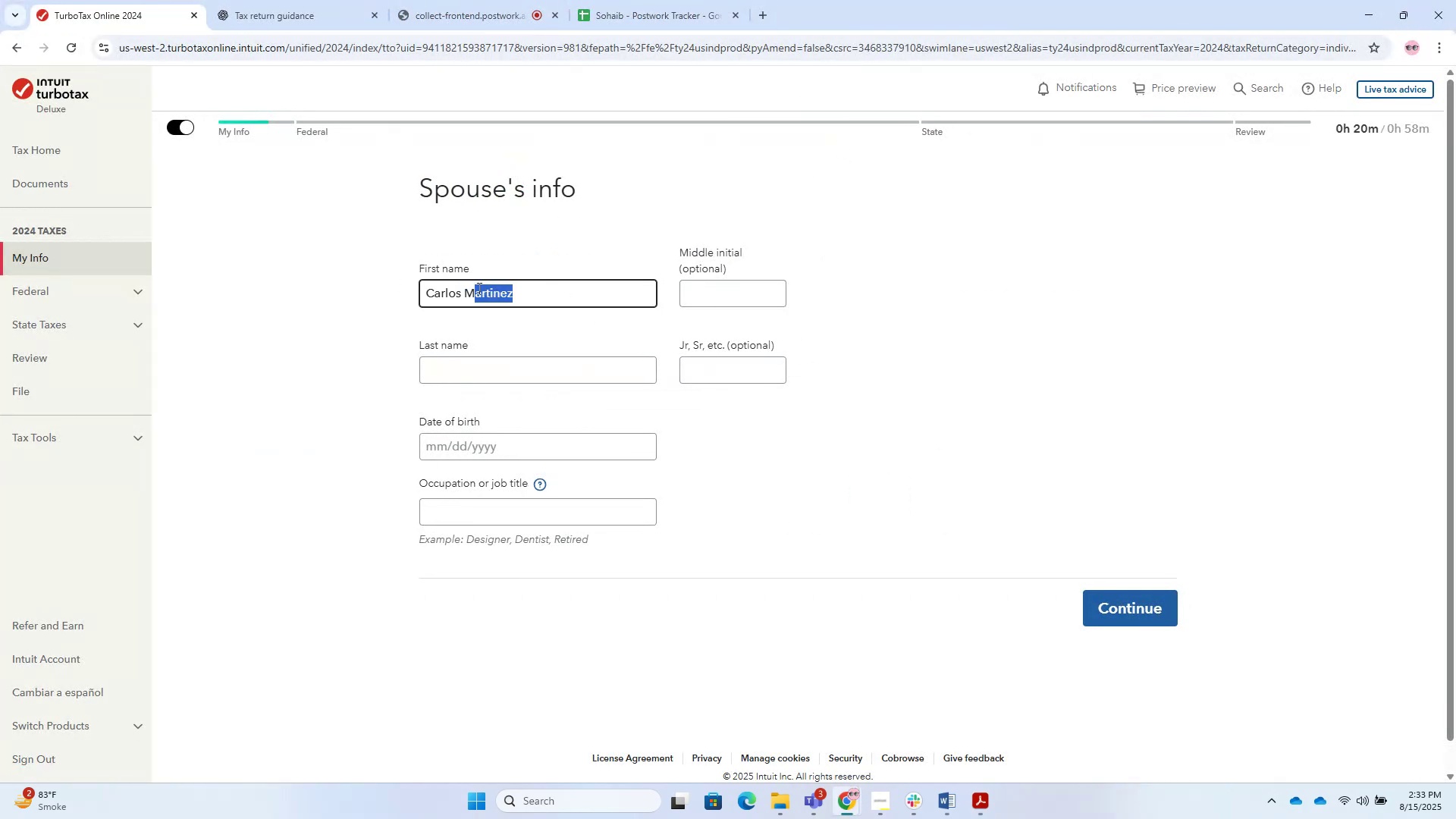 
key(Control+ControlLeft)
 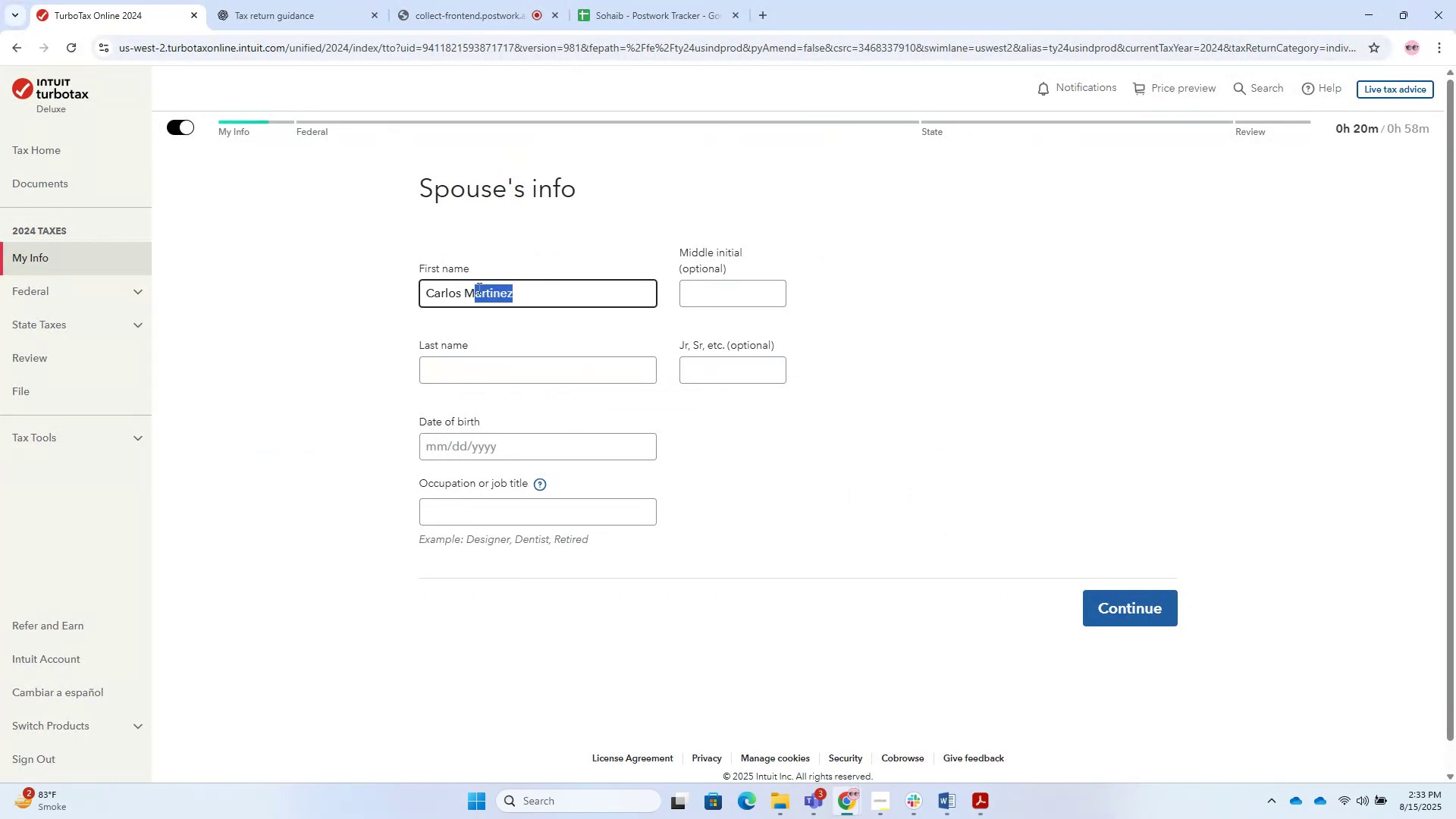 
left_click_drag(start_coordinate=[457, 284], to_coordinate=[461, 284])
 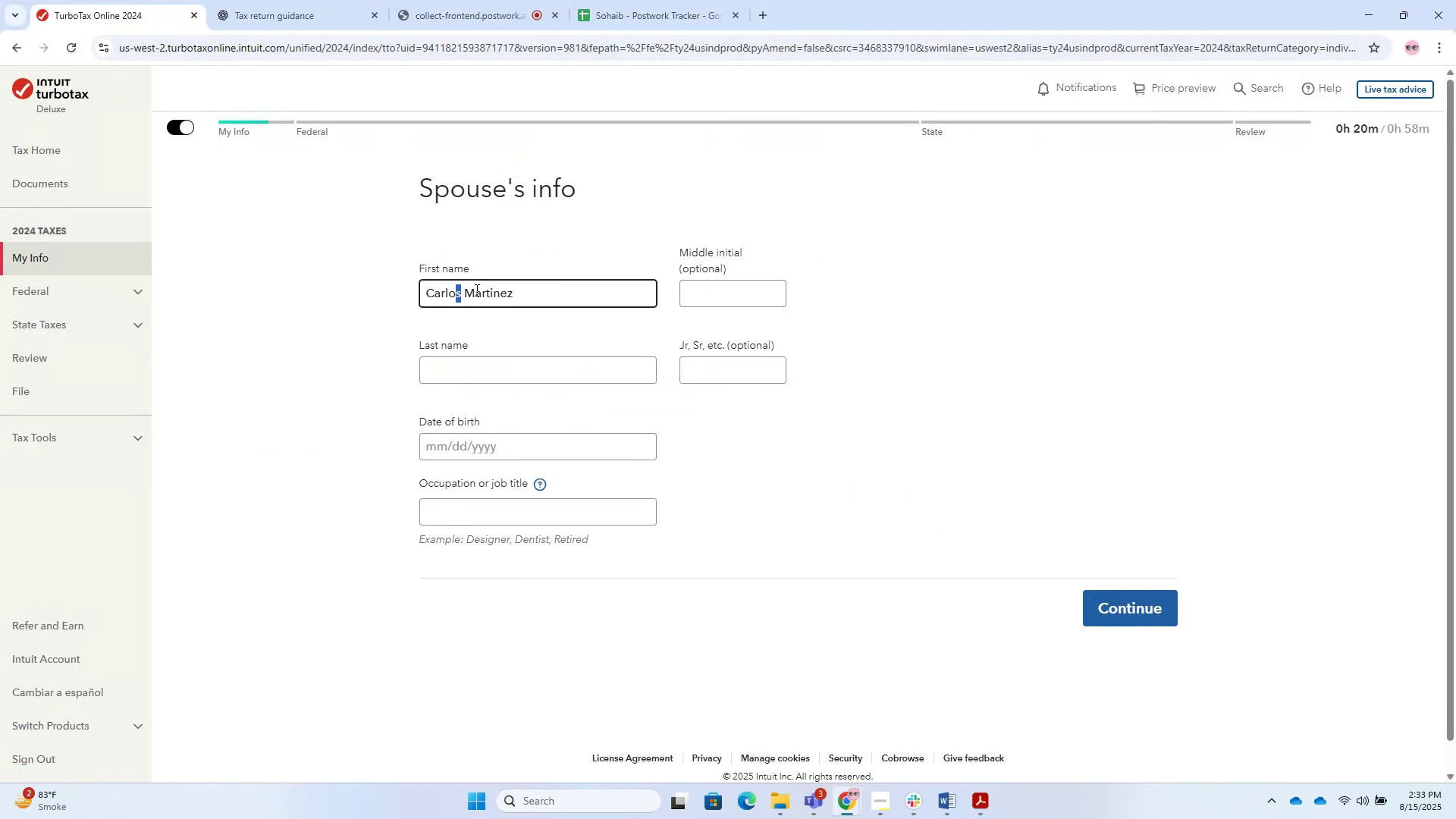 
left_click_drag(start_coordinate=[469, 290], to_coordinate=[543, 295])
 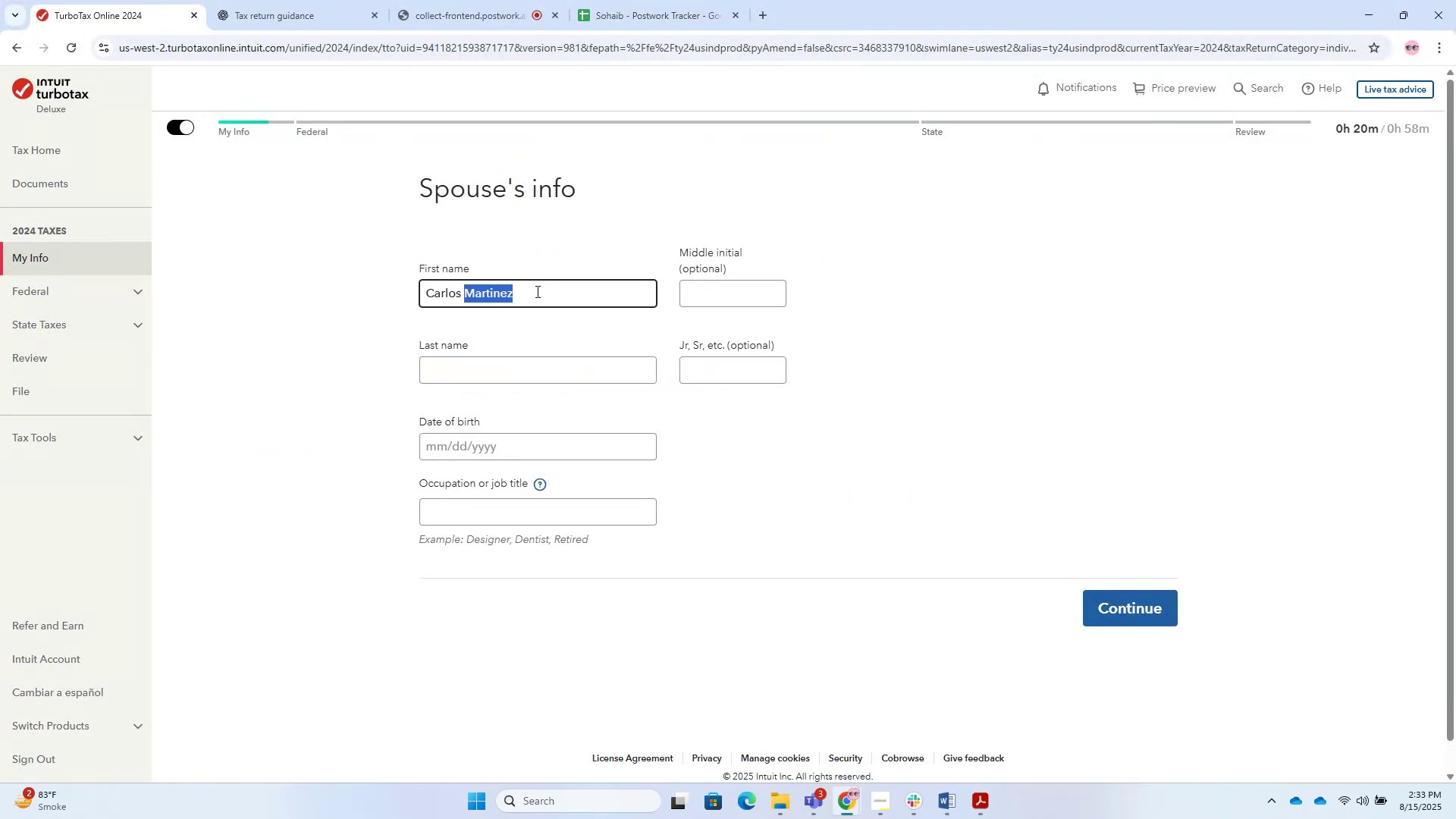 
key(Control+X)
 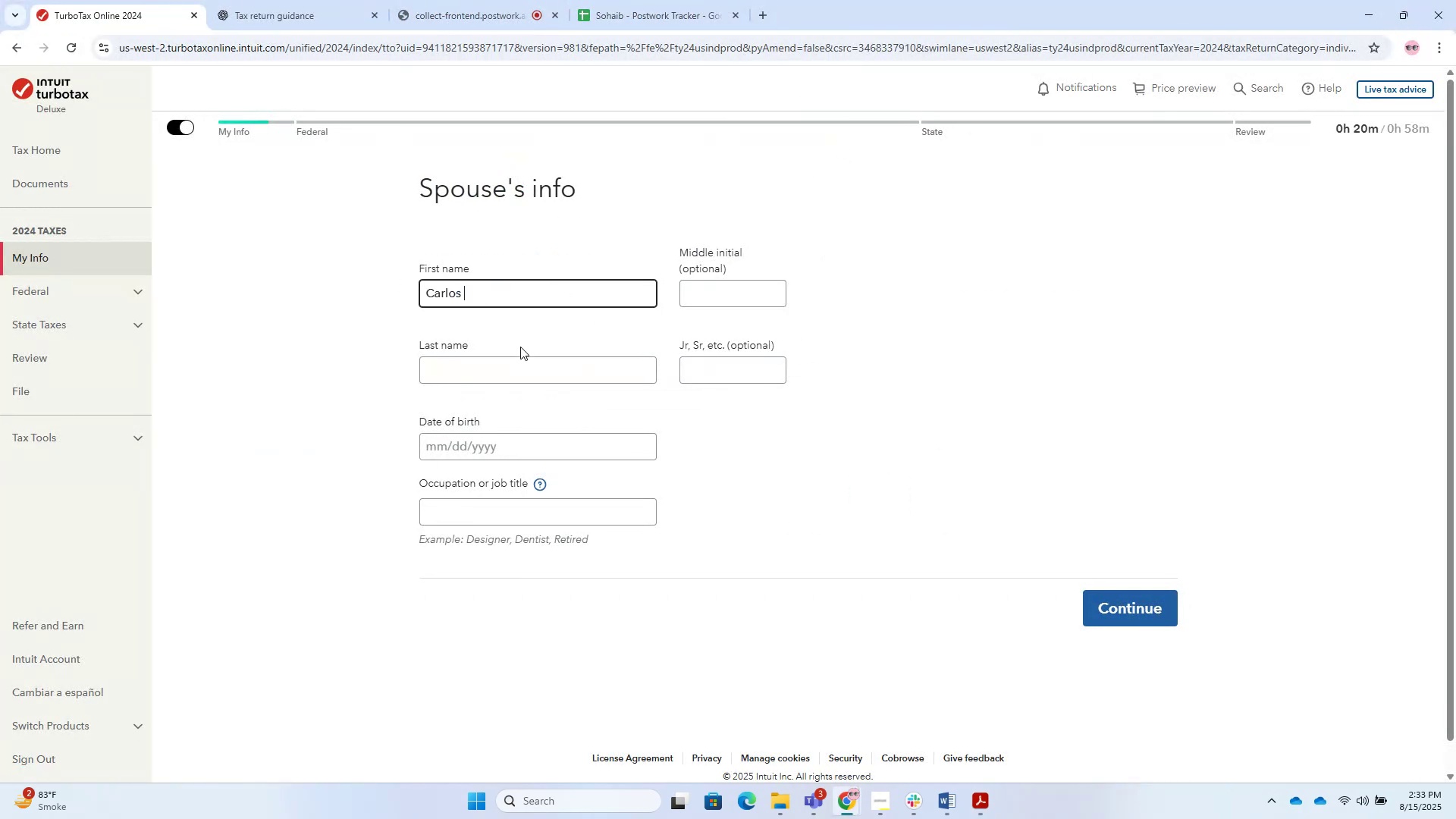 
left_click([522, 359])
 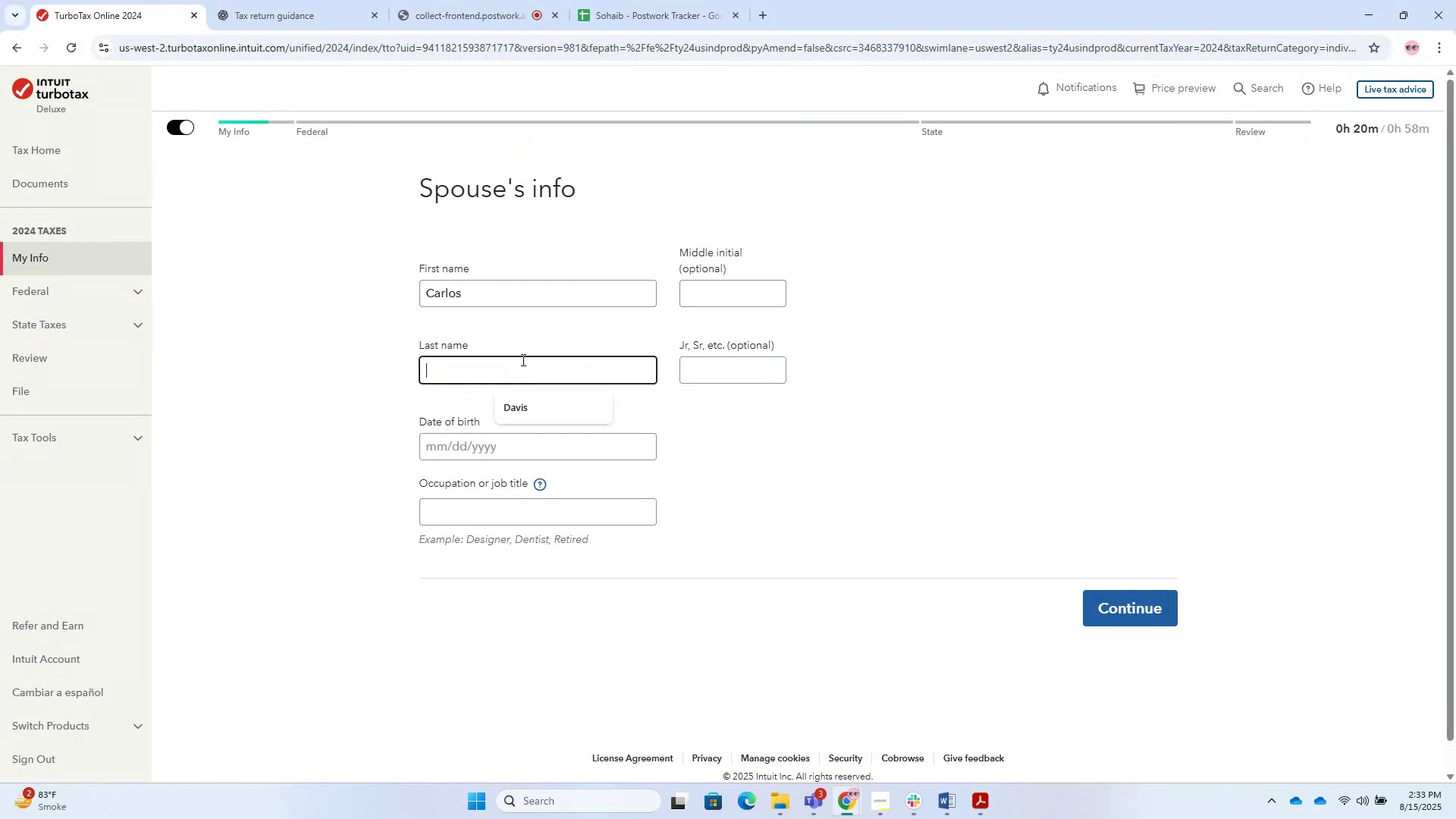 
key(Control+V)
 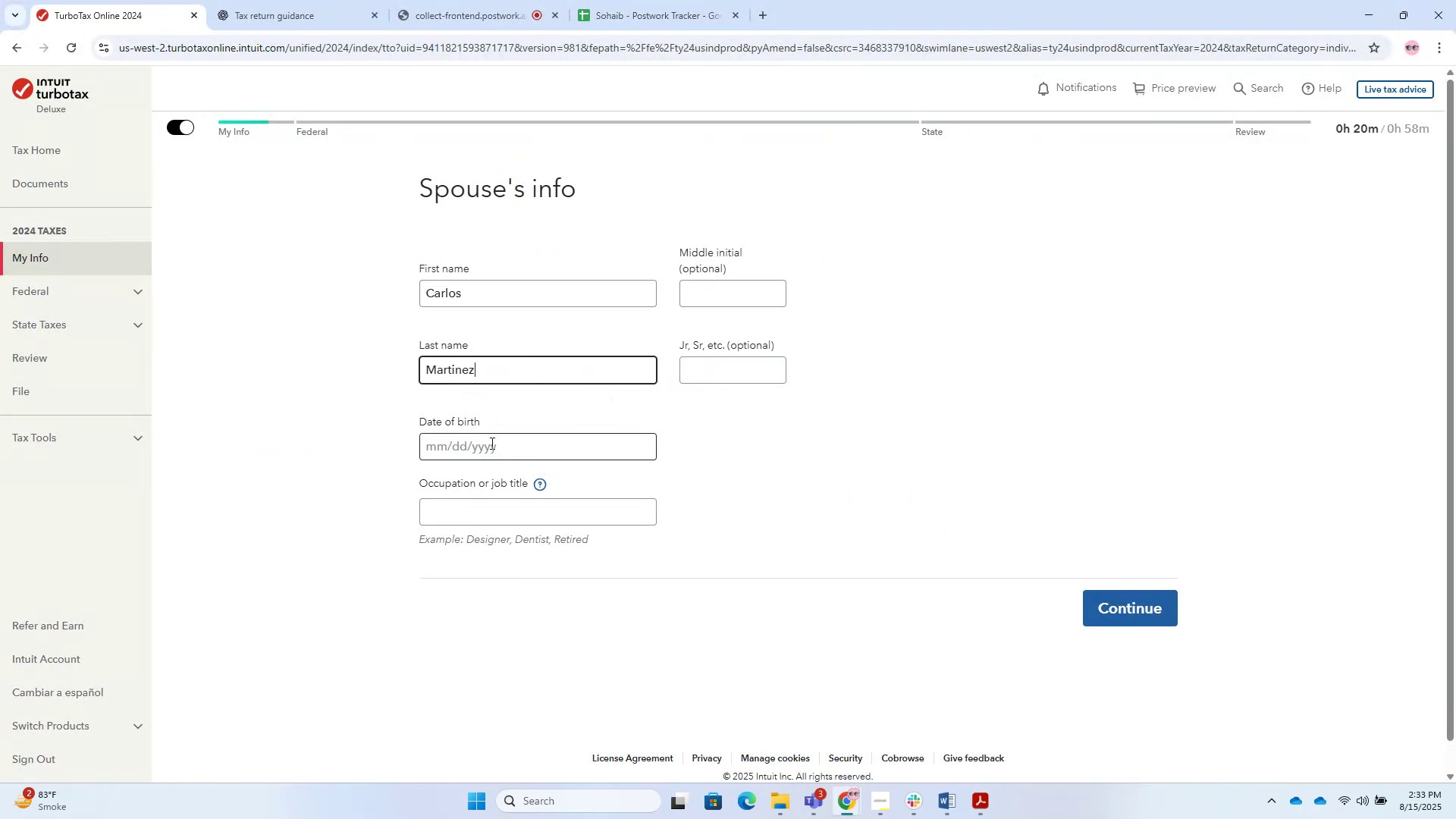 
left_click([491, 443])
 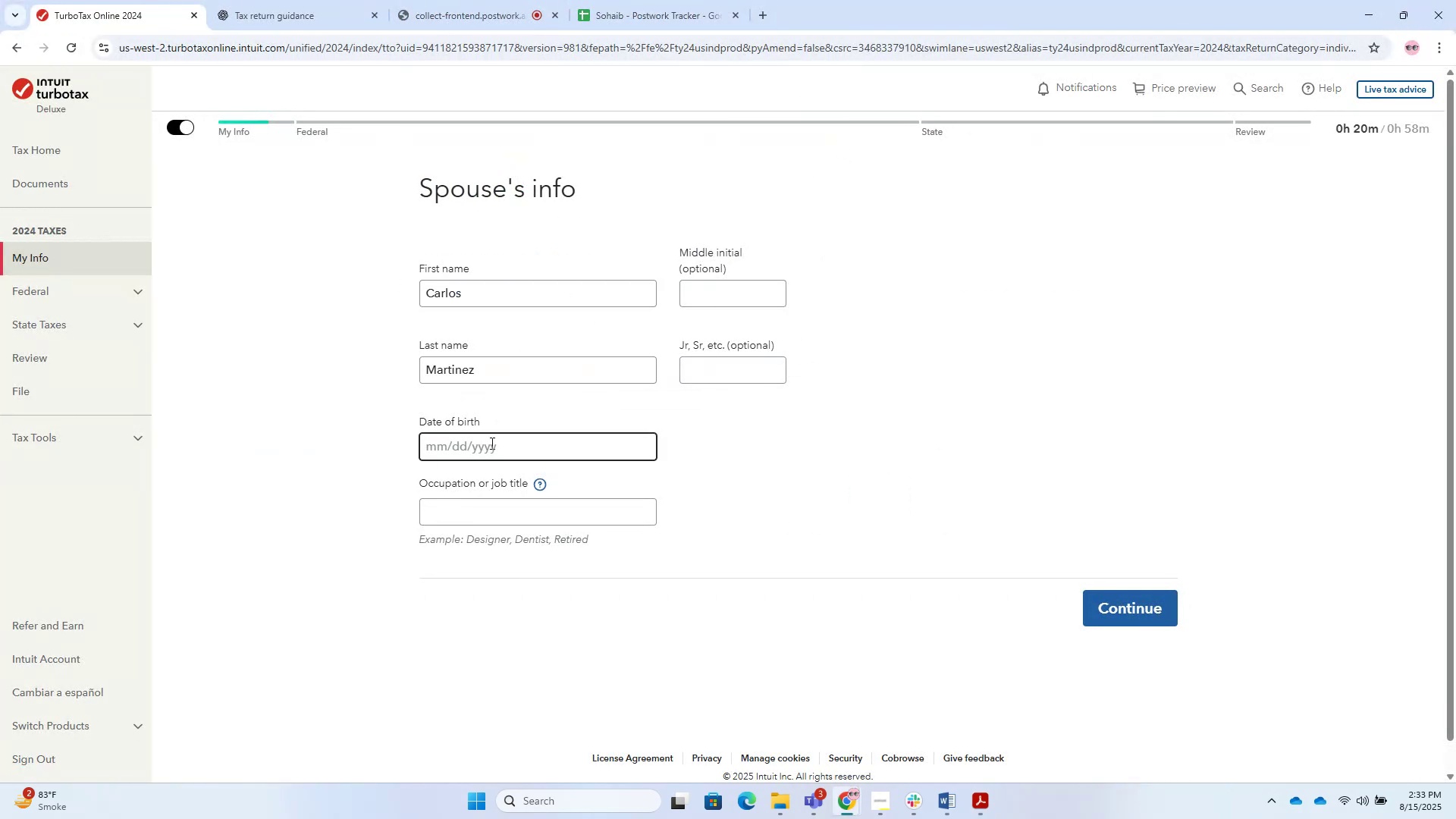 
key(Numpad0)
 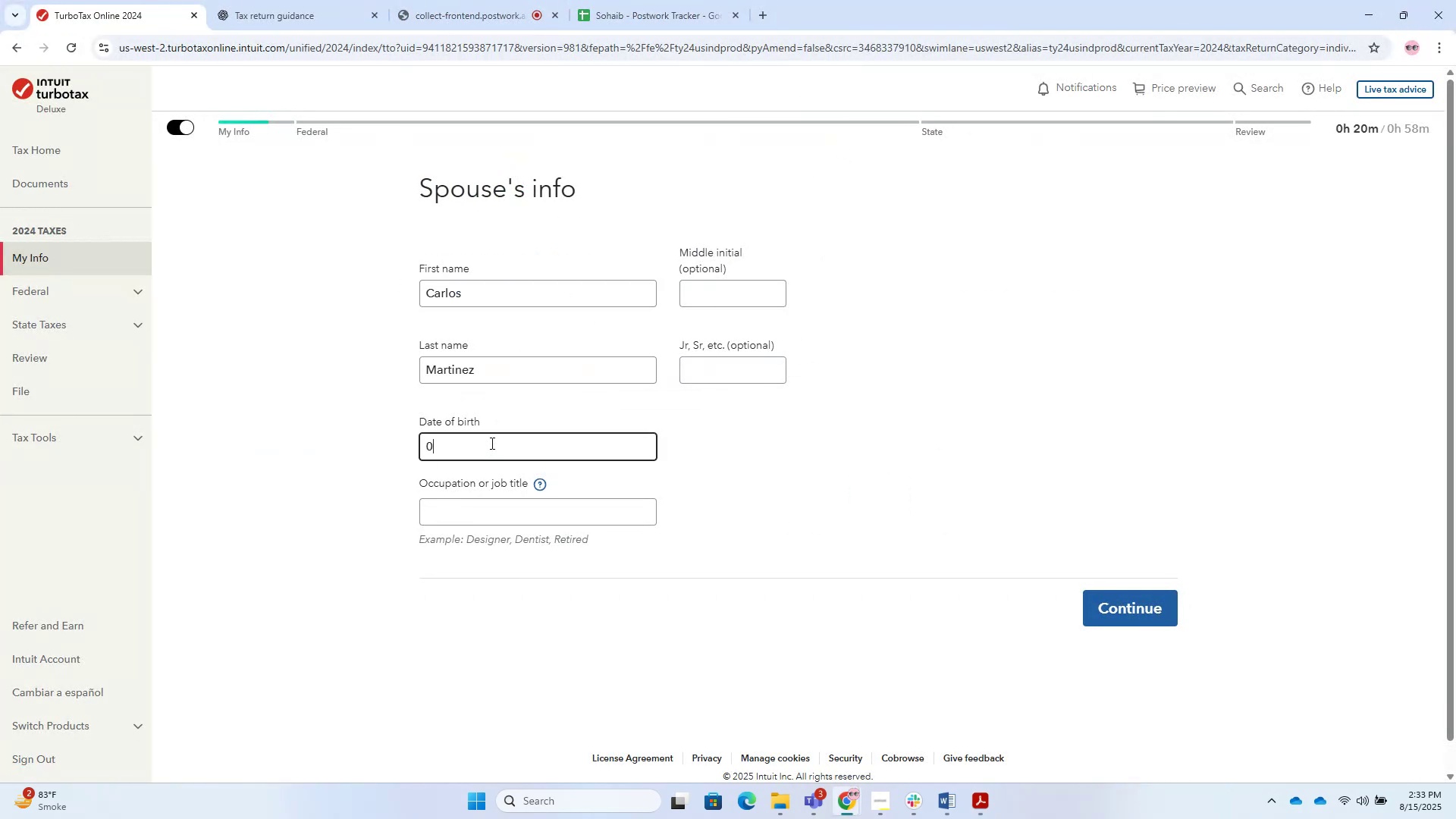 
key(Numpad2)
 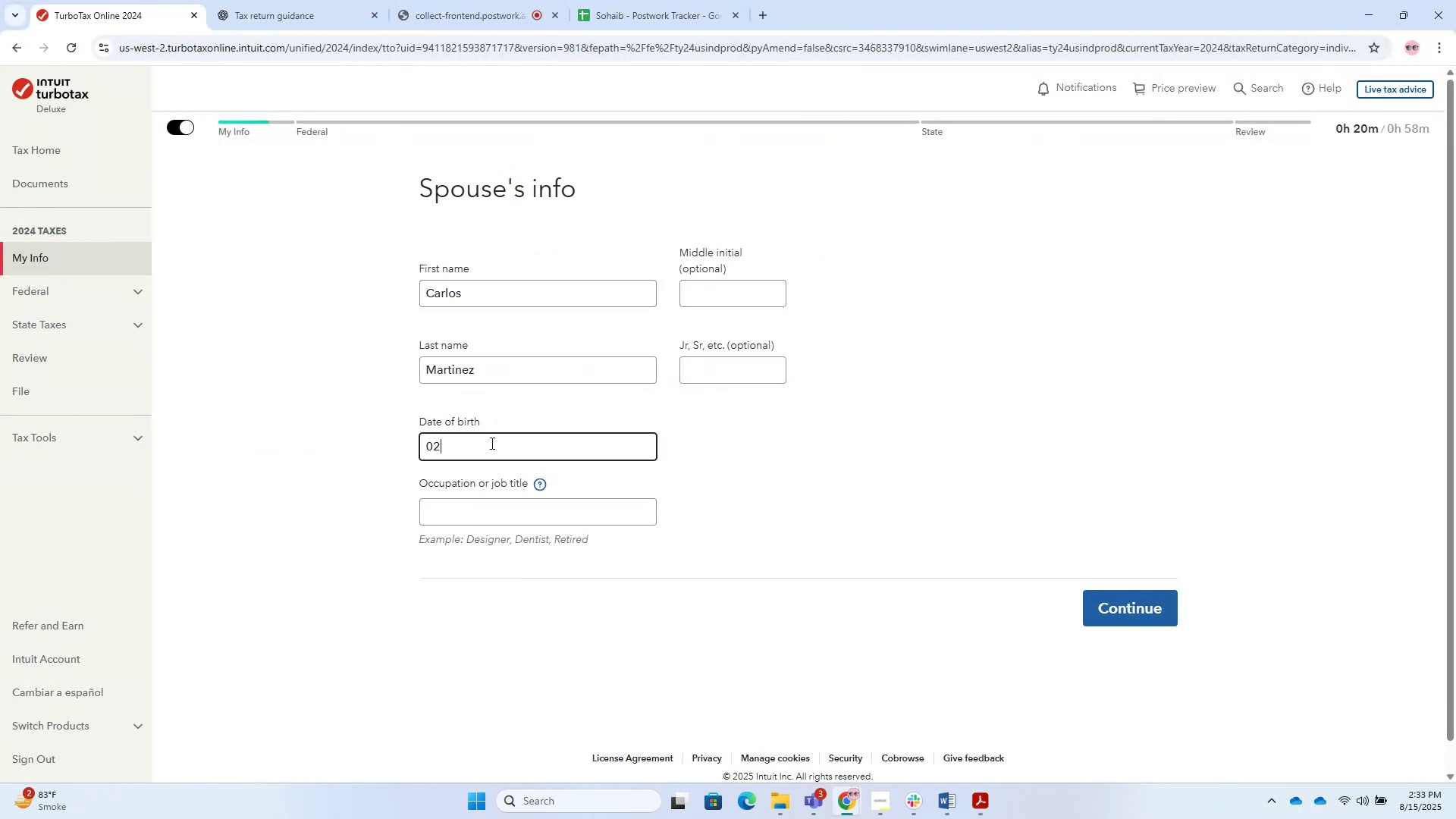 
key(NumpadDivide)
 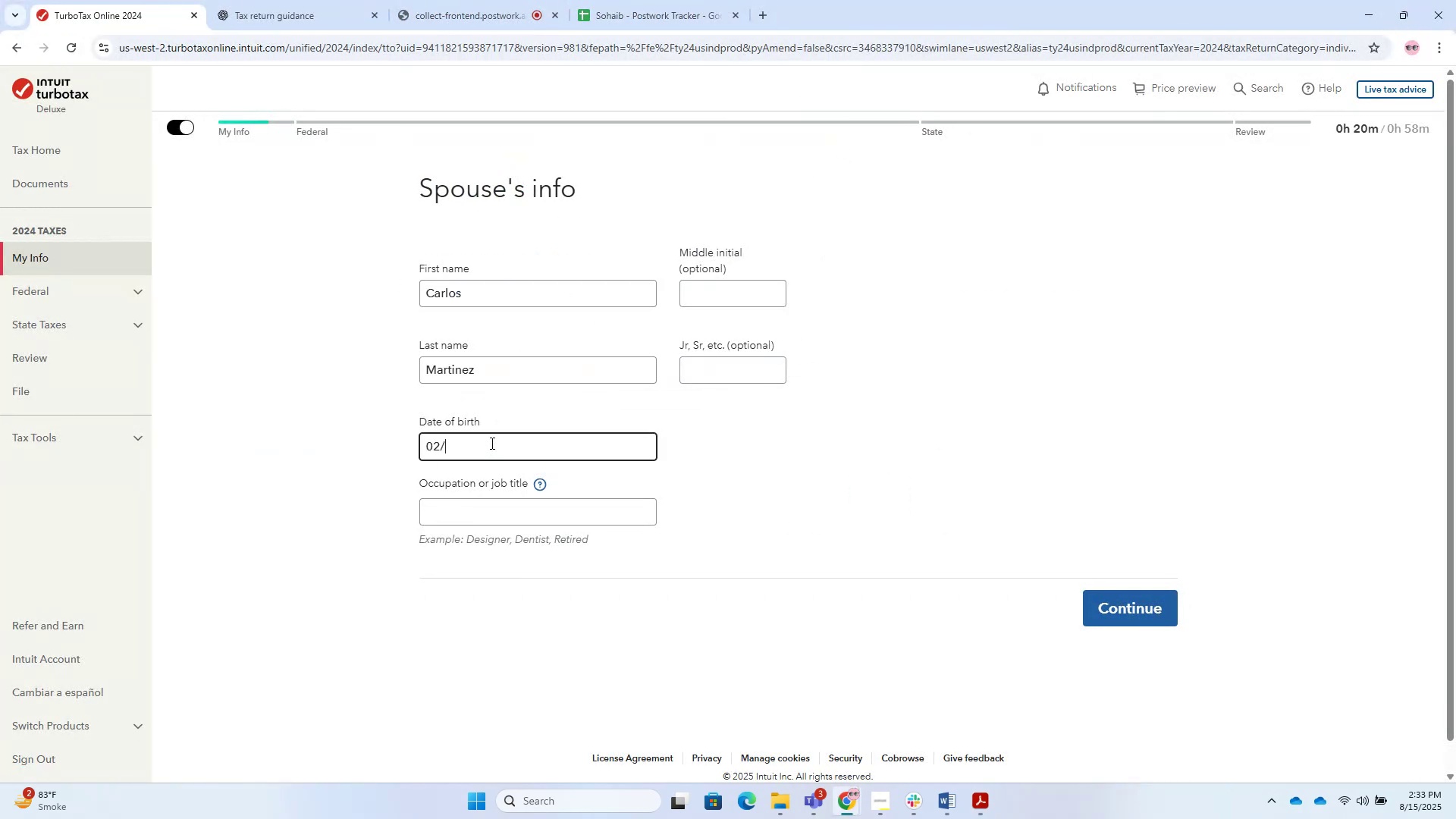 
key(Numpad2)
 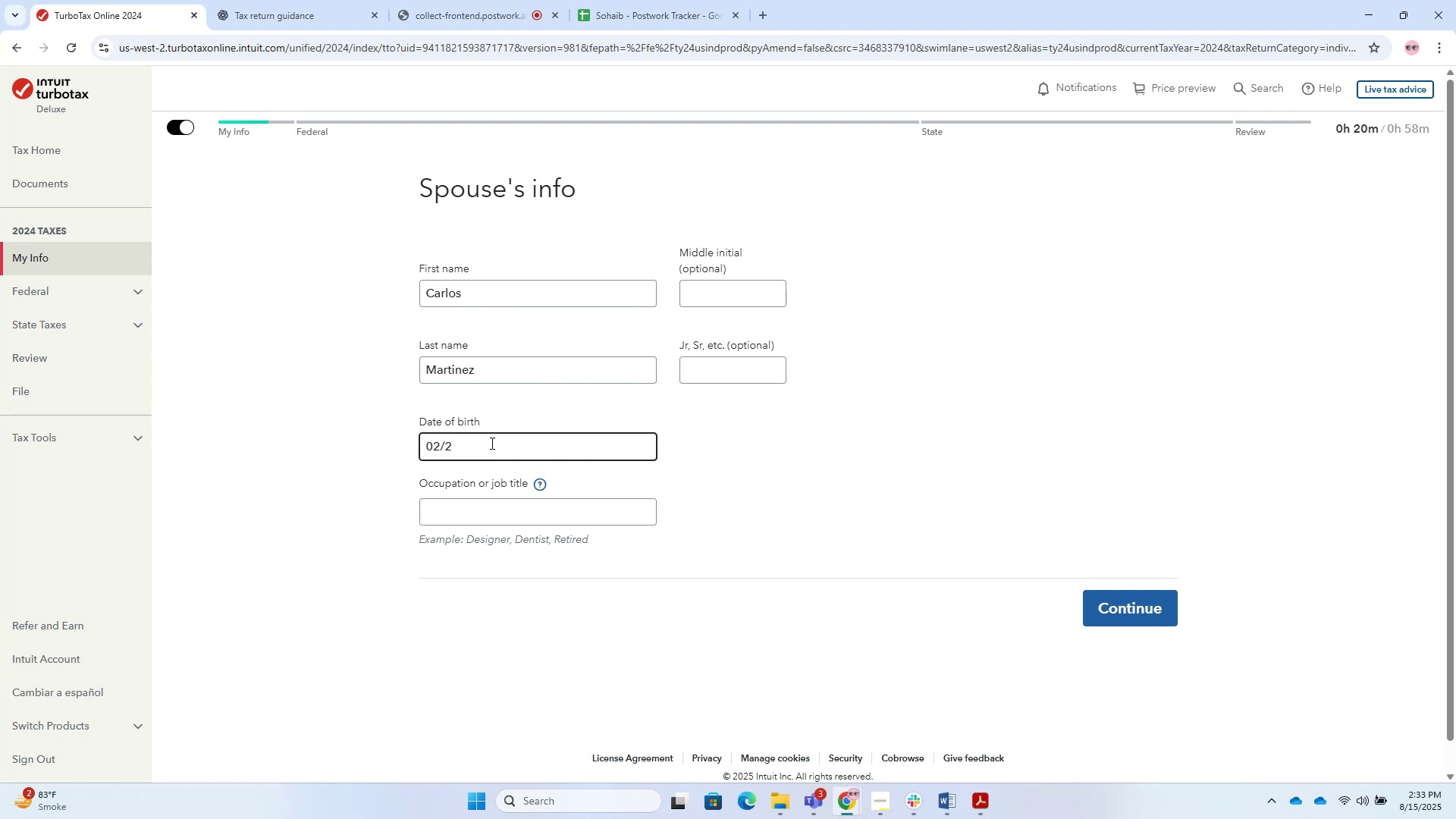 
key(Backspace)
 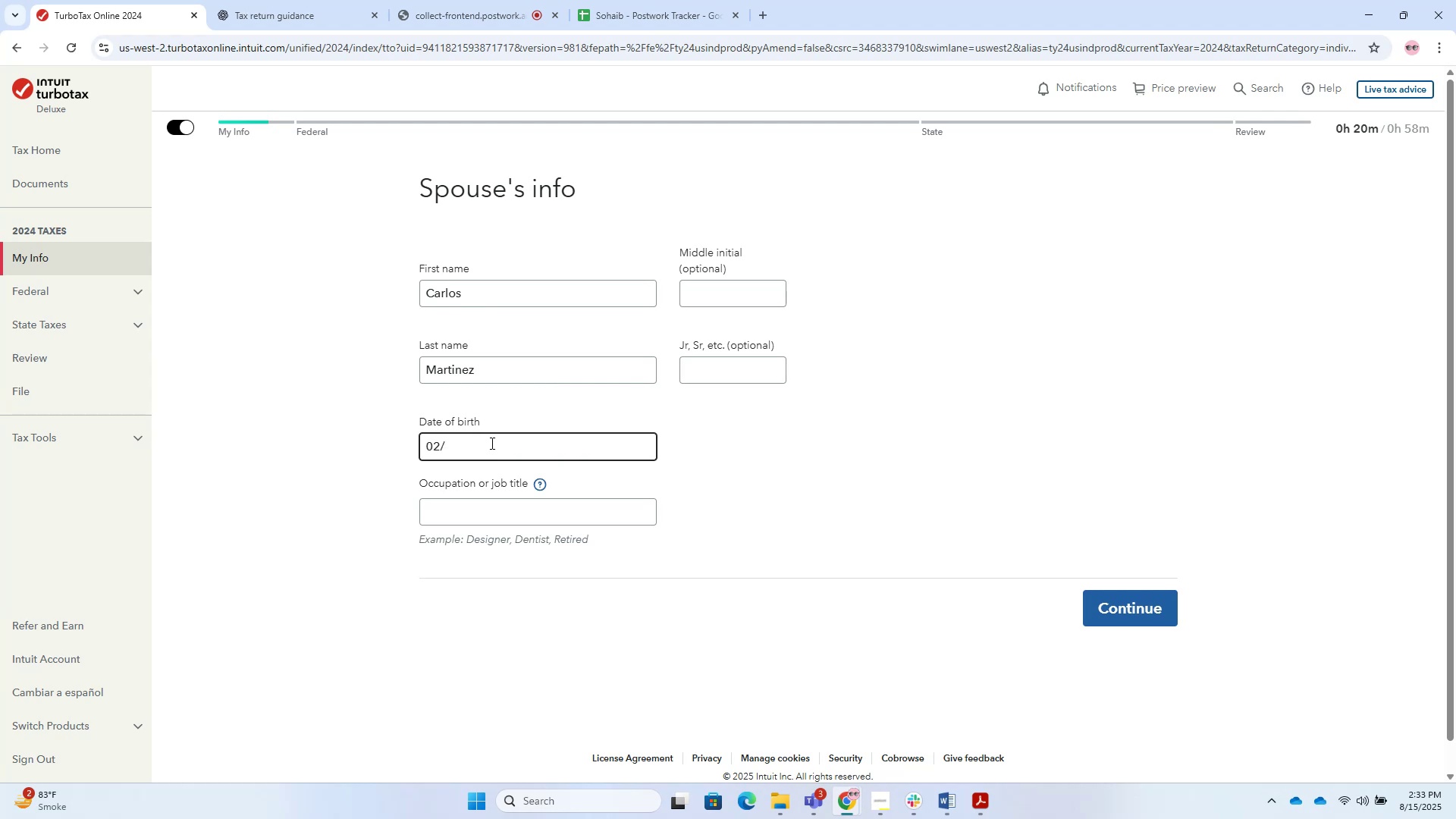 
key(Numpad1)
 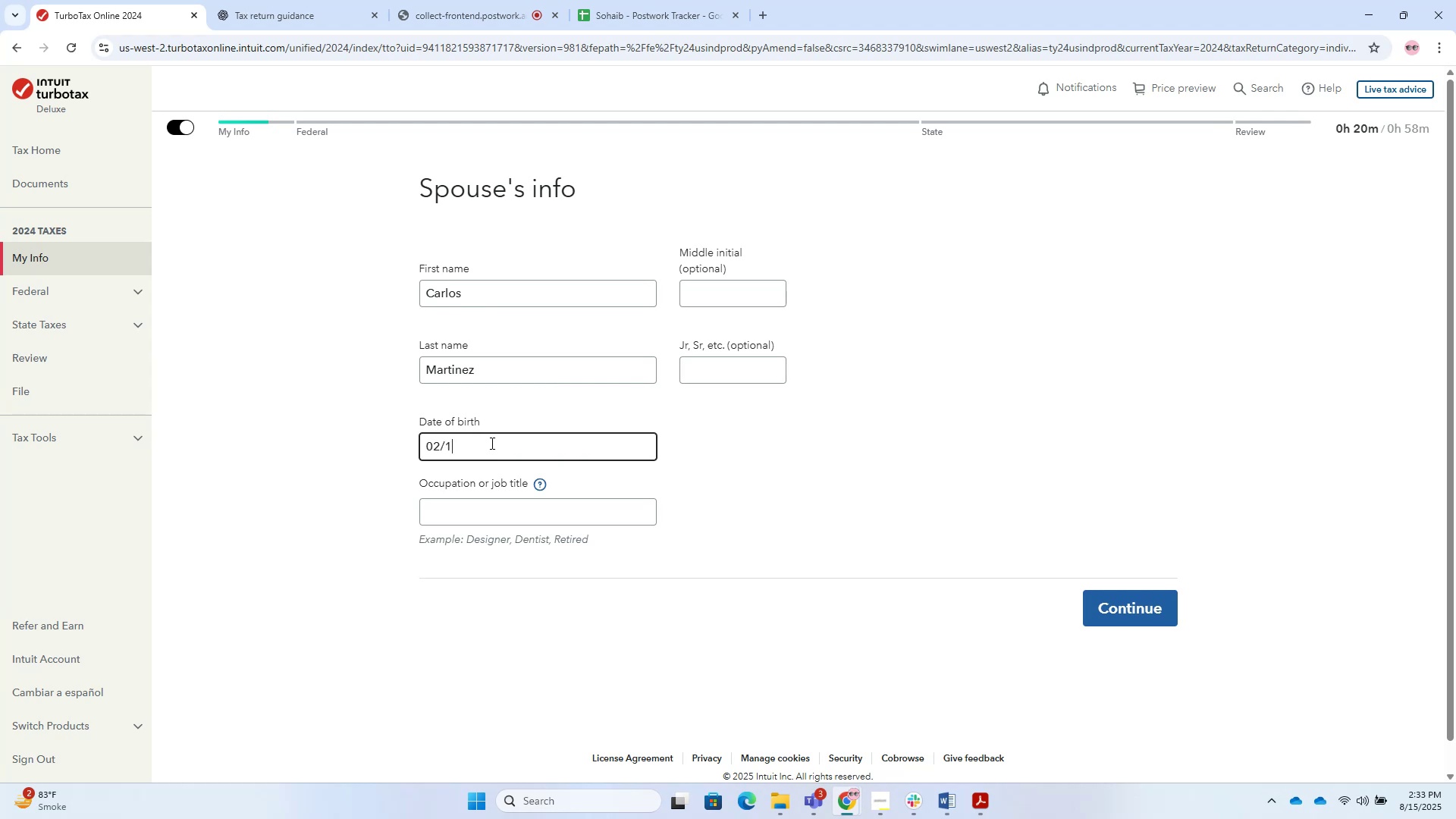 
key(Numpad5)
 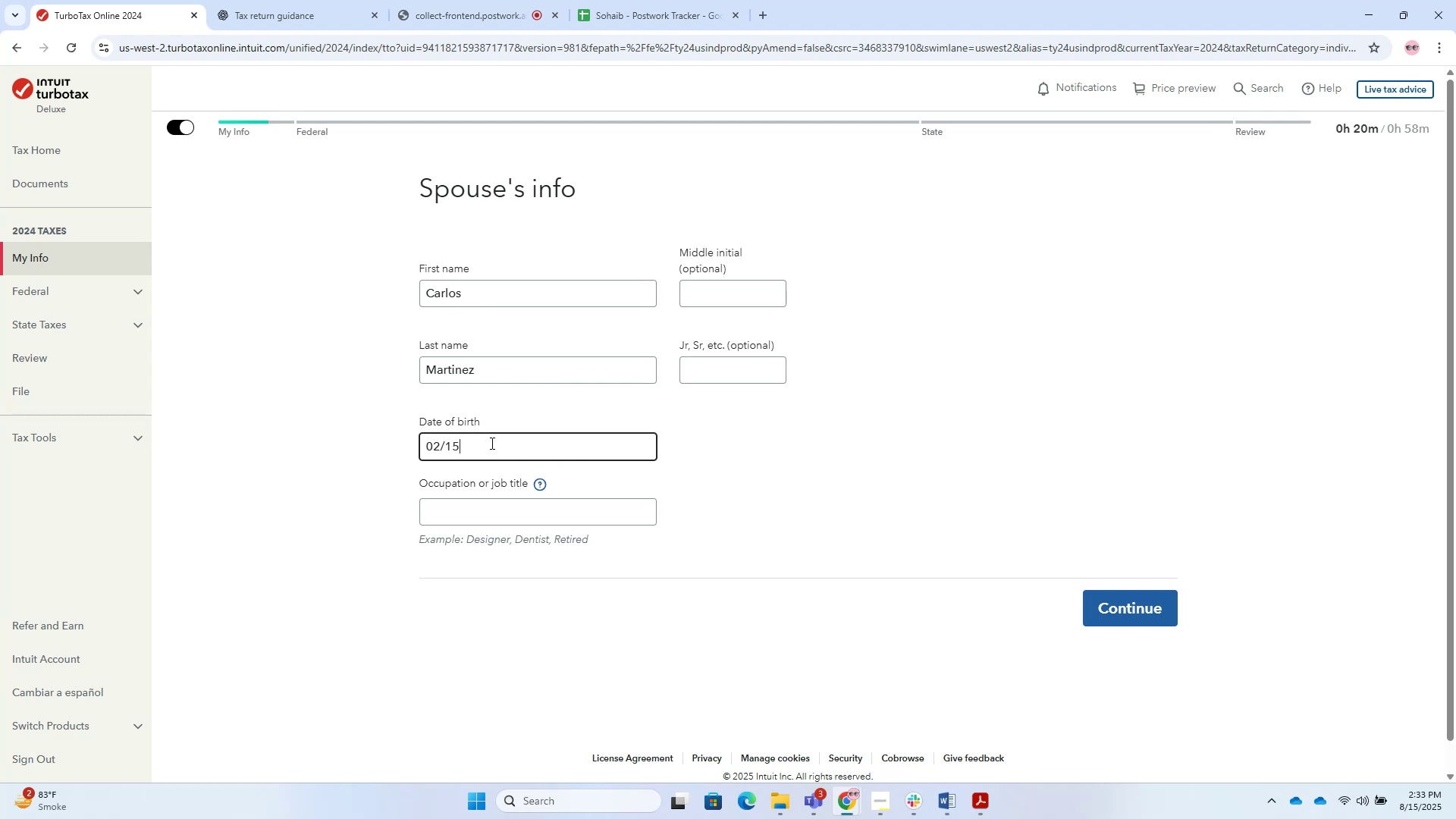 
key(NumpadDivide)
 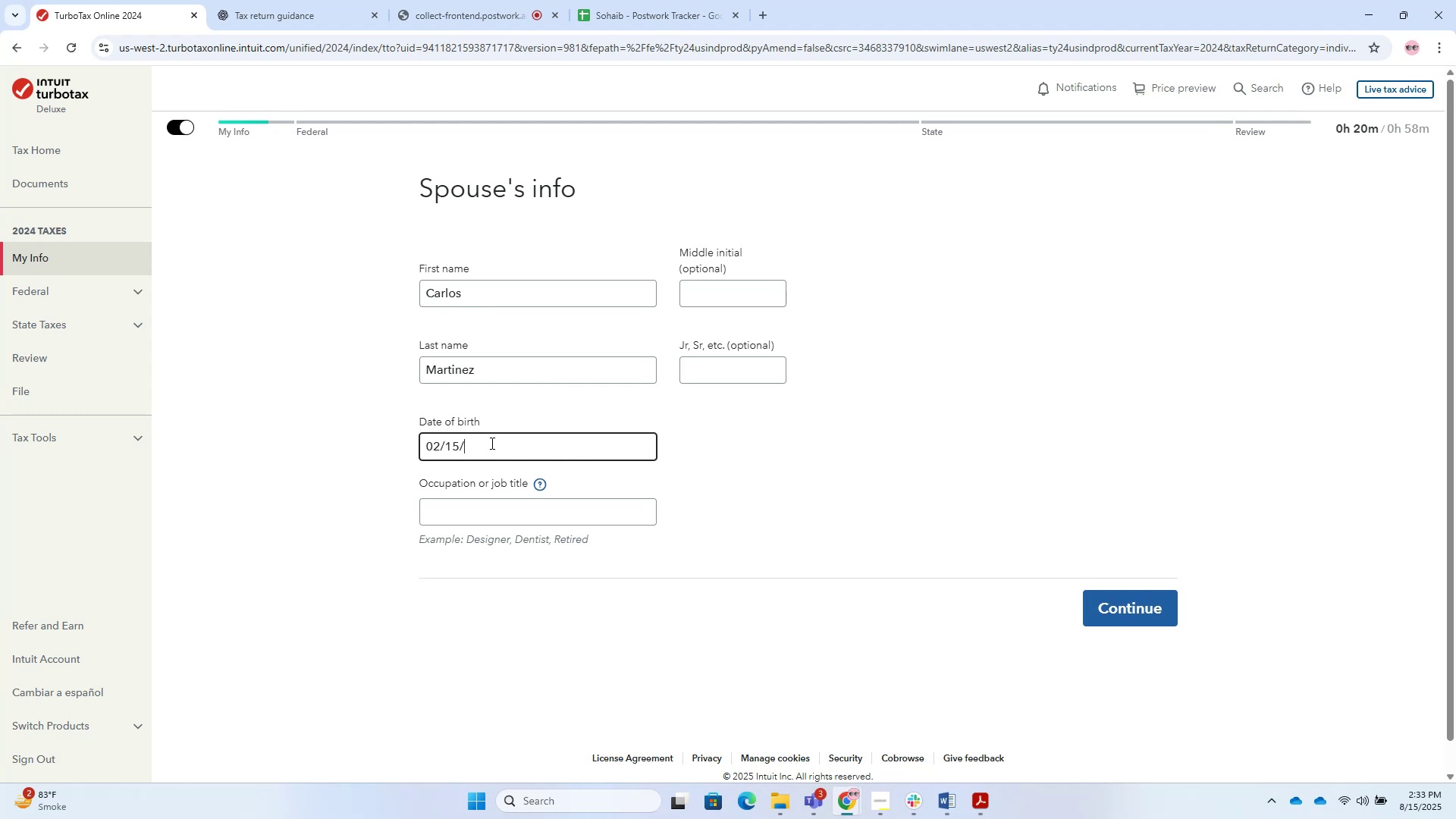 
key(Numpad1)
 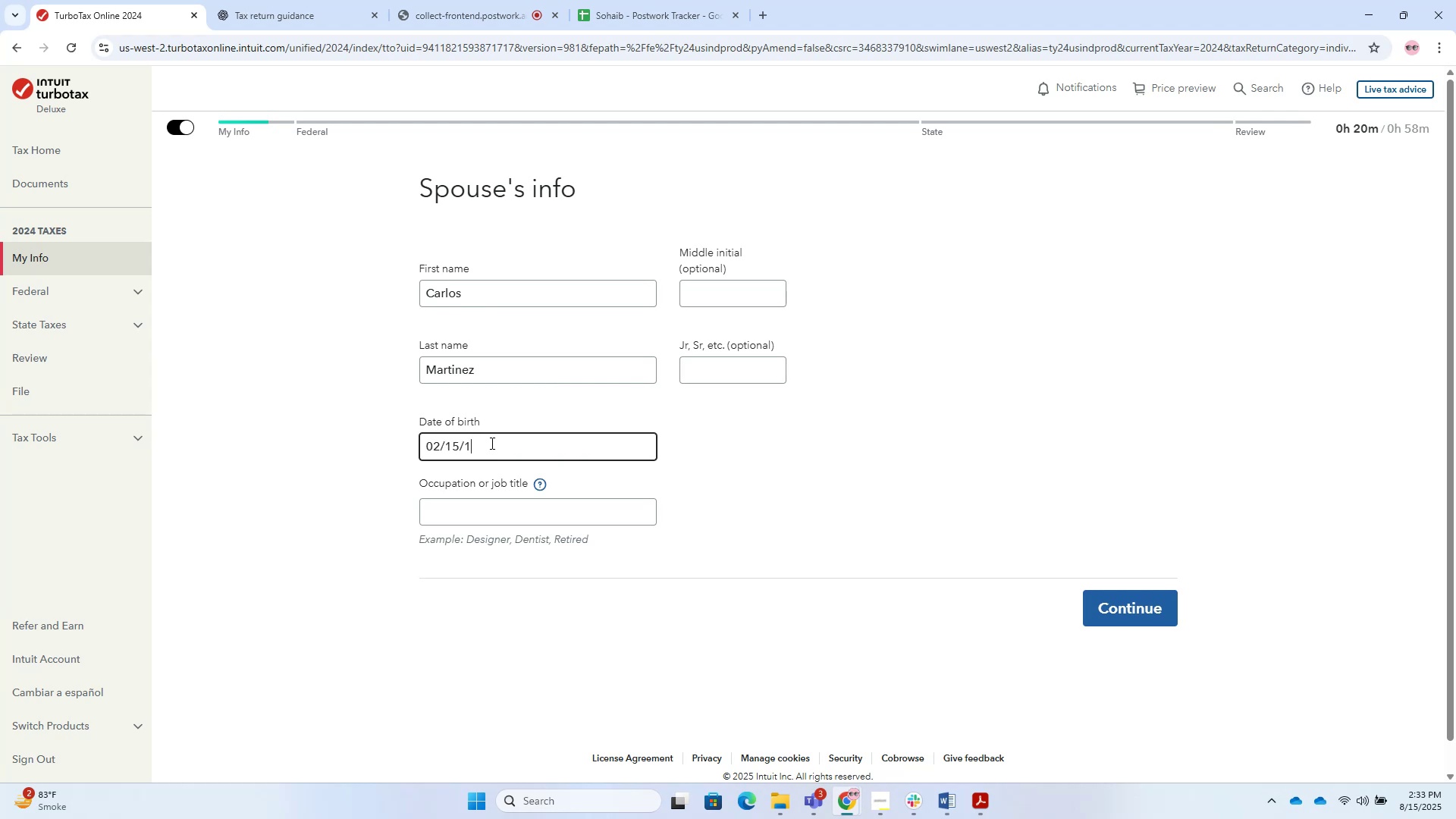 
key(Numpad9)
 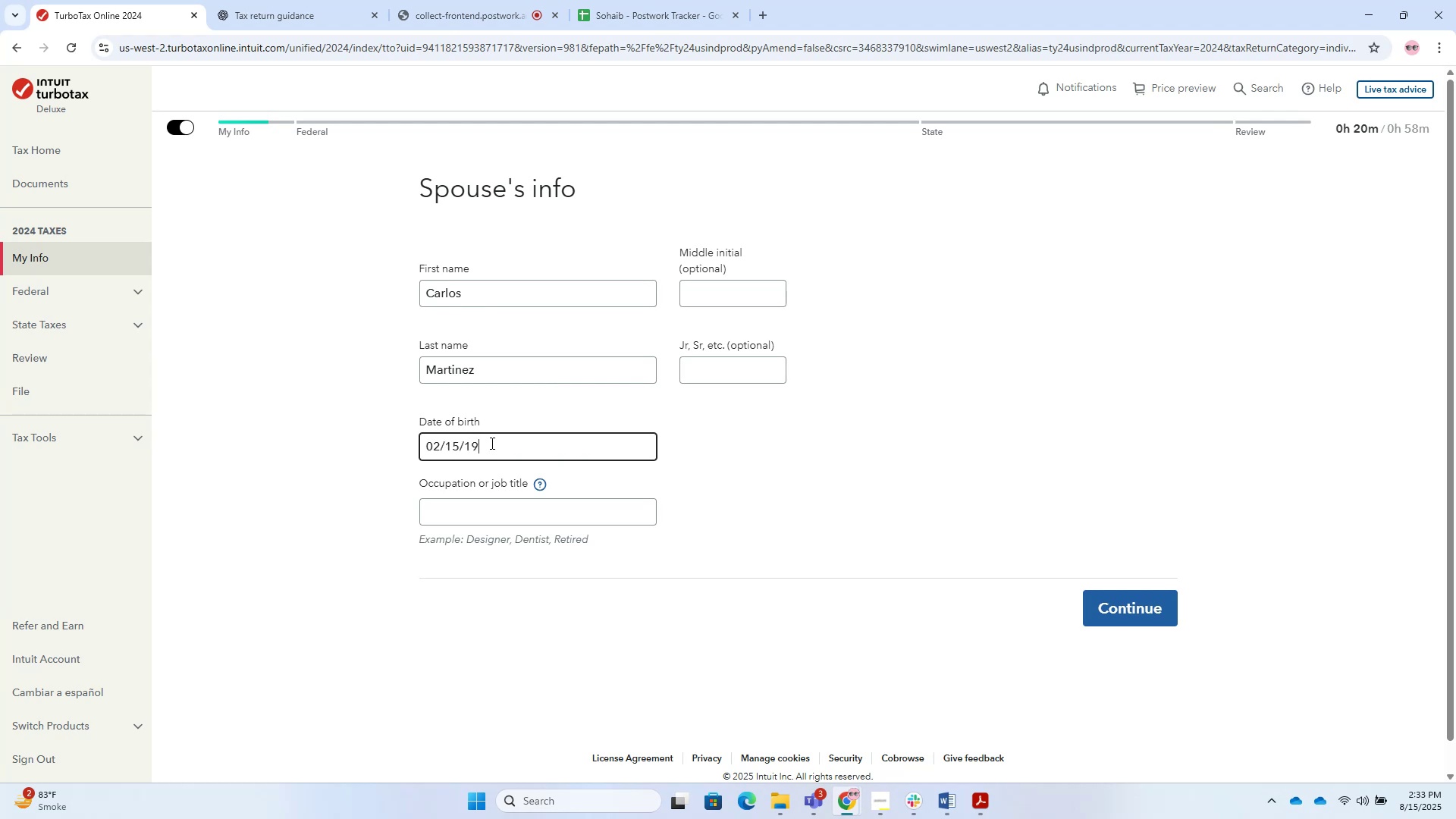 
key(Numpad8)
 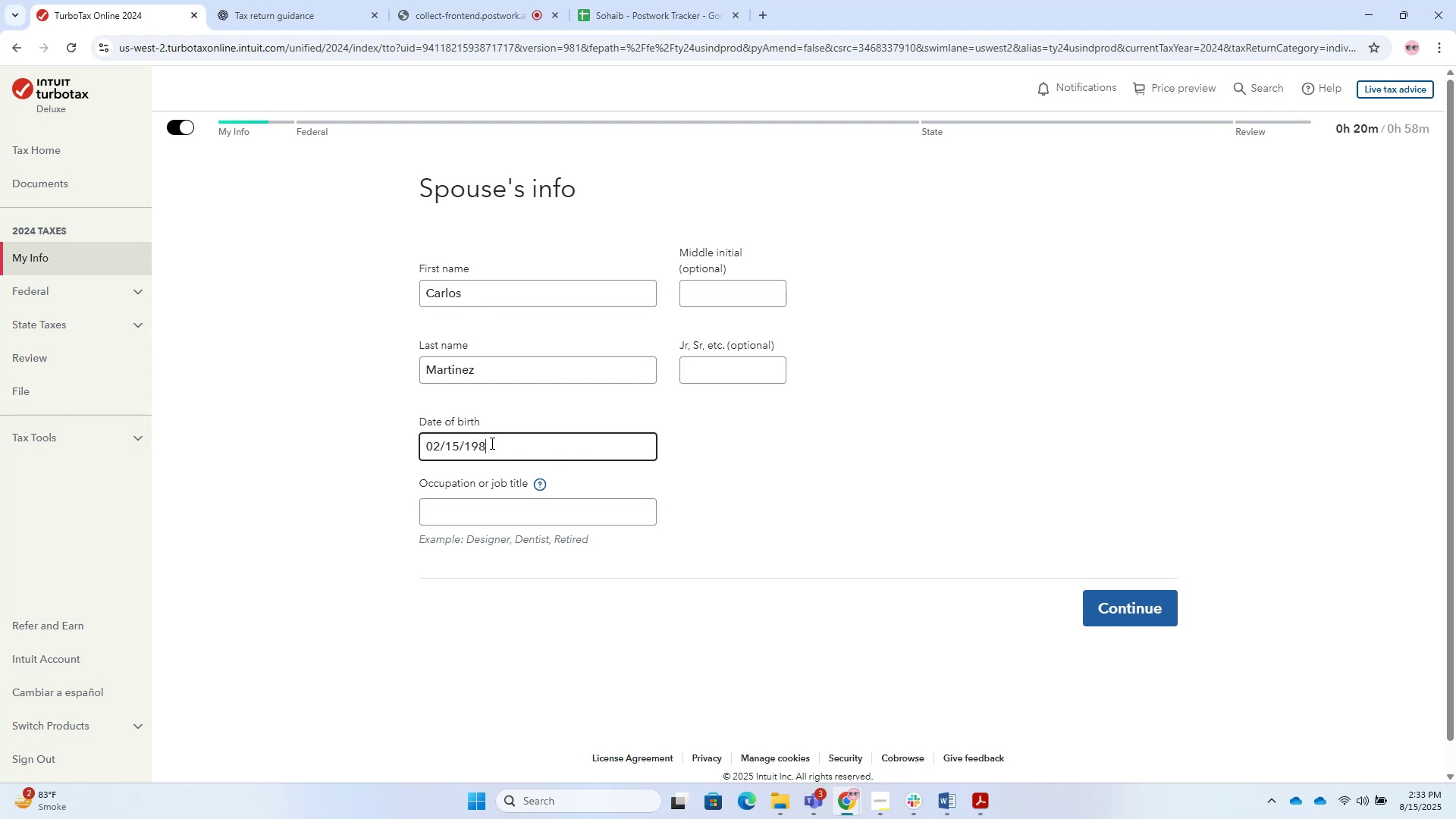 
key(Numpad0)
 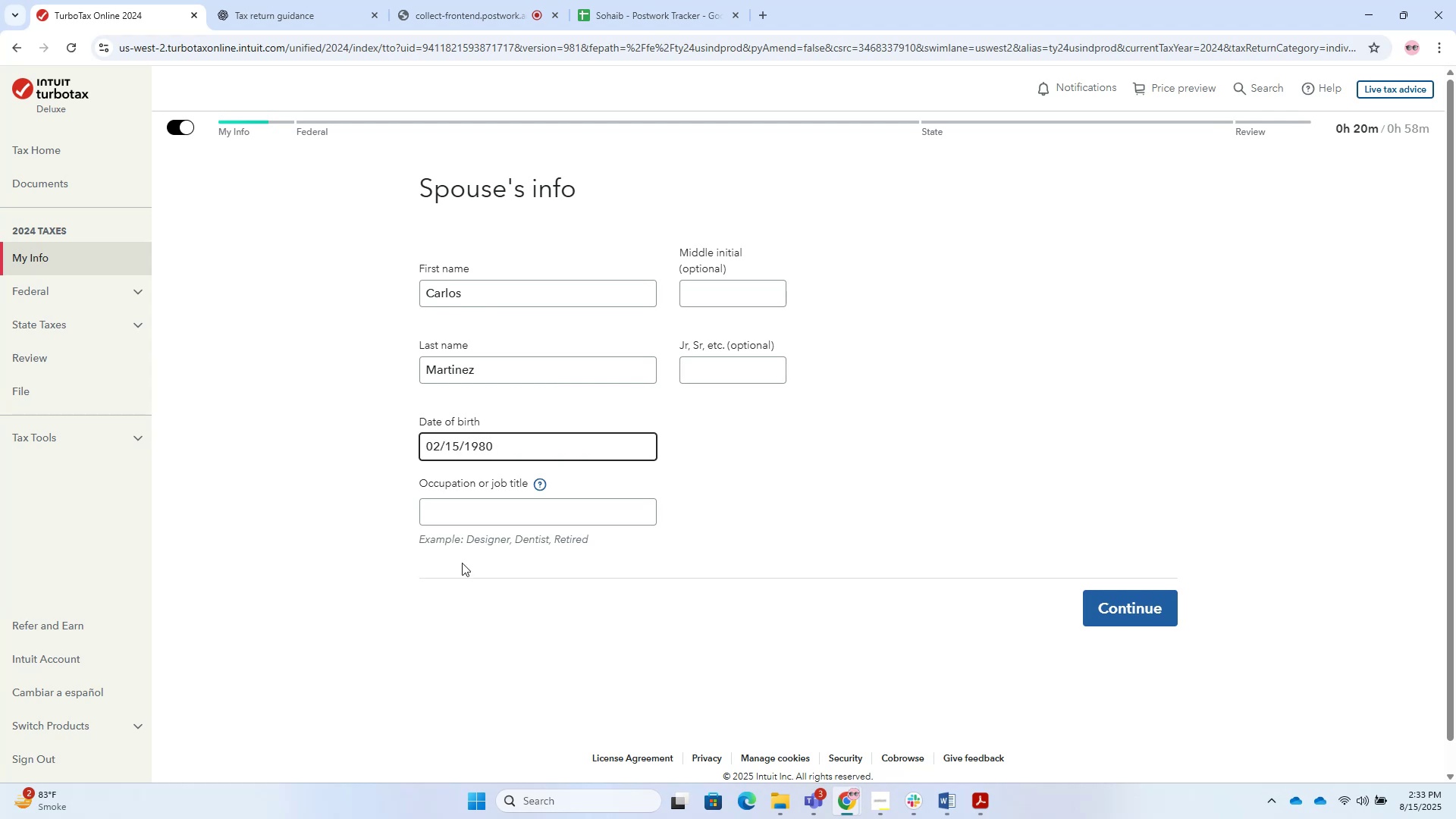 
left_click([482, 511])
 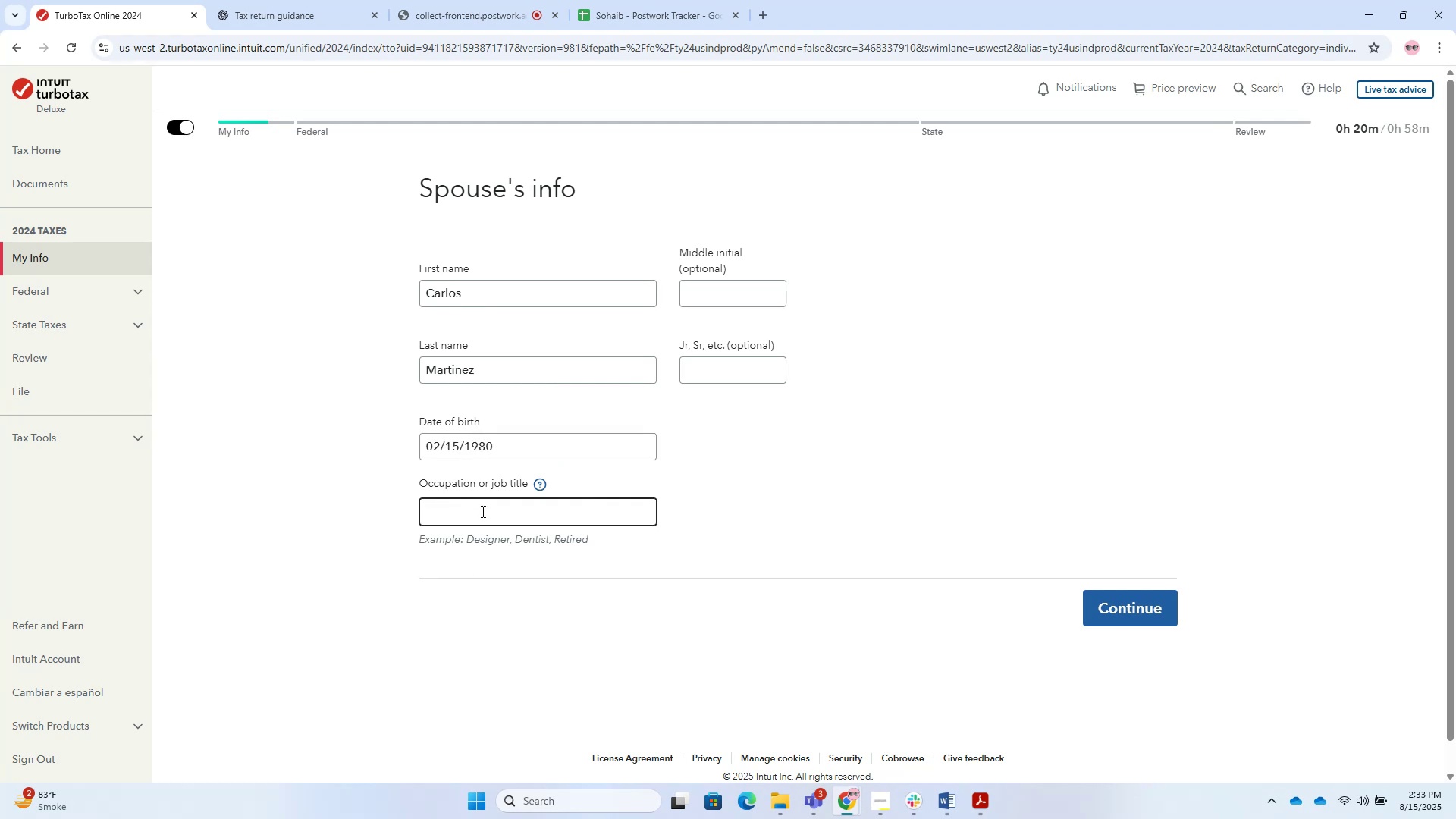 
key(Alt+AltLeft)
 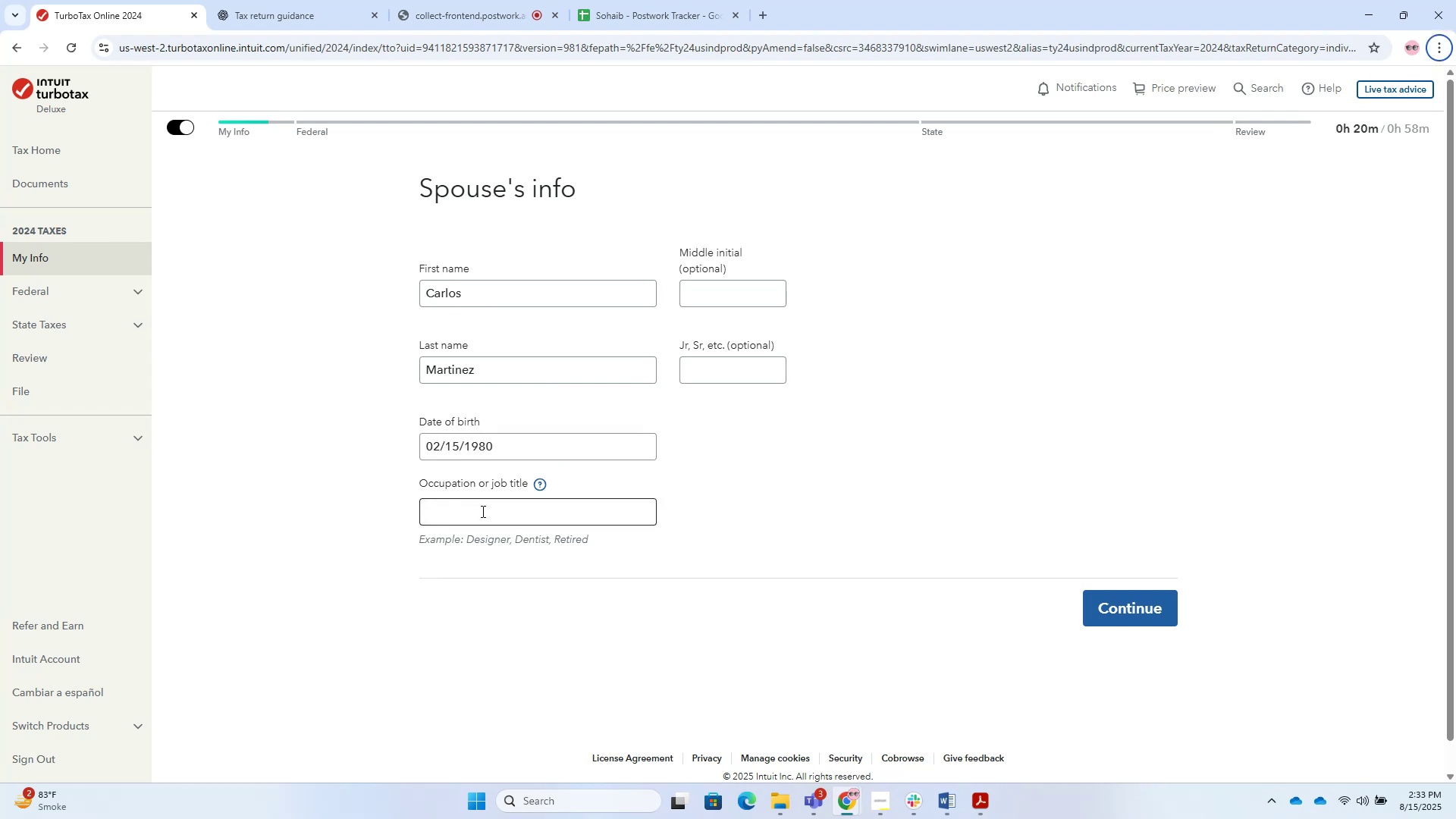 
type(electr)
 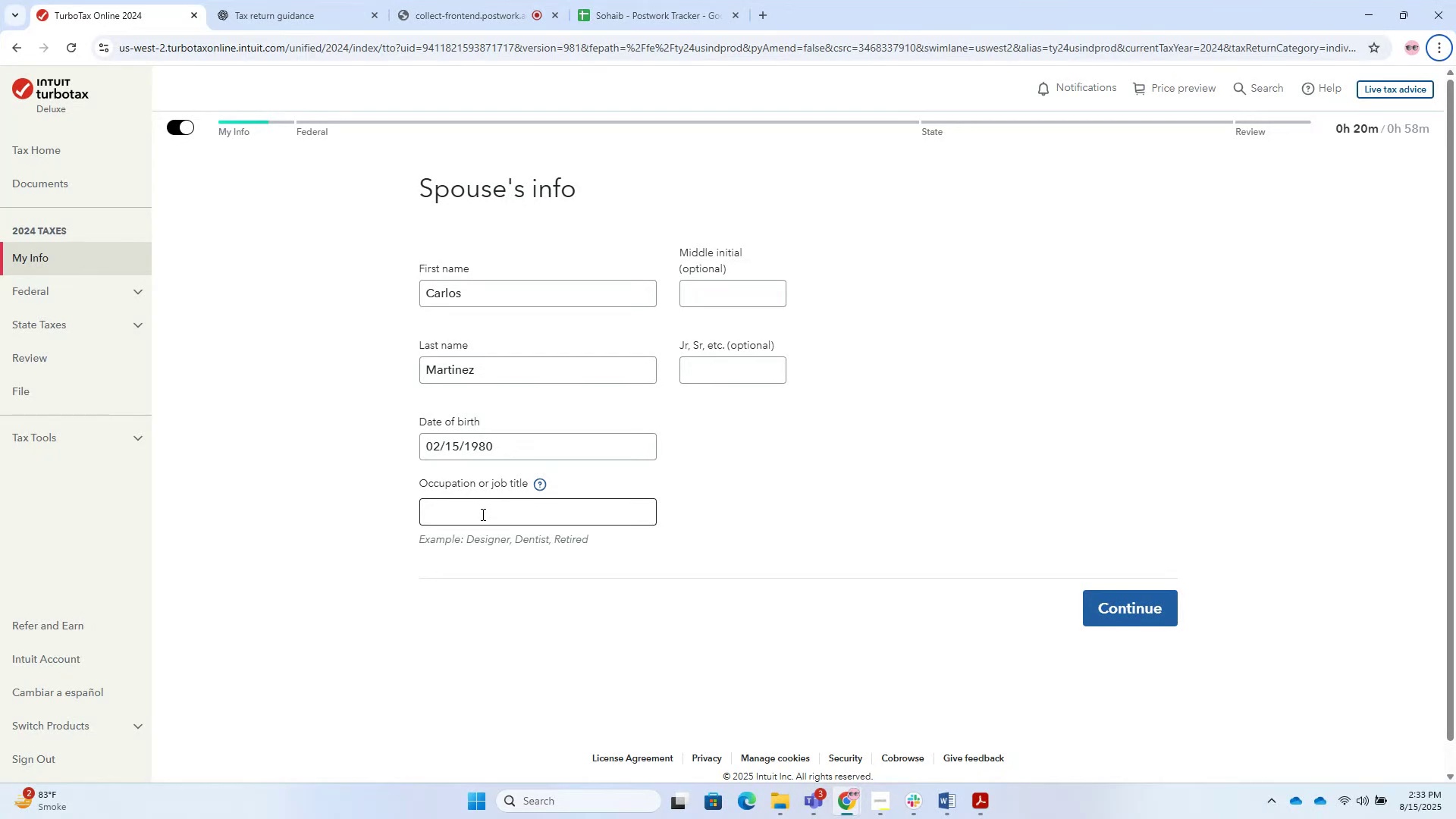 
left_click([482, 514])
 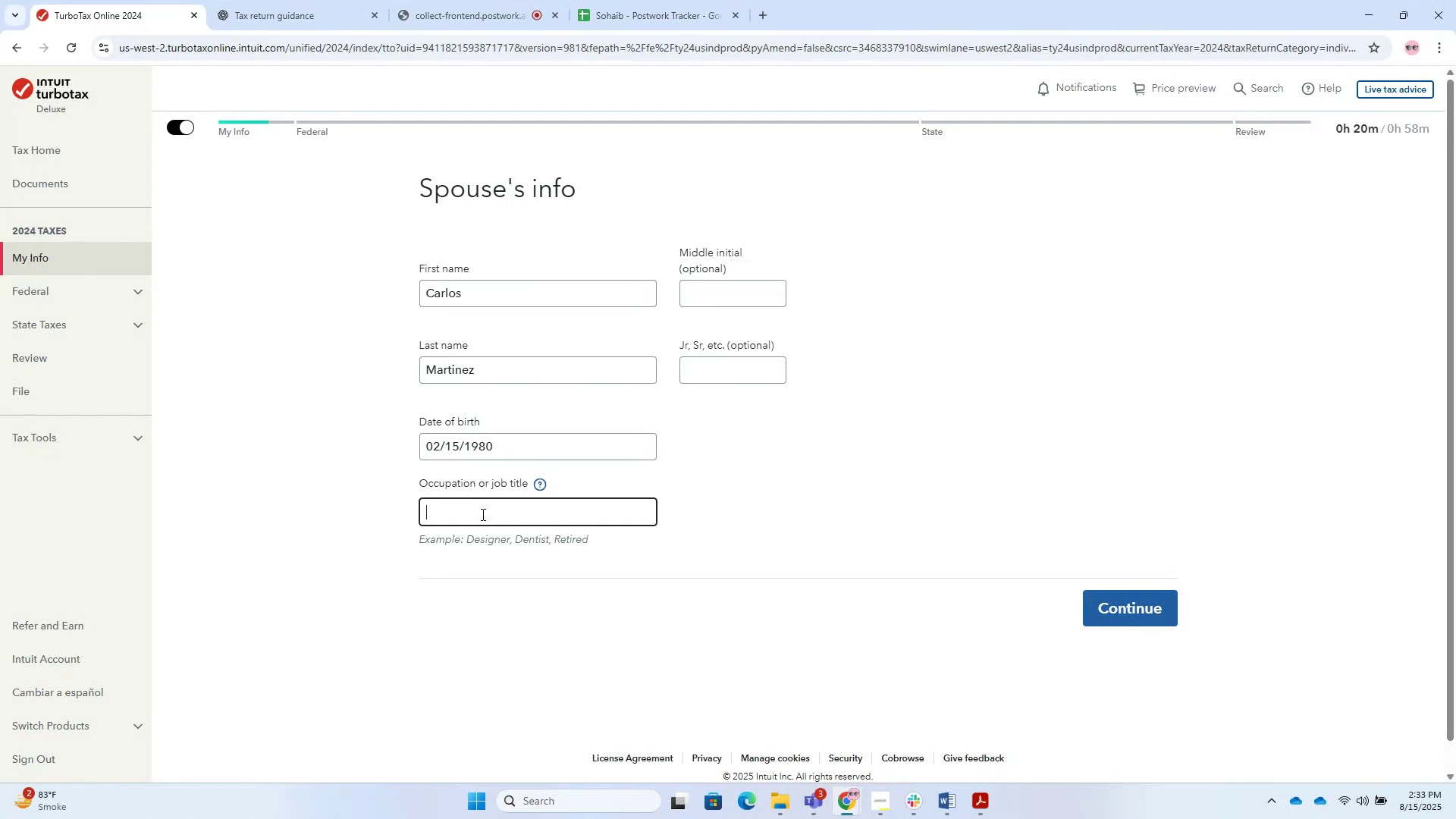 
type(electri)
 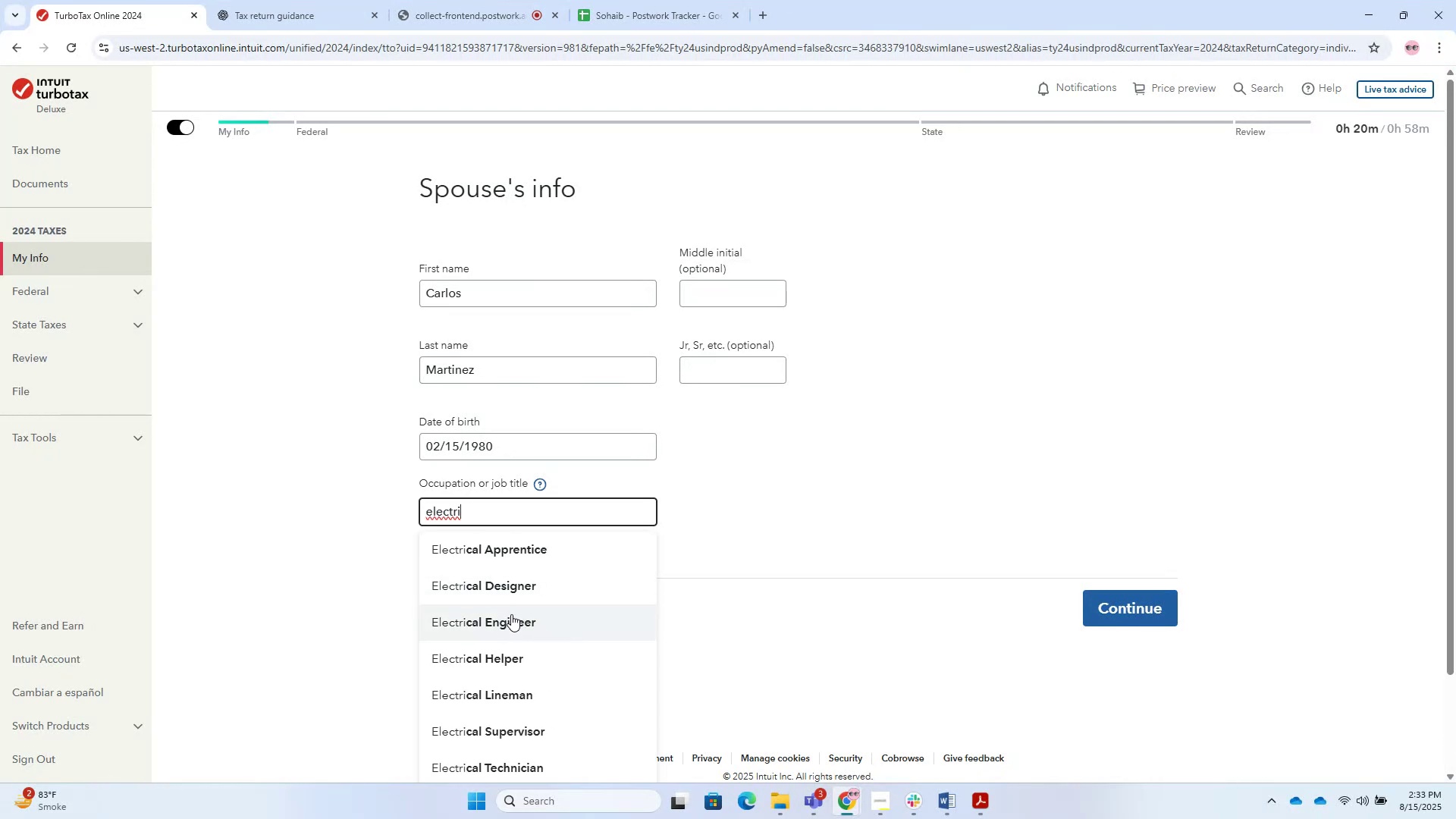 
scroll: coordinate [520, 652], scroll_direction: down, amount: 6.0
 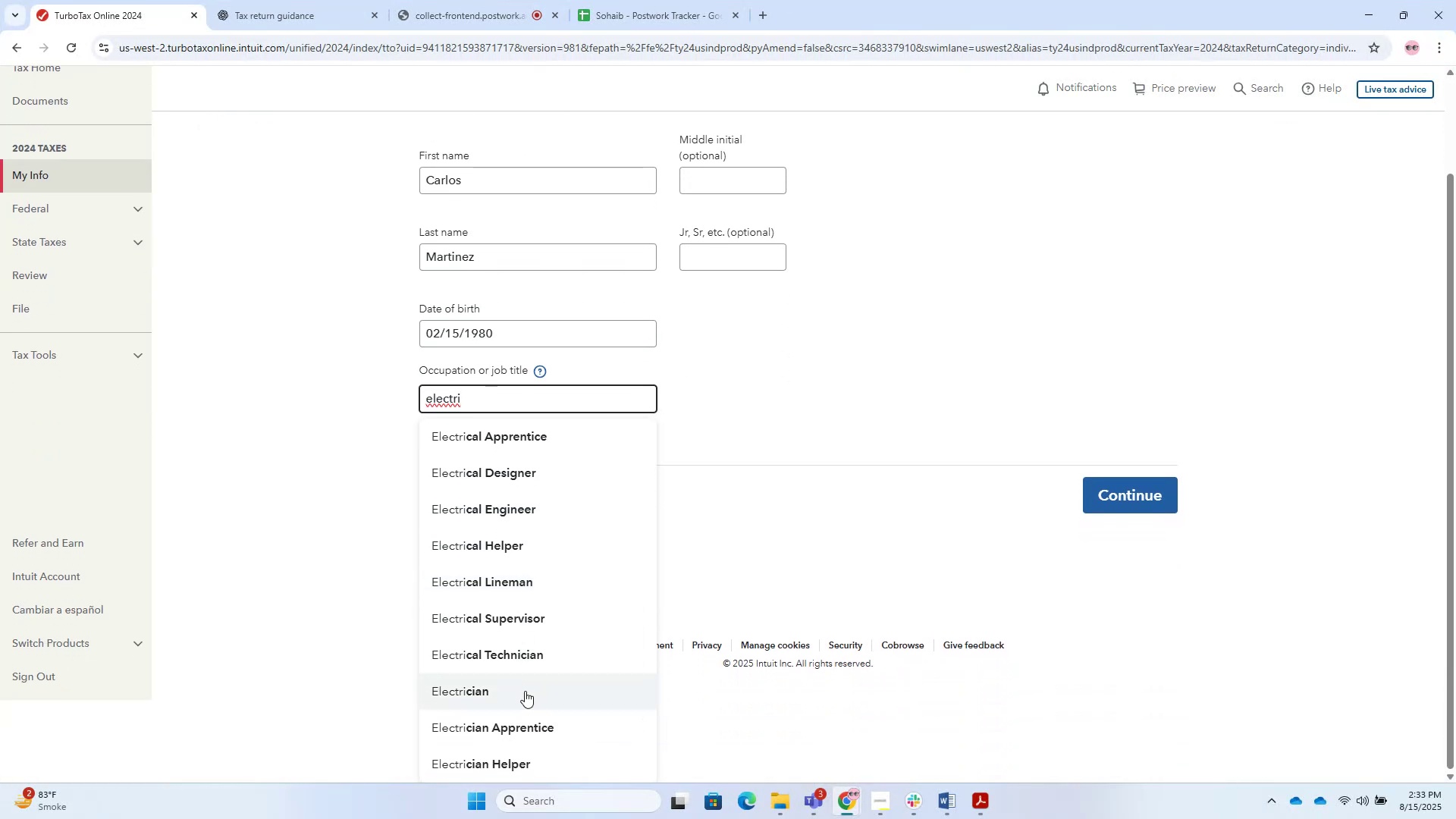 
left_click([526, 692])
 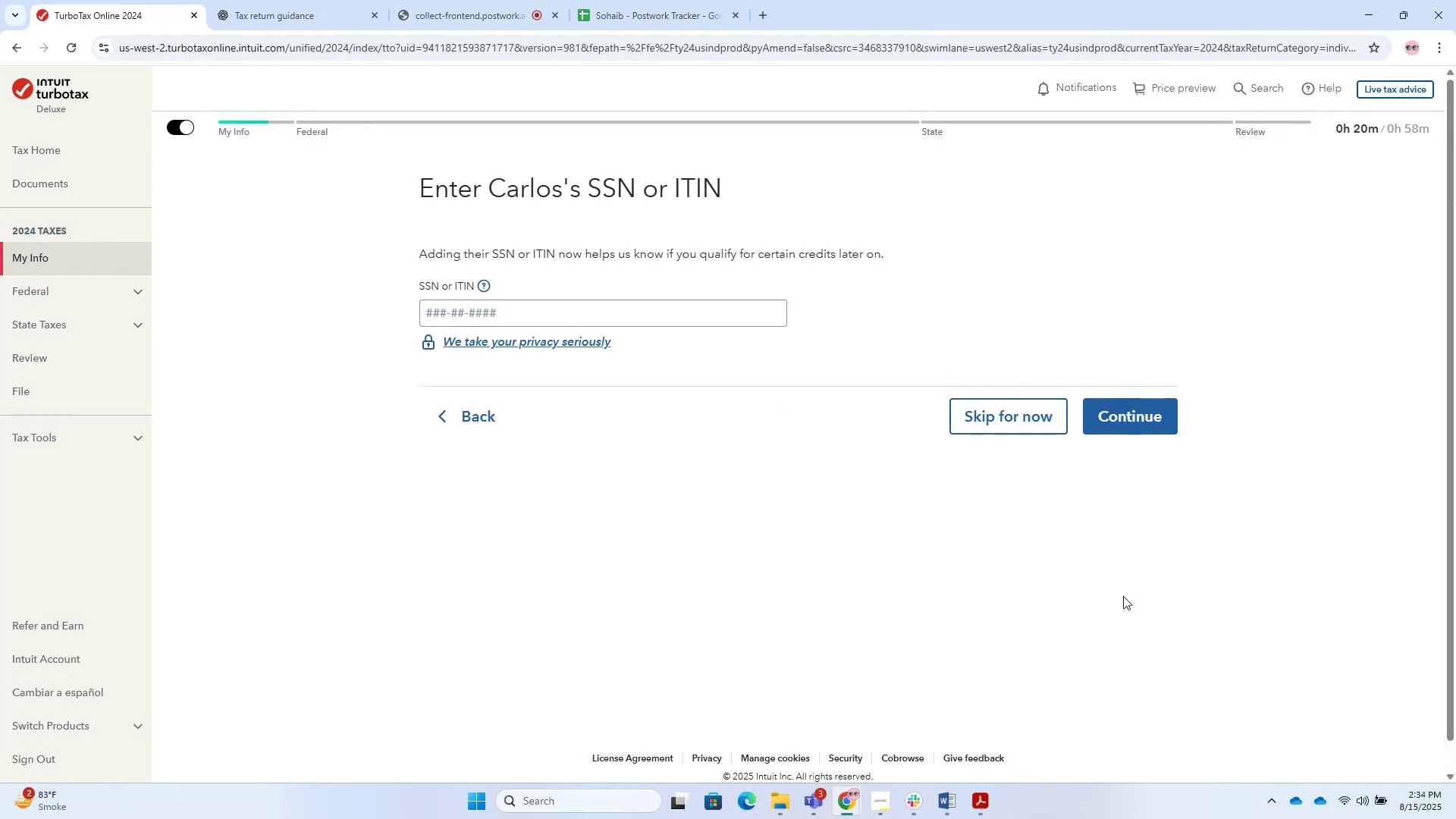 
wait(15.46)
 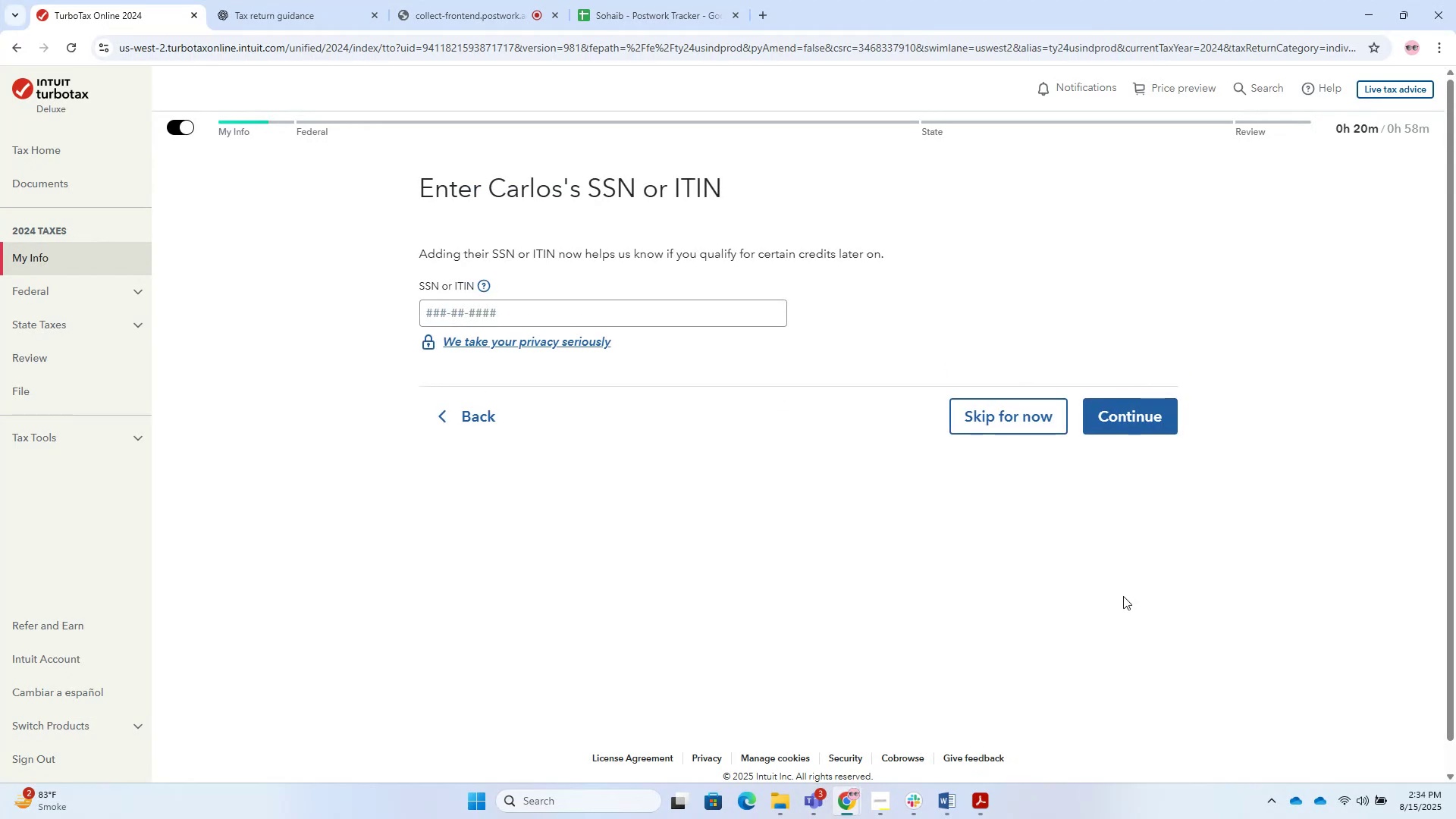 
left_click([514, 307])
 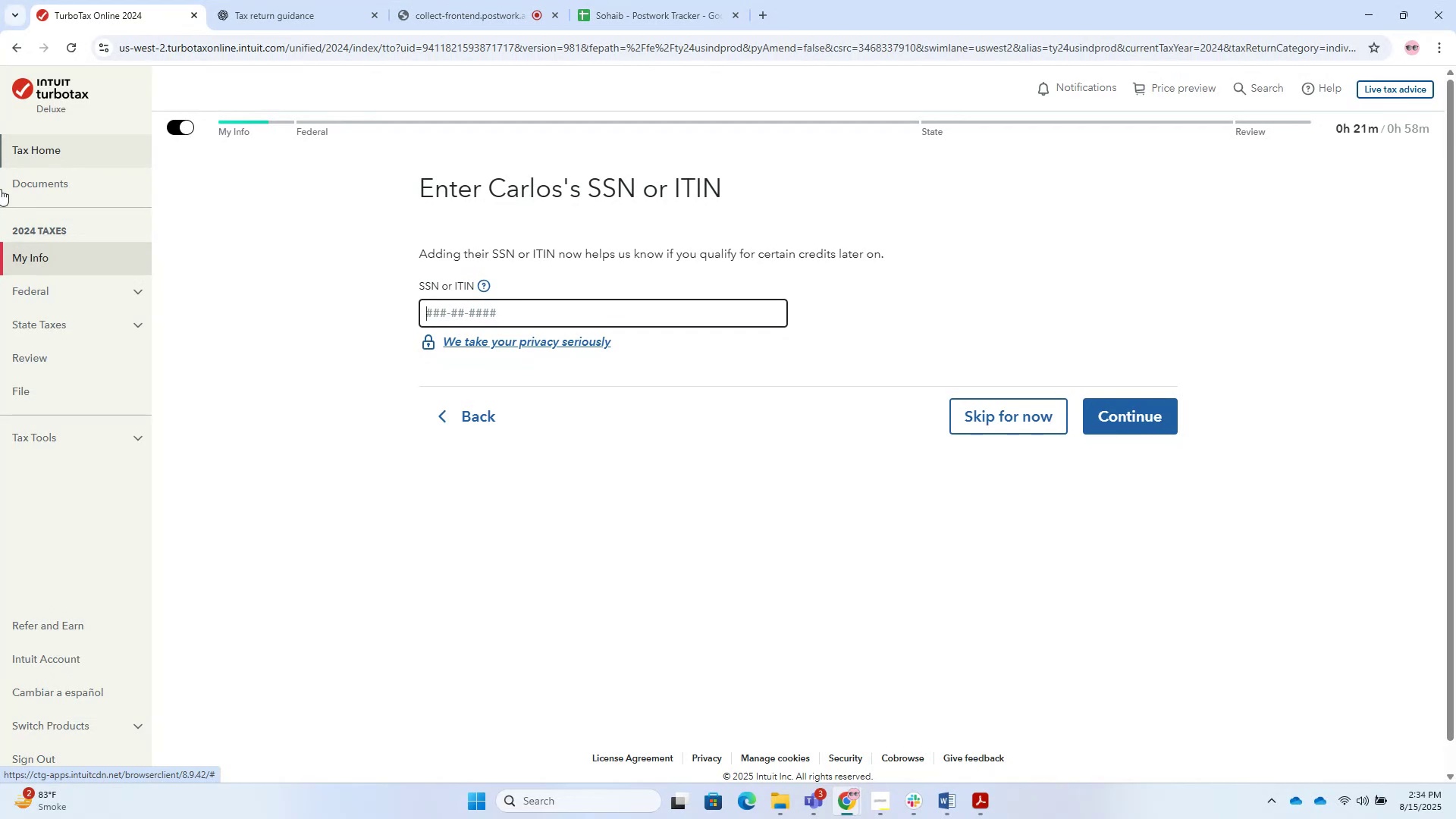 
wait(26.6)
 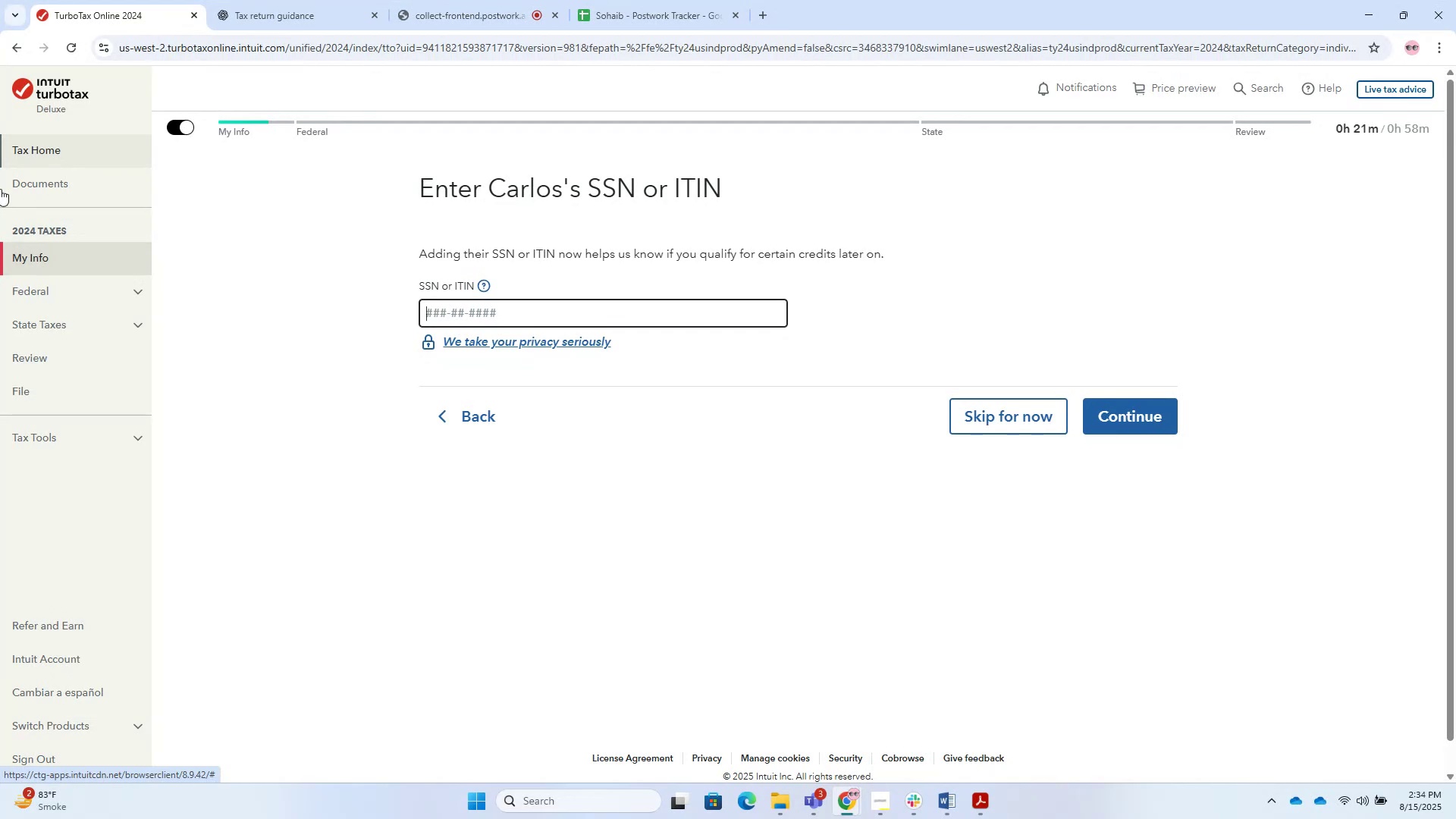 
left_click([949, 805])
 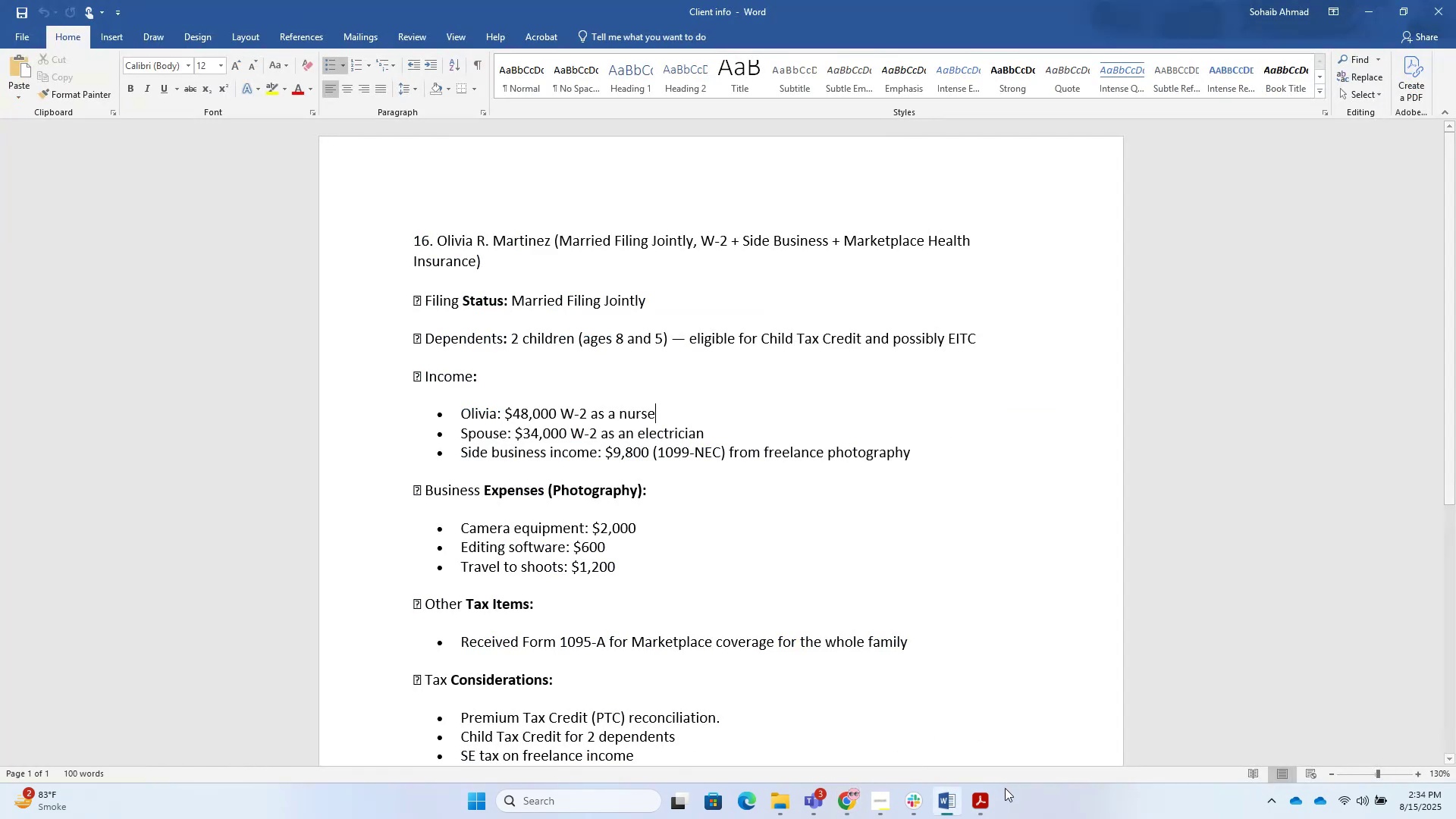 
left_click_drag(start_coordinate=[987, 804], to_coordinate=[990, 805])
 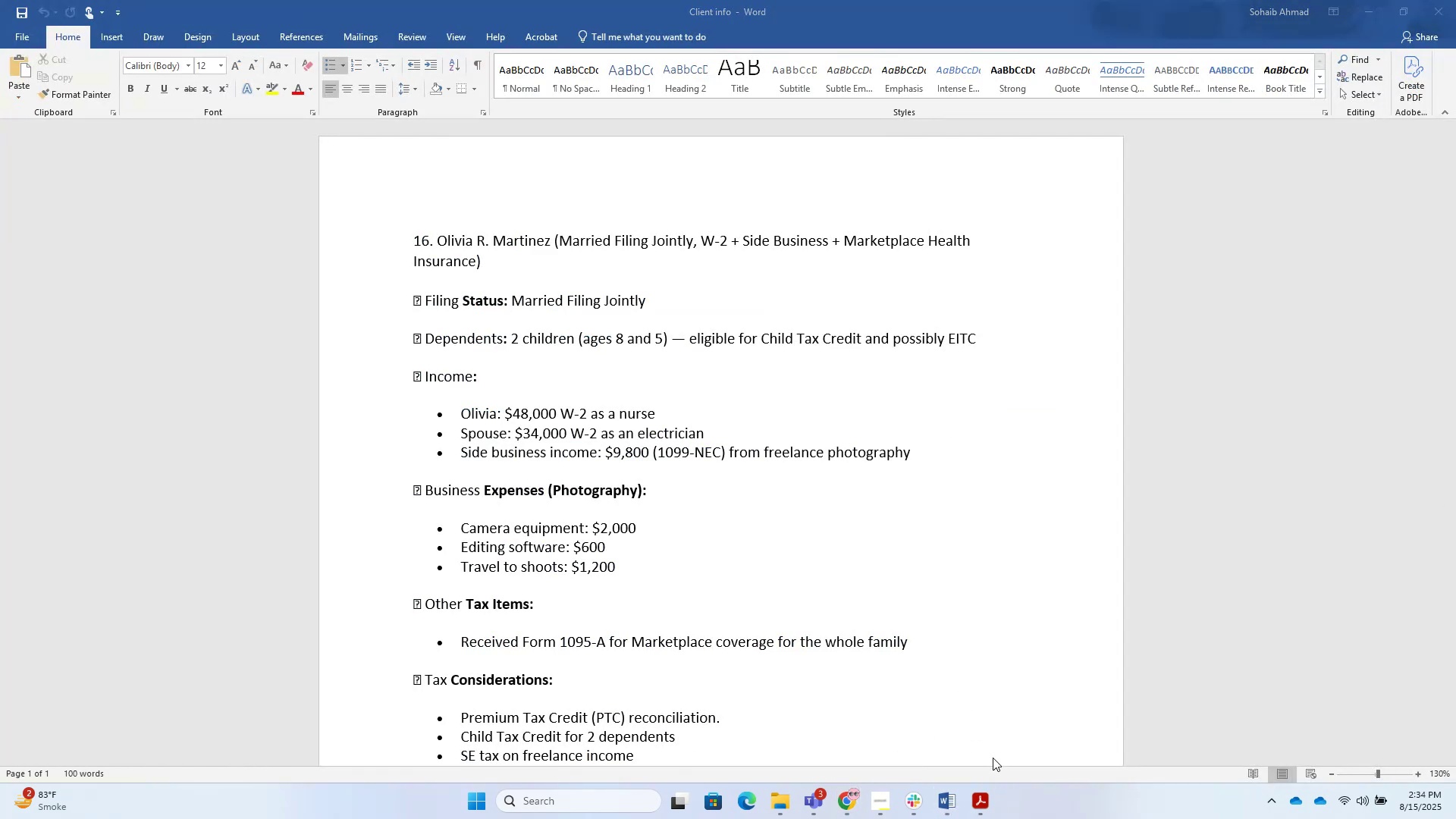 
left_click([987, 804])
 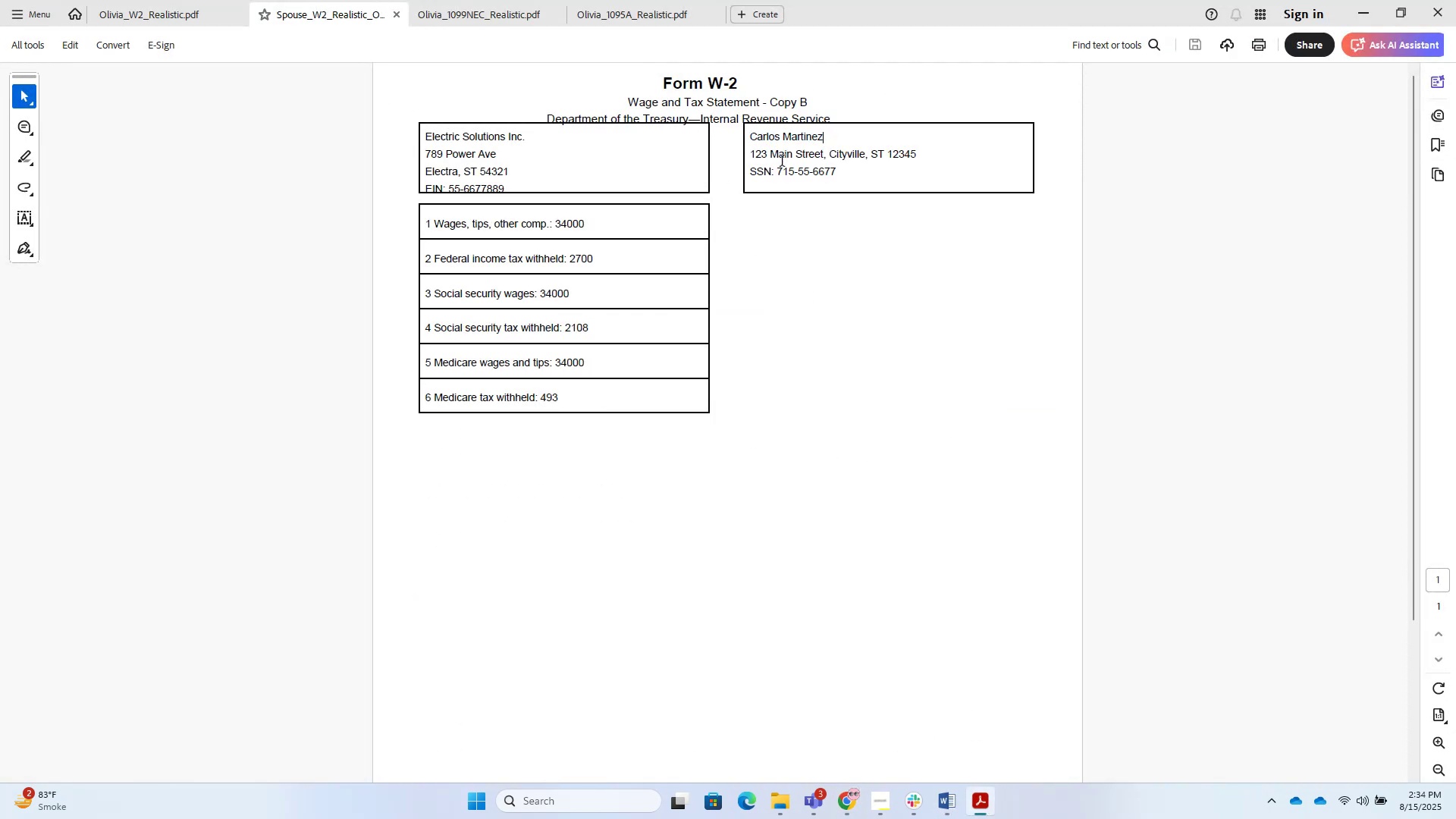 
left_click_drag(start_coordinate=[779, 174], to_coordinate=[836, 177])
 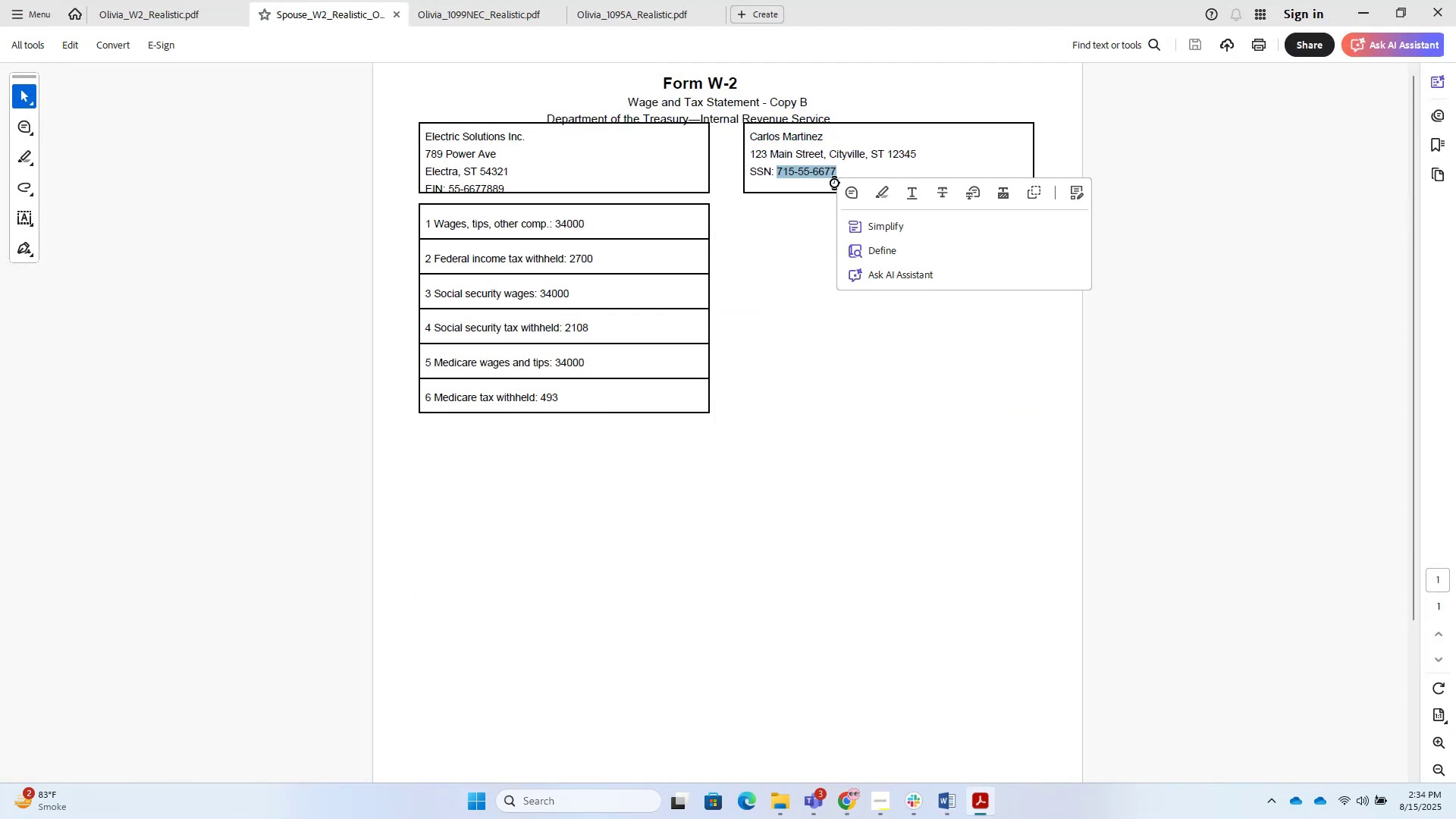 
key(Control+C)
 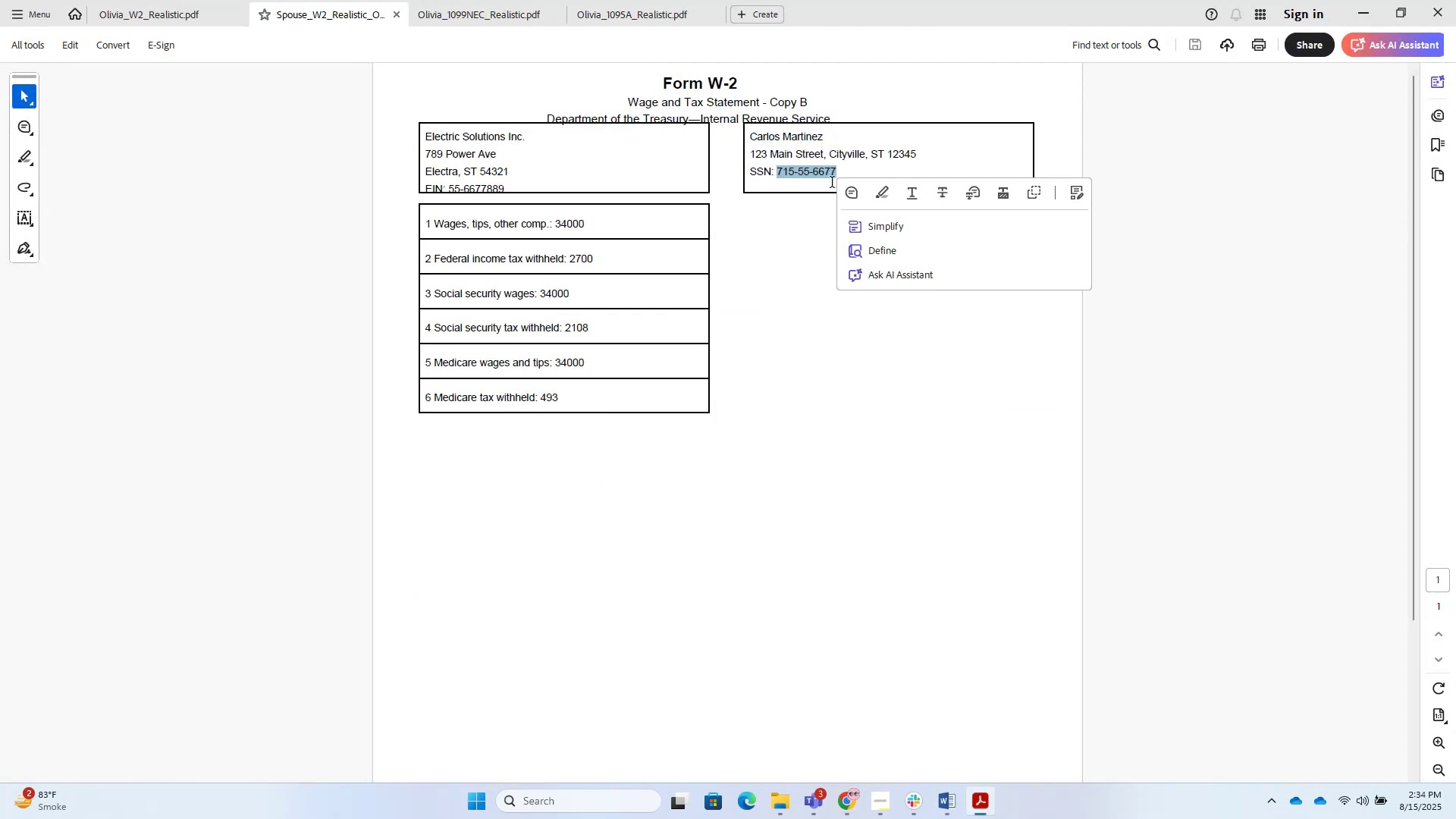 
key(Alt+AltLeft)
 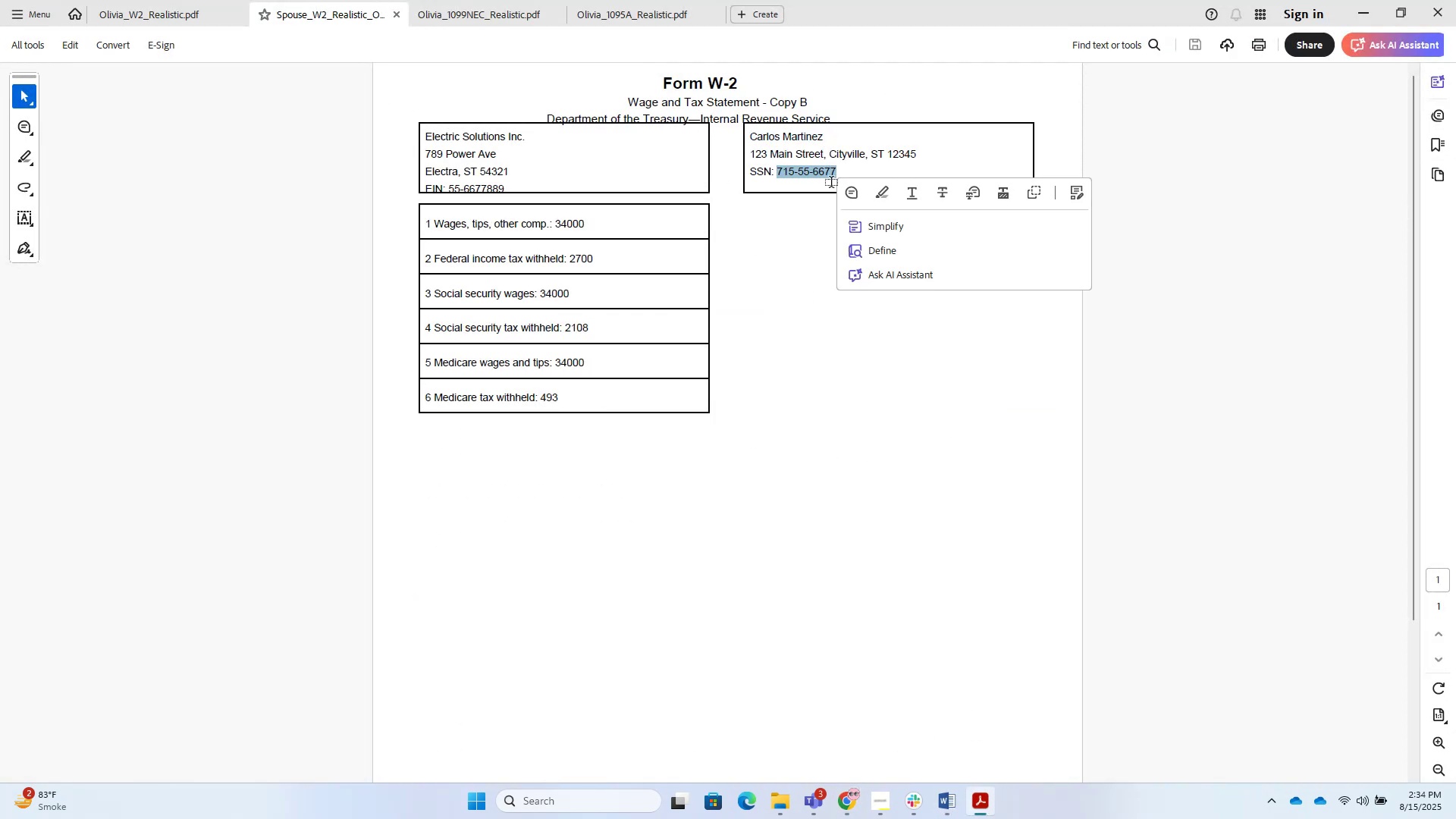 
key(Alt+Tab)
 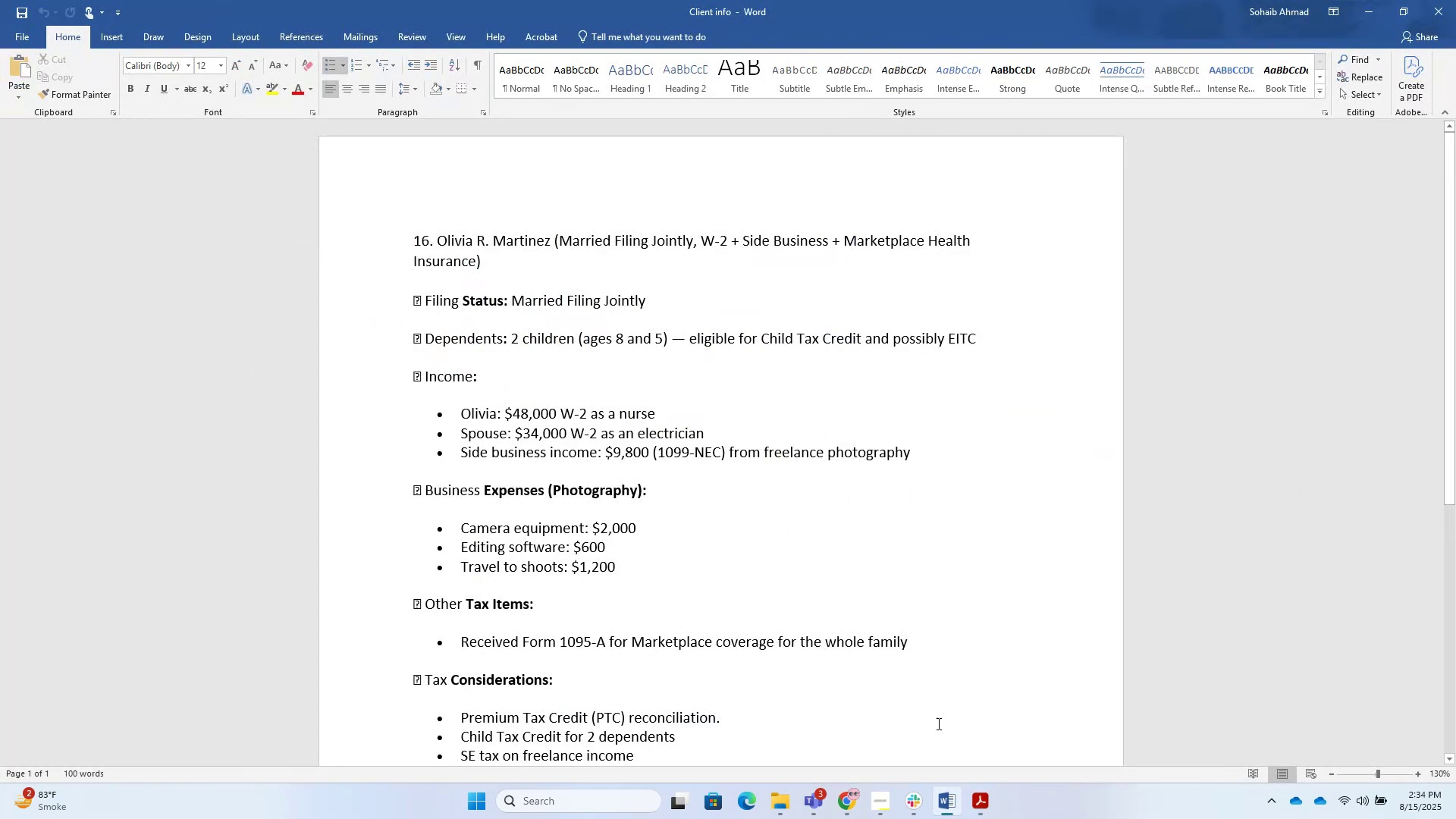 
left_click([847, 808])
 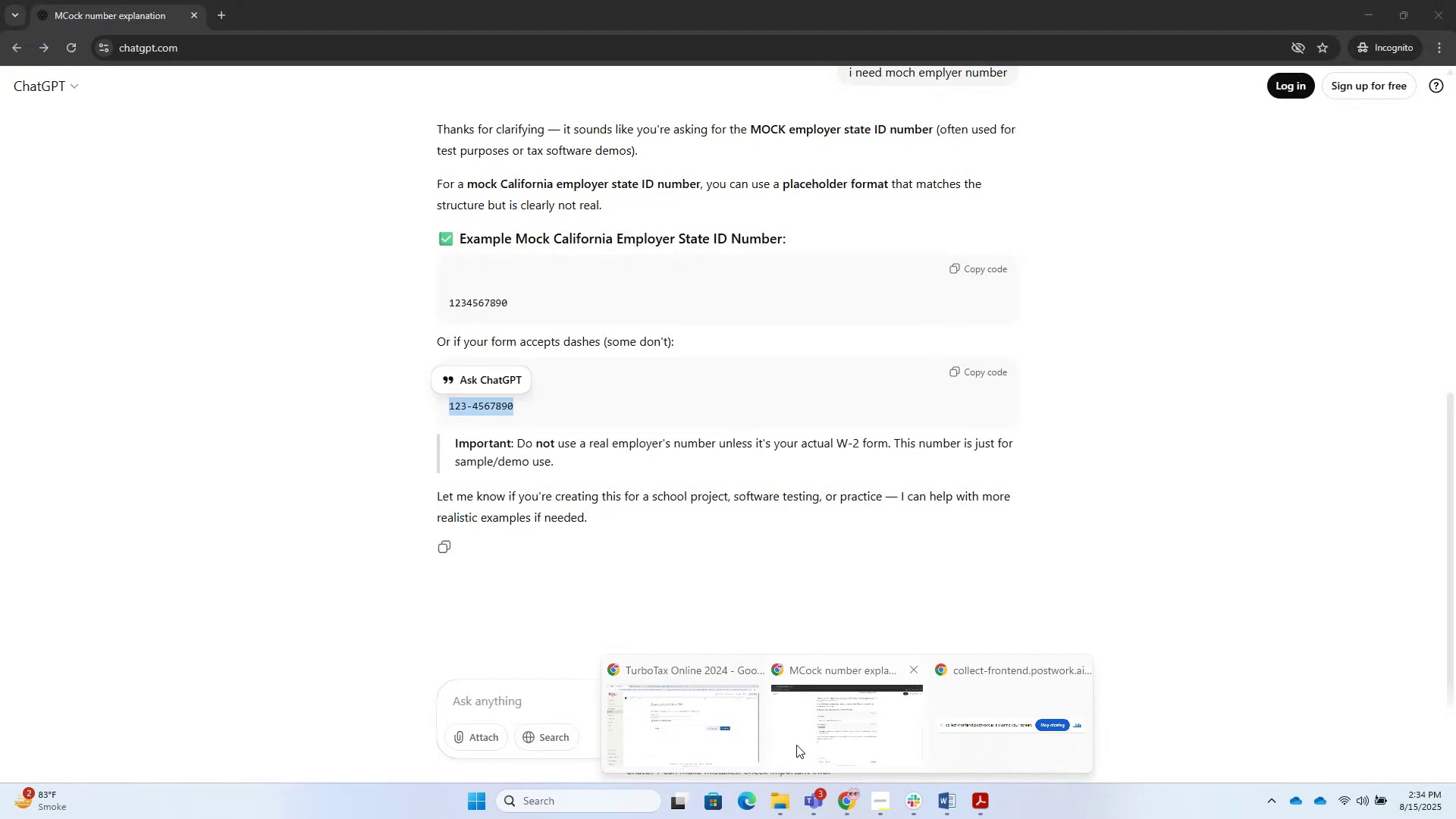 
left_click([725, 725])
 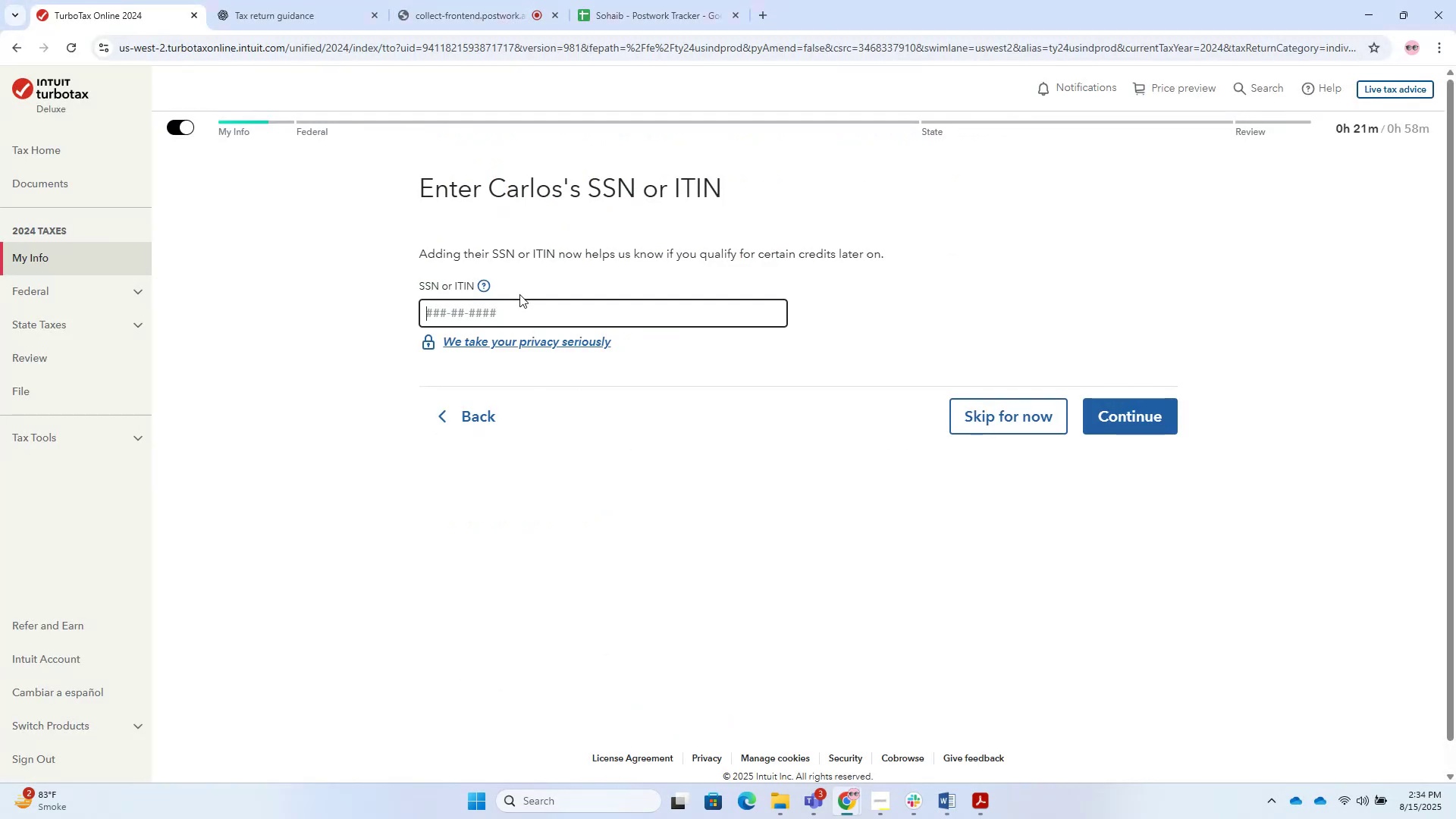 
left_click([521, 297])
 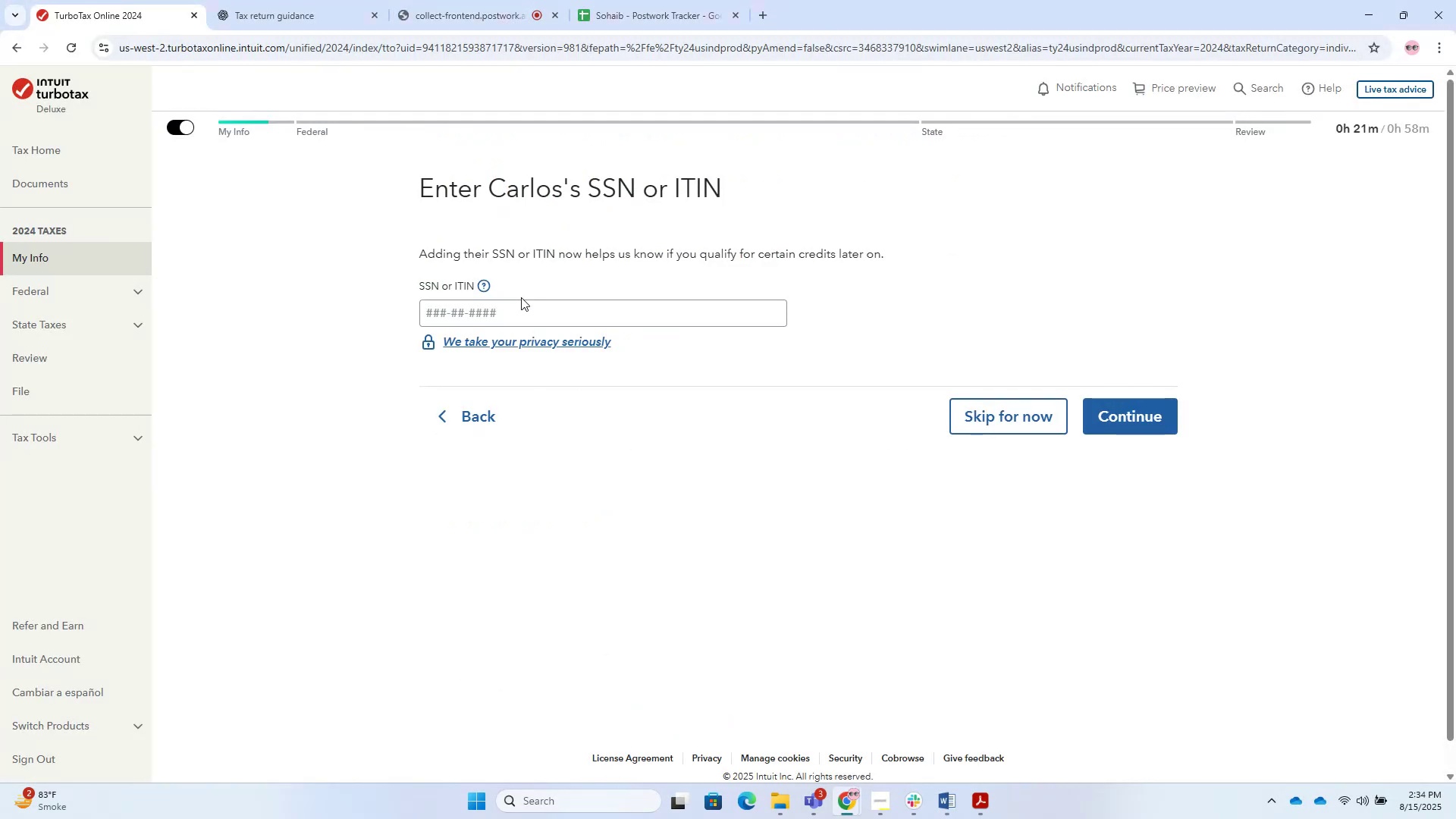 
hold_key(key=ControlLeft, duration=0.49)
double_click([528, 309])
 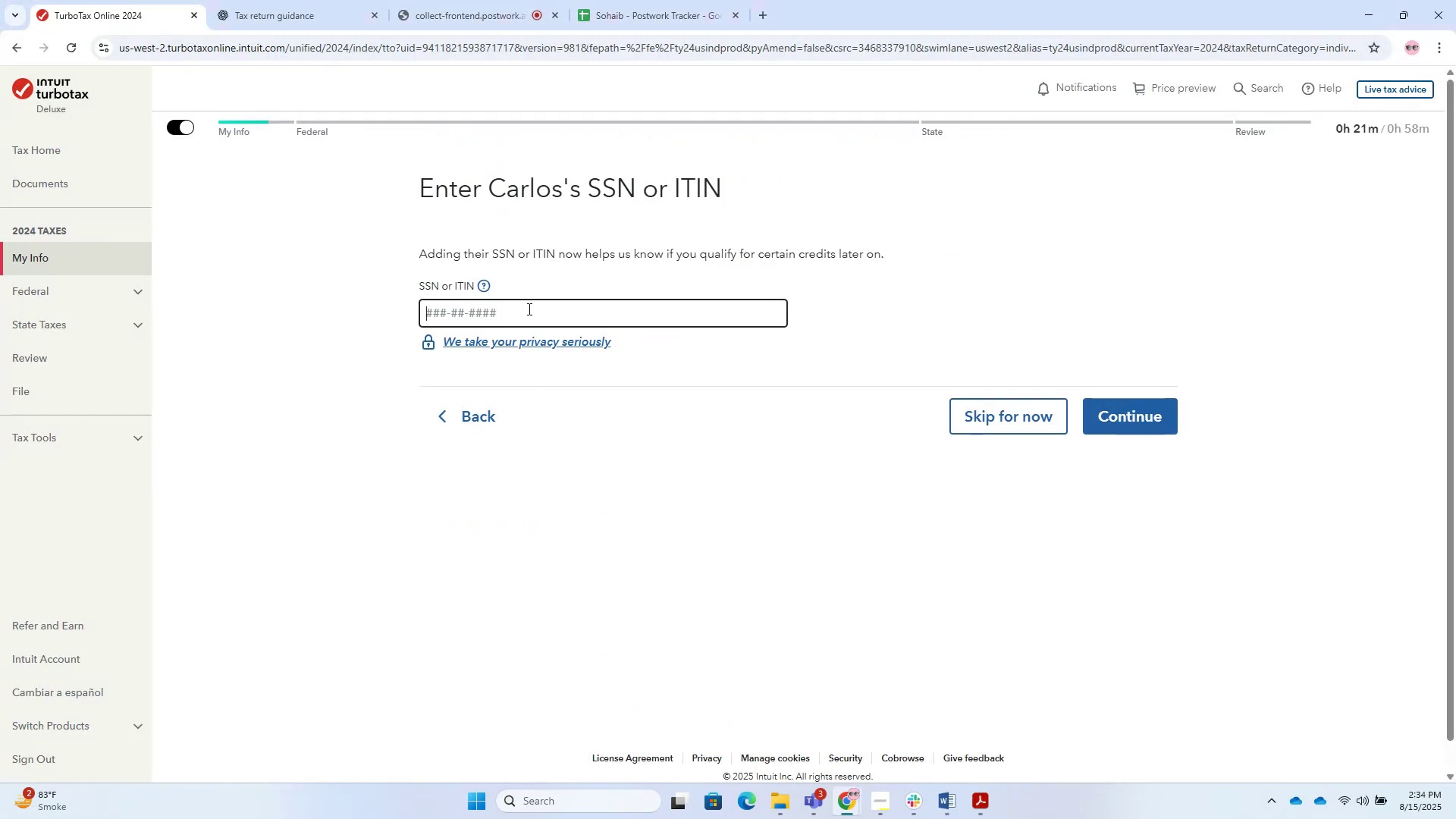 
key(Control+V)
 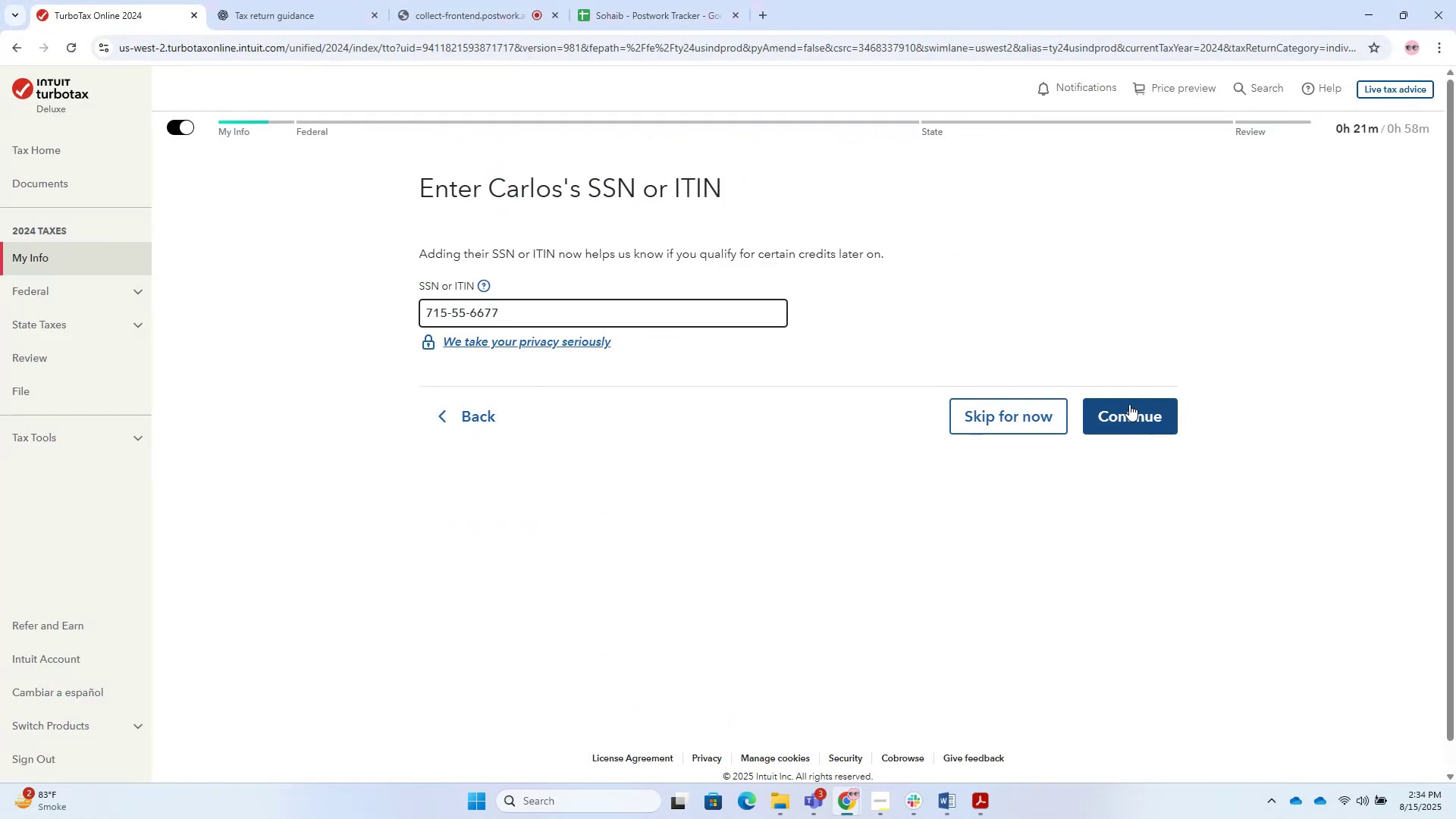 
left_click([1126, 430])
 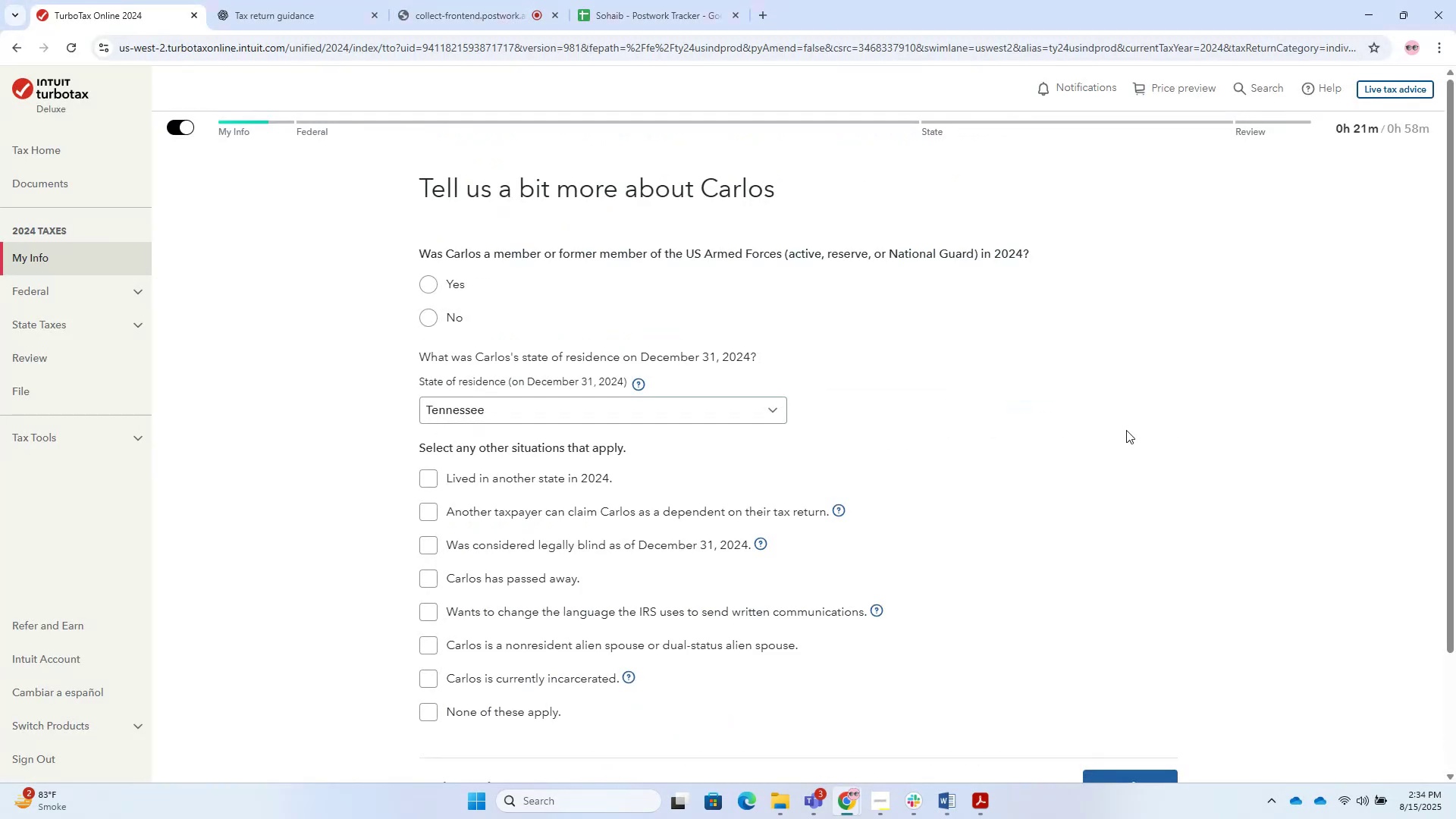 
wait(9.82)
 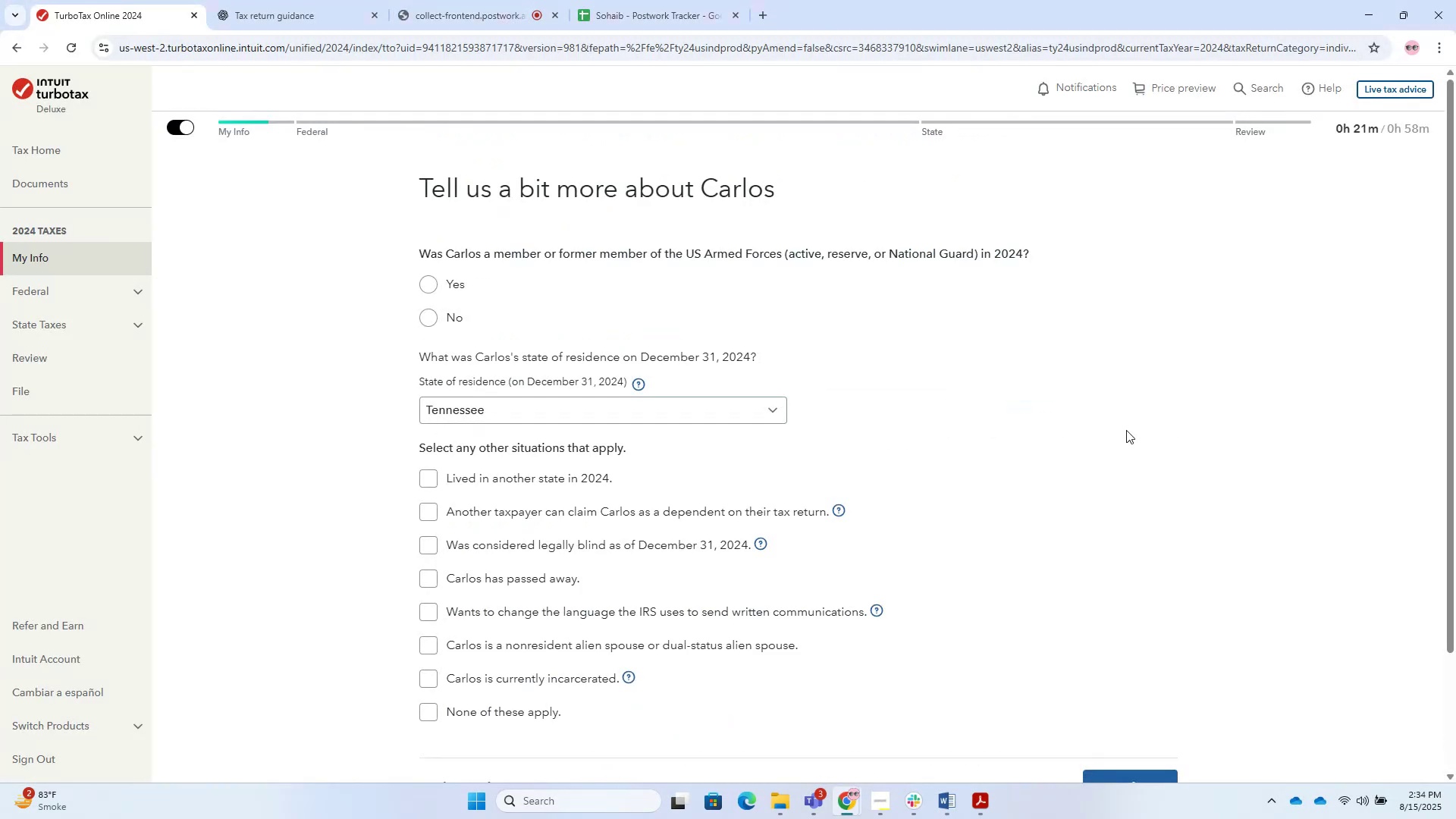 
left_click([442, 316])
 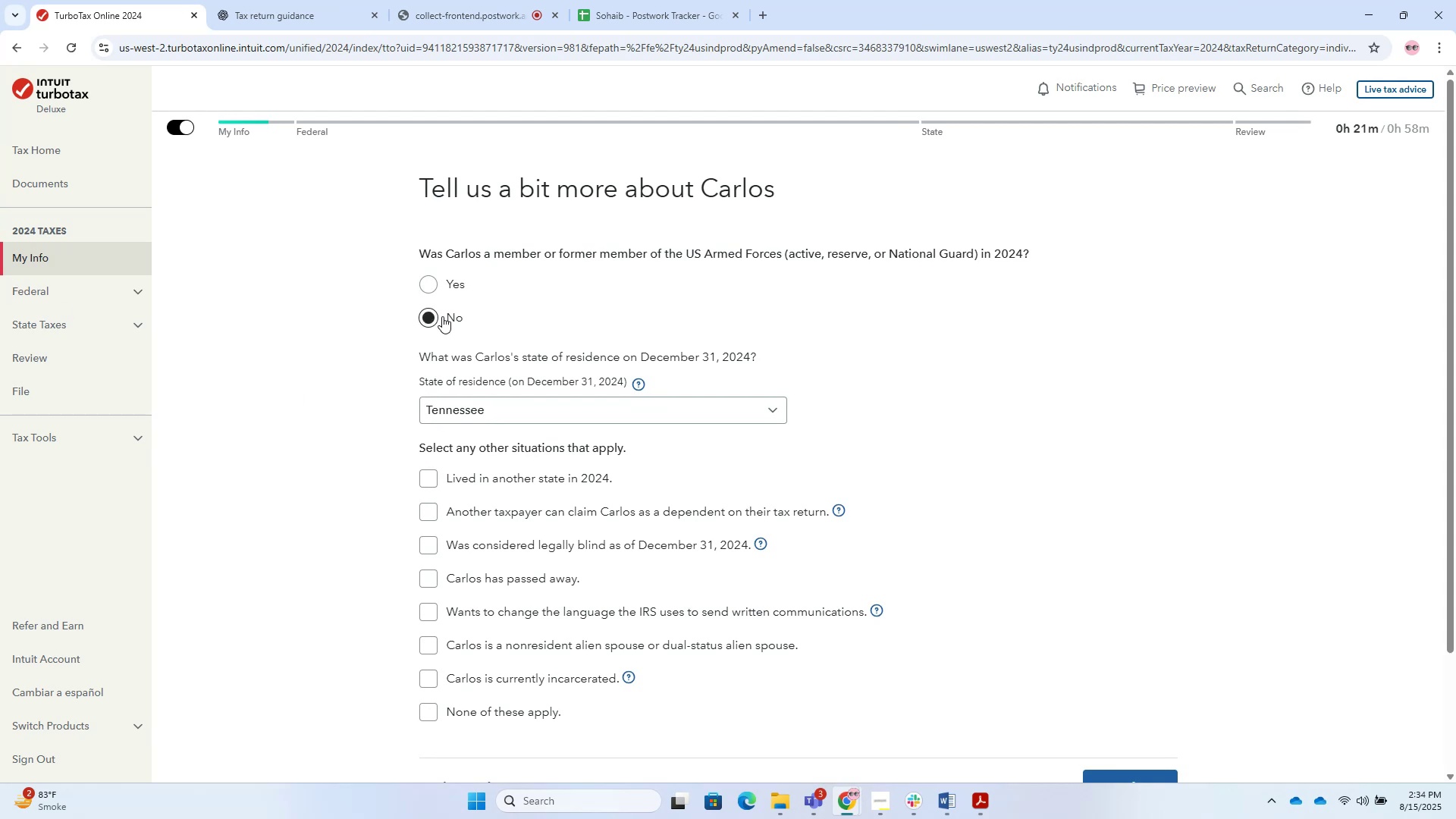 
scroll: coordinate [517, 488], scroll_direction: down, amount: 4.0
 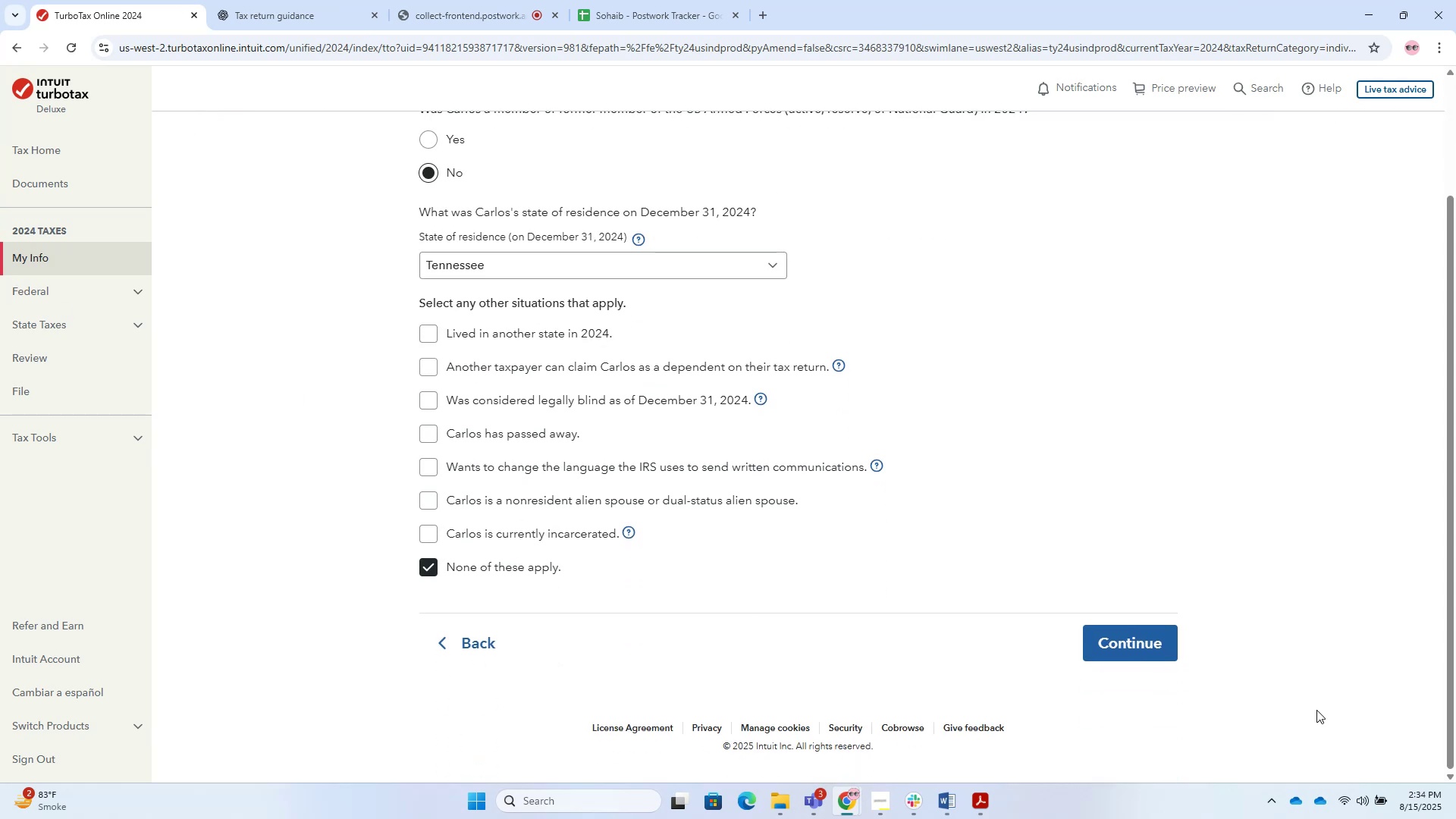 
left_click([1126, 661])
 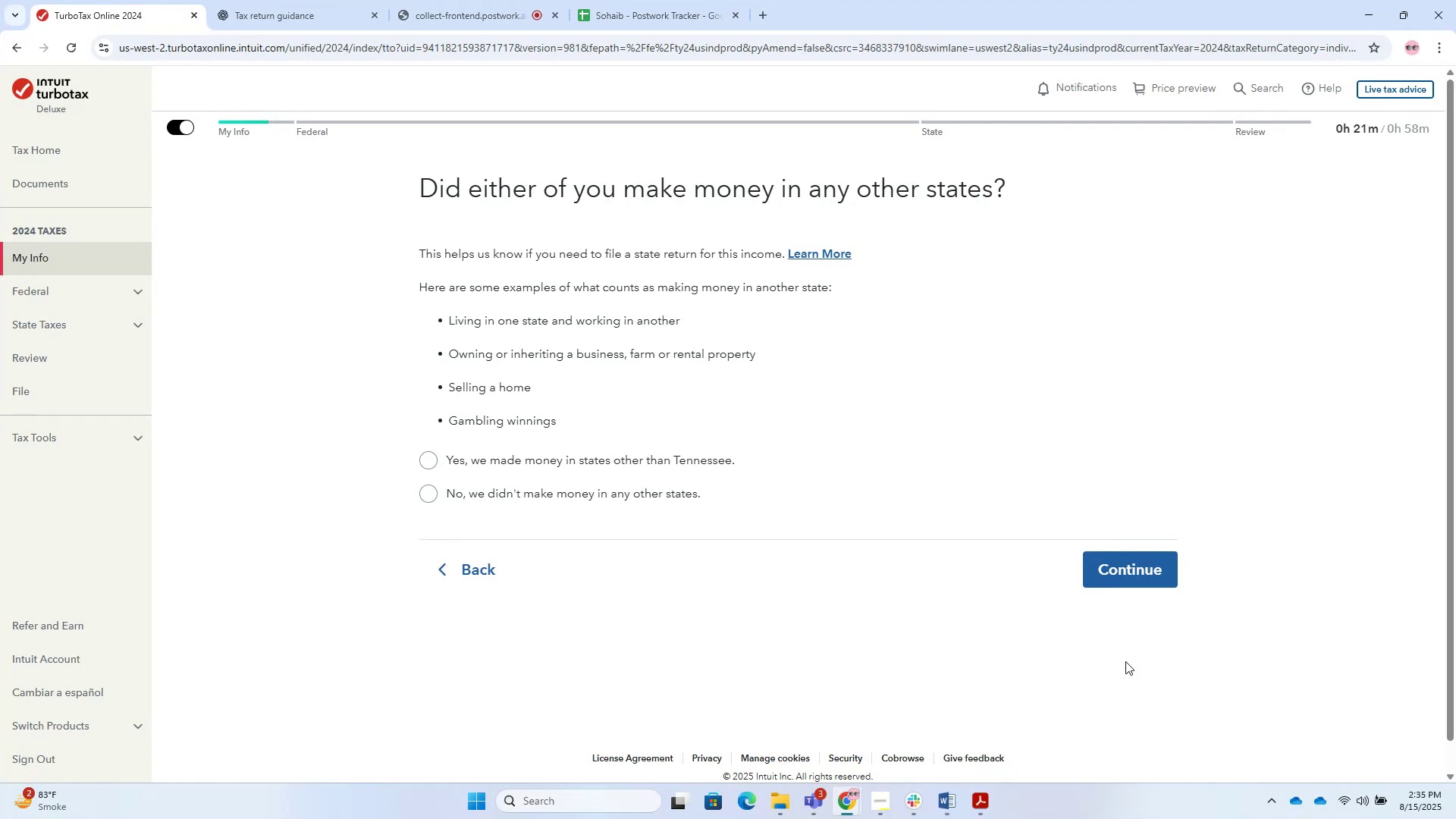 
wait(11.89)
 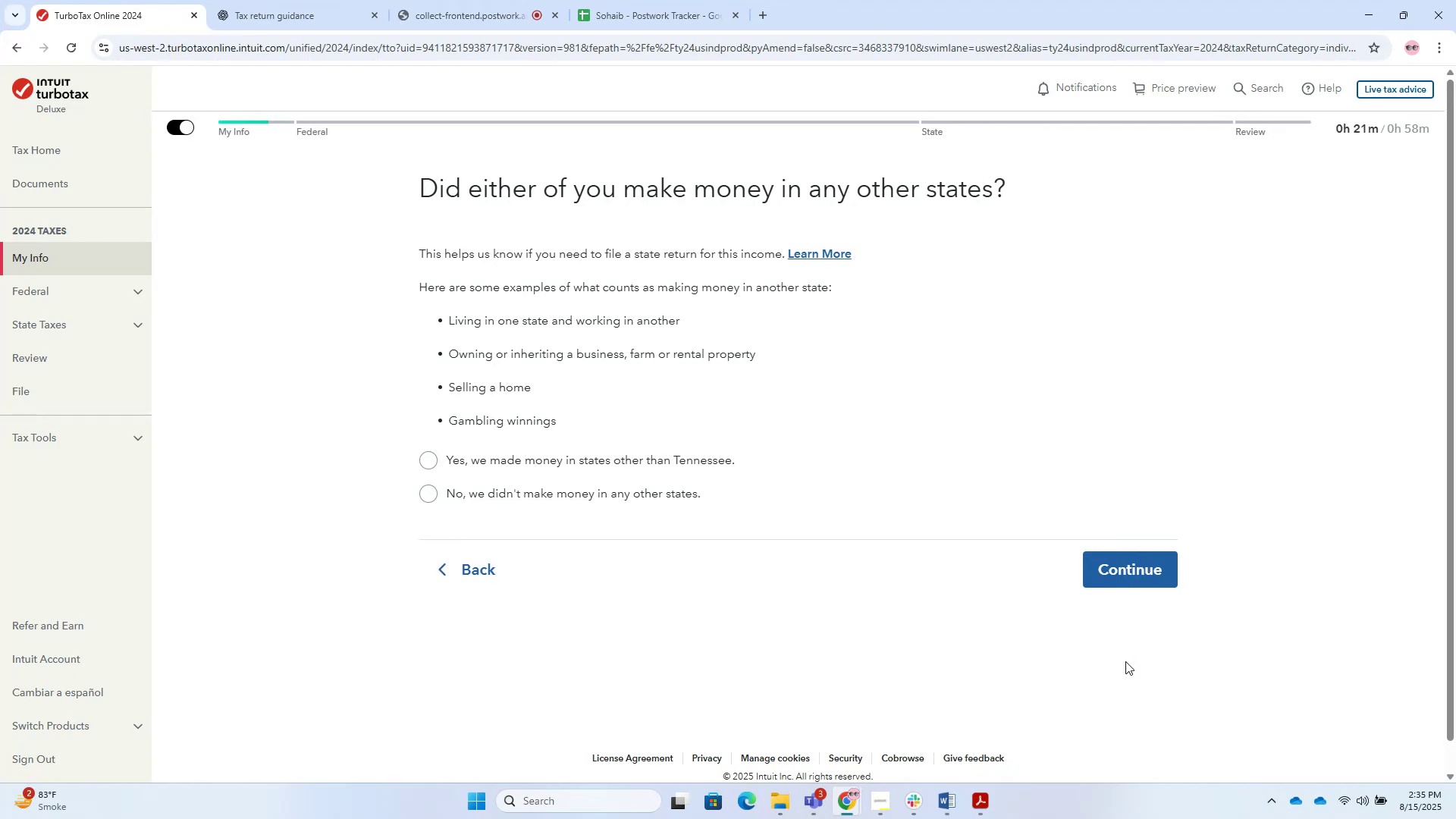 
left_click([586, 491])
 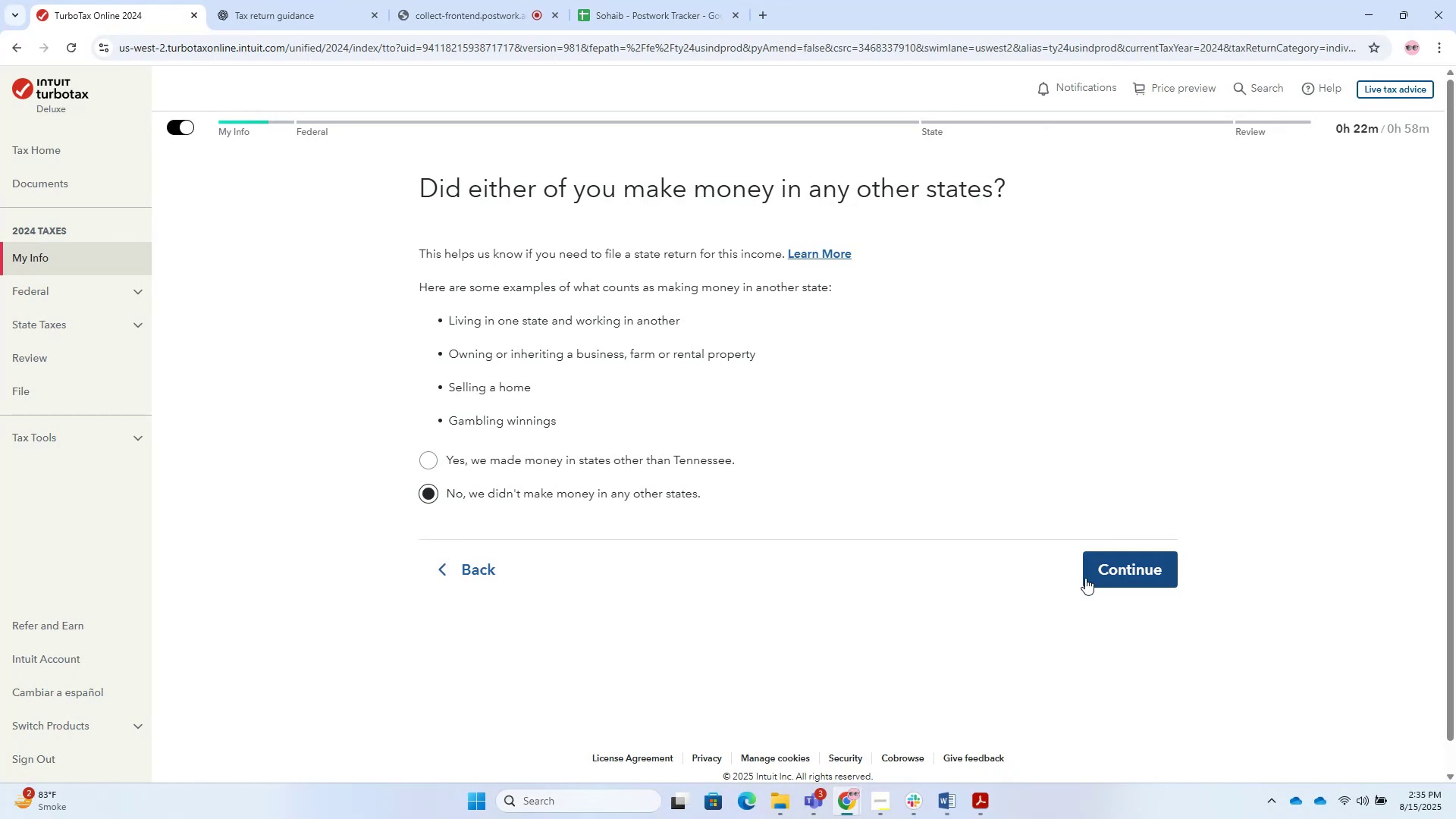 
left_click([1092, 576])
 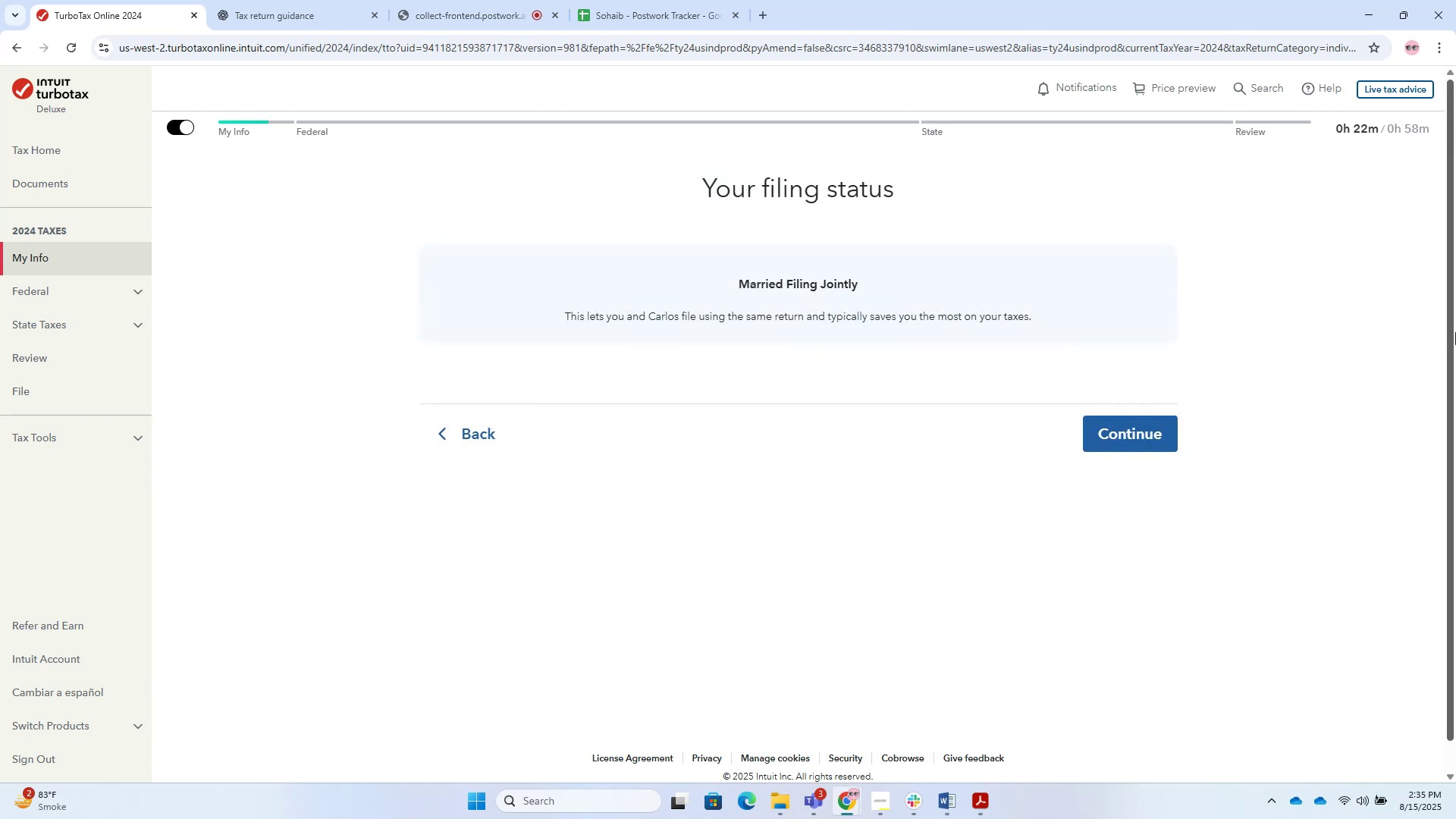 
left_click([1119, 443])
 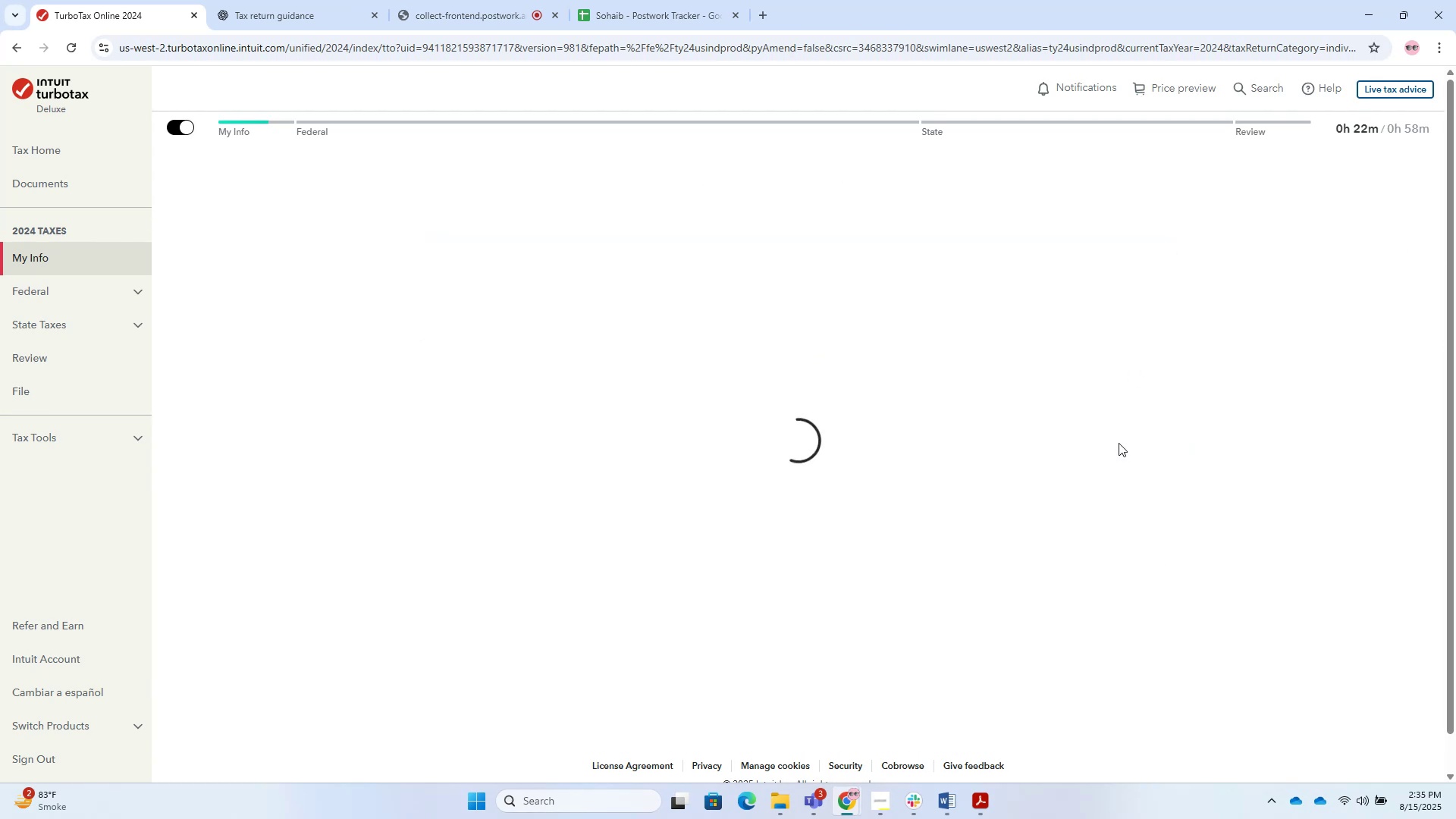 
wait(10.68)
 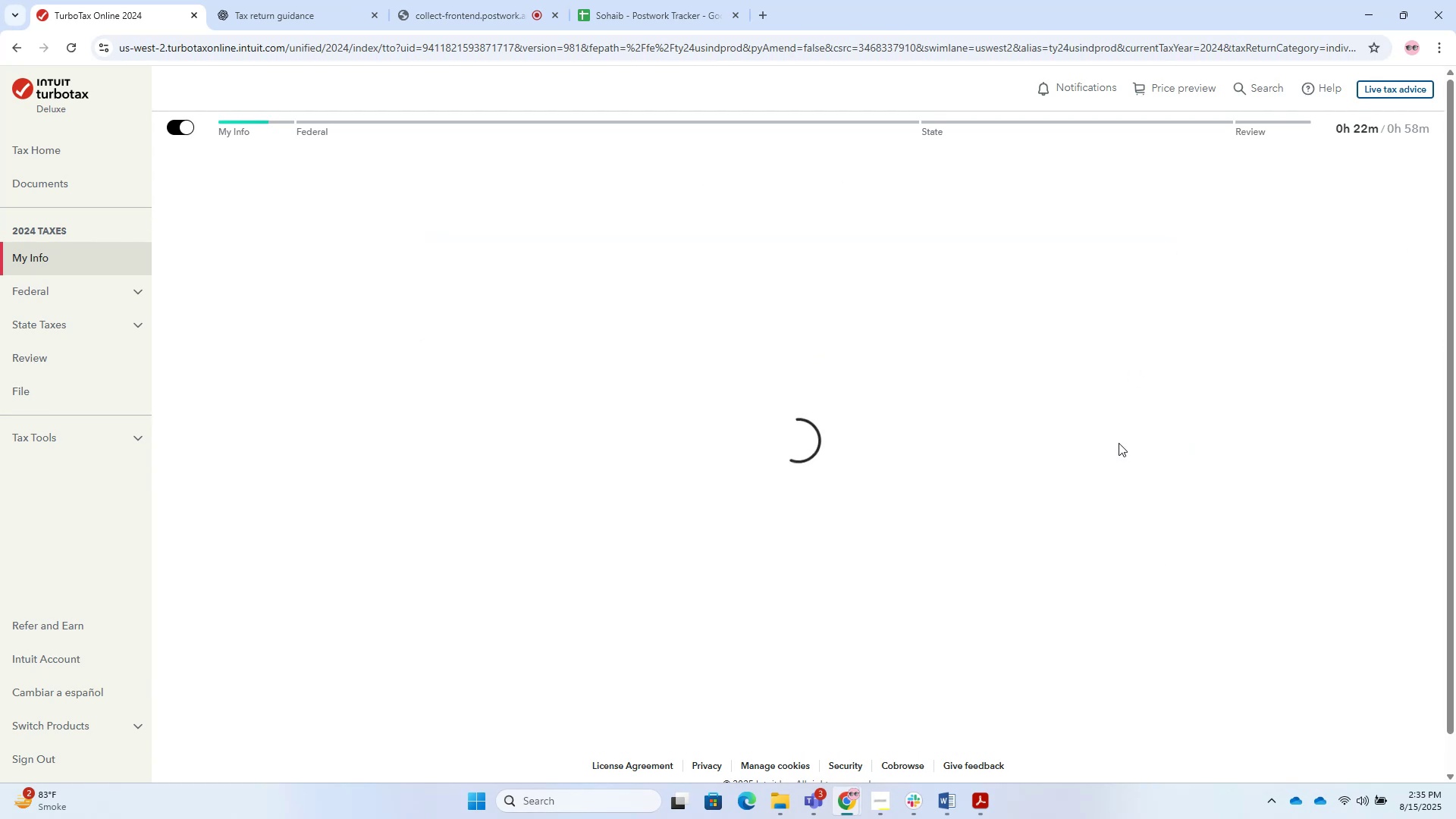 
scroll: coordinate [971, 617], scroll_direction: down, amount: 5.0
 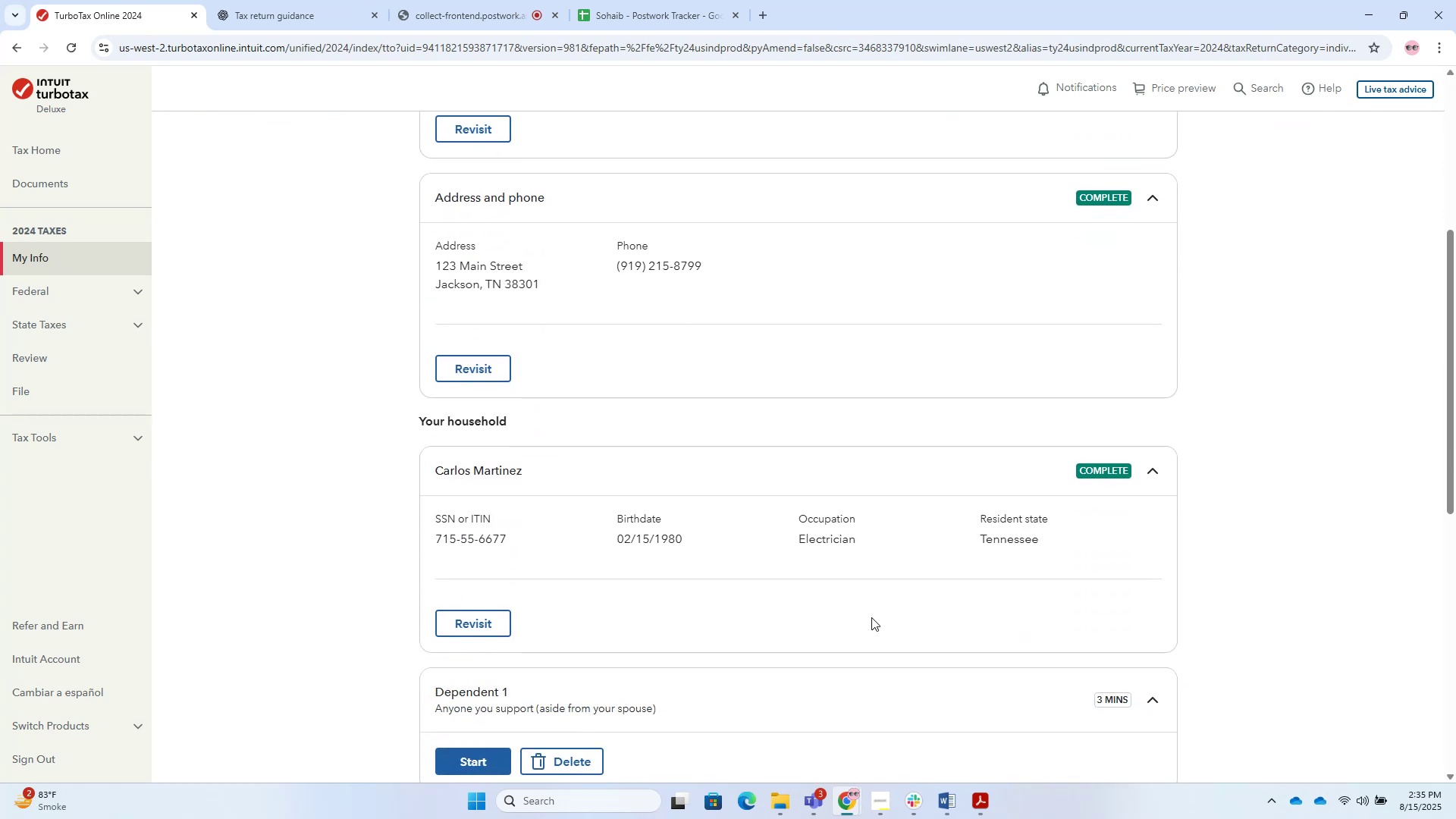 
scroll: coordinate [686, 537], scroll_direction: up, amount: 1.0
 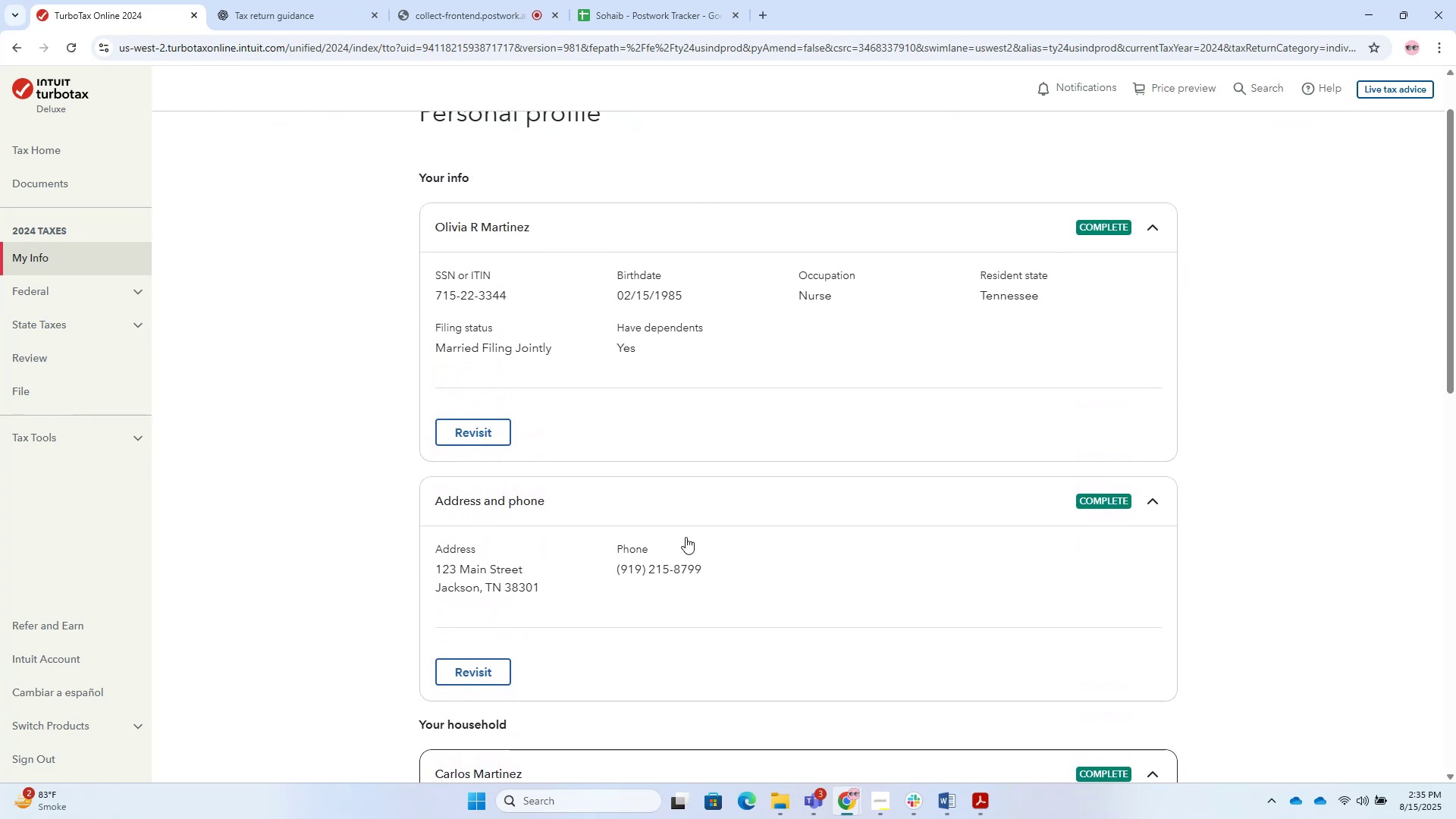 
scroll: coordinate [627, 463], scroll_direction: down, amount: 7.0
 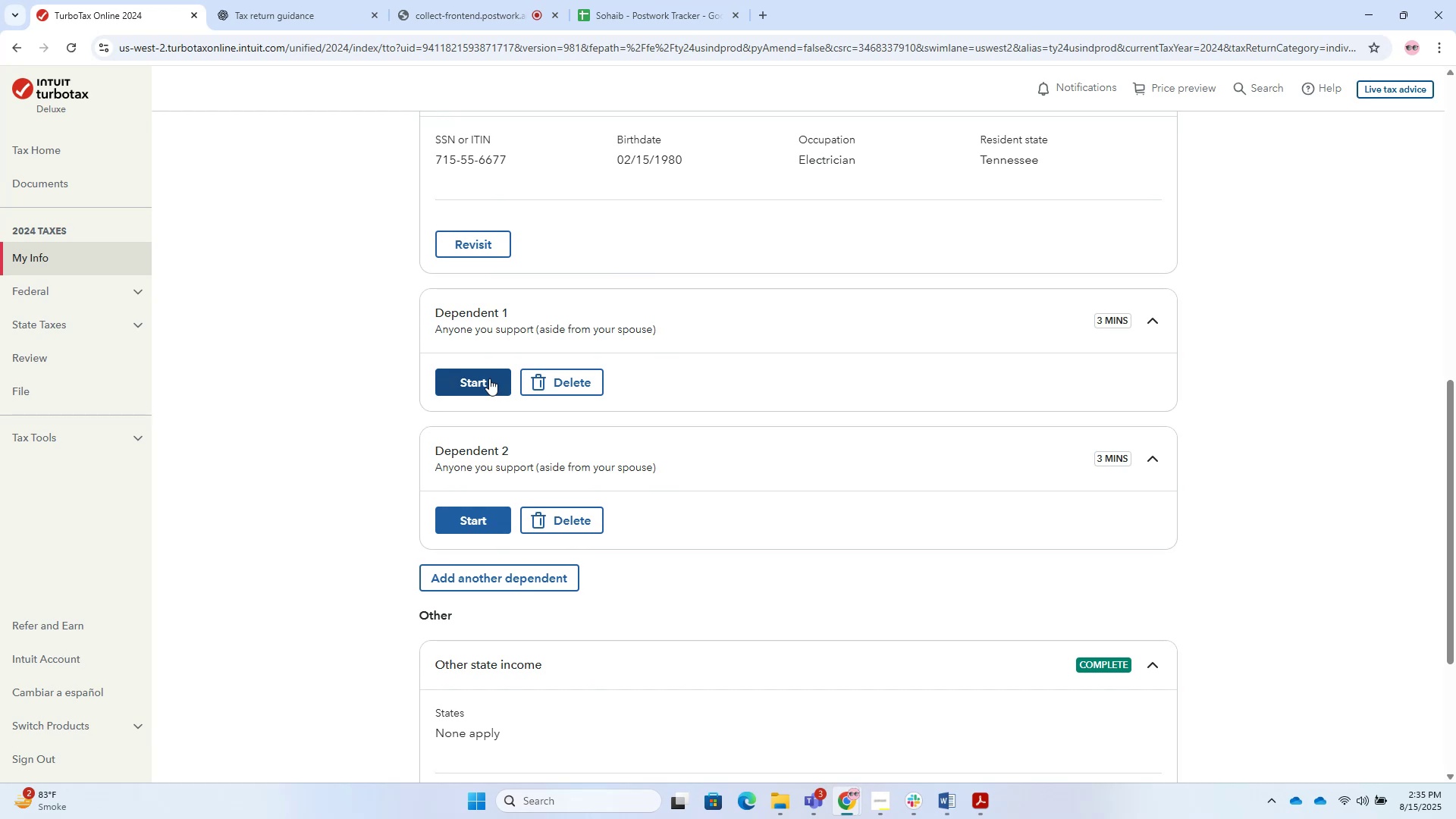 
wait(9.82)
 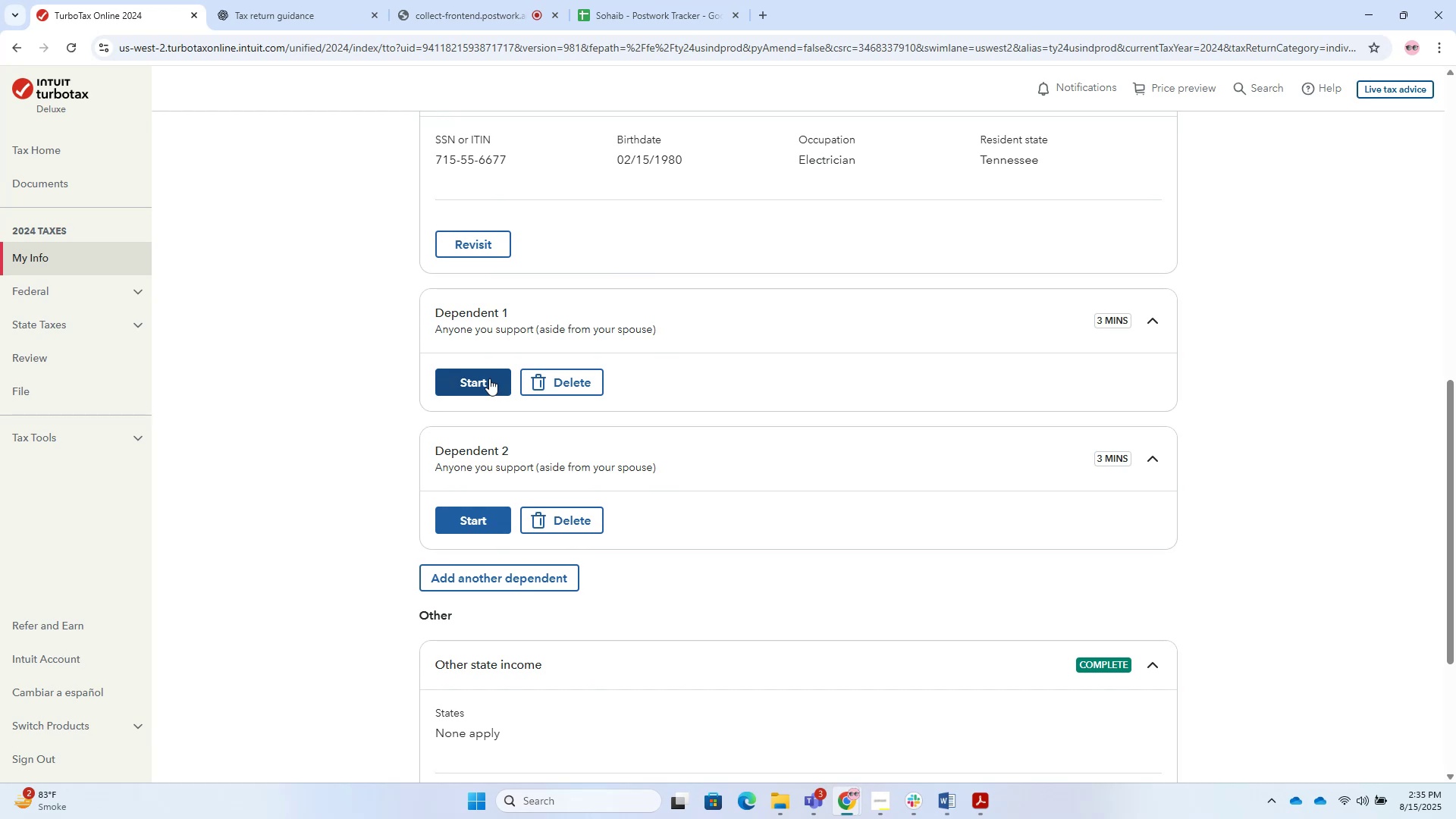 
scroll: coordinate [489, 378], scroll_direction: down, amount: 2.0
 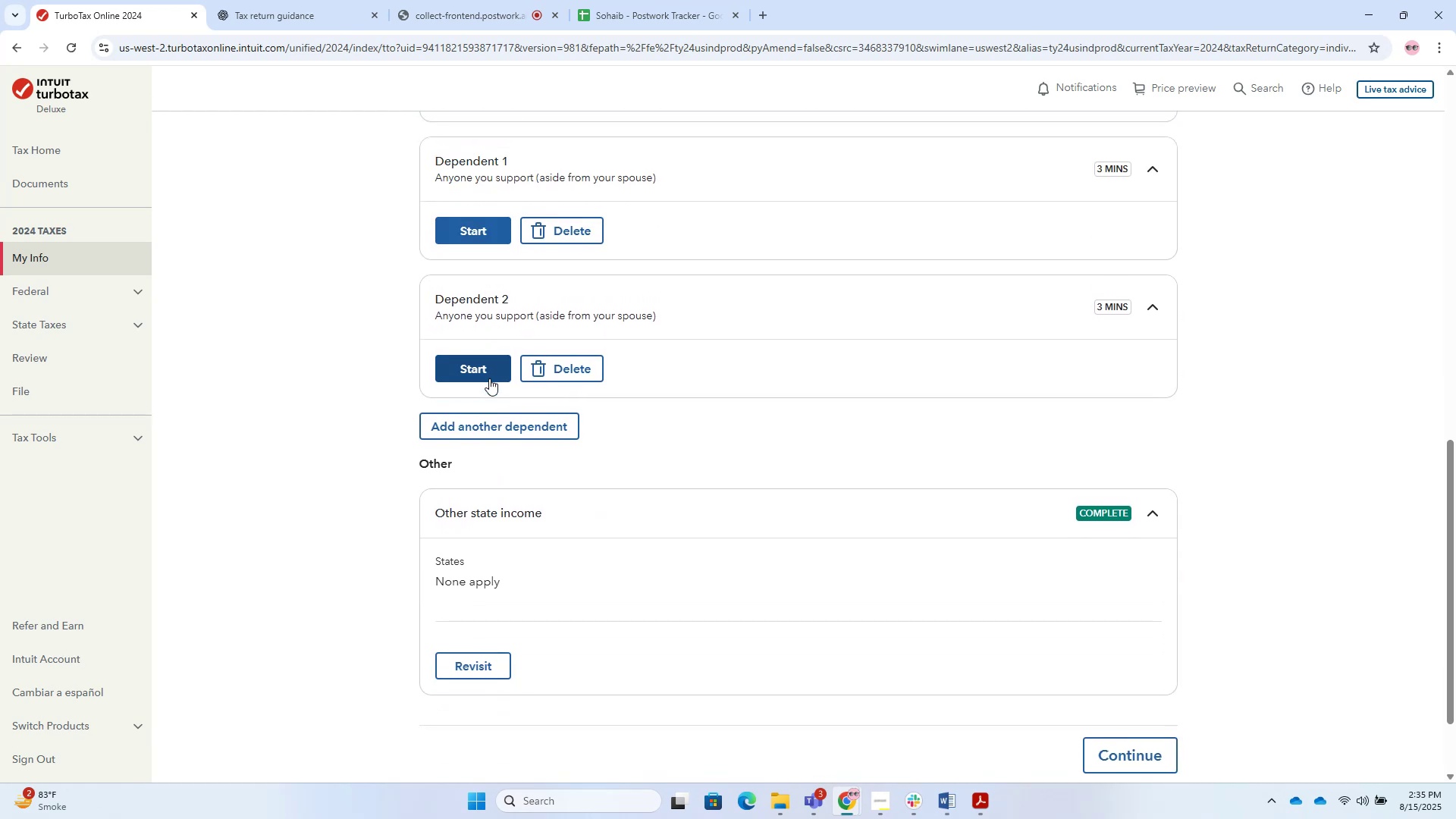 
scroll: coordinate [490, 378], scroll_direction: up, amount: 1.0
 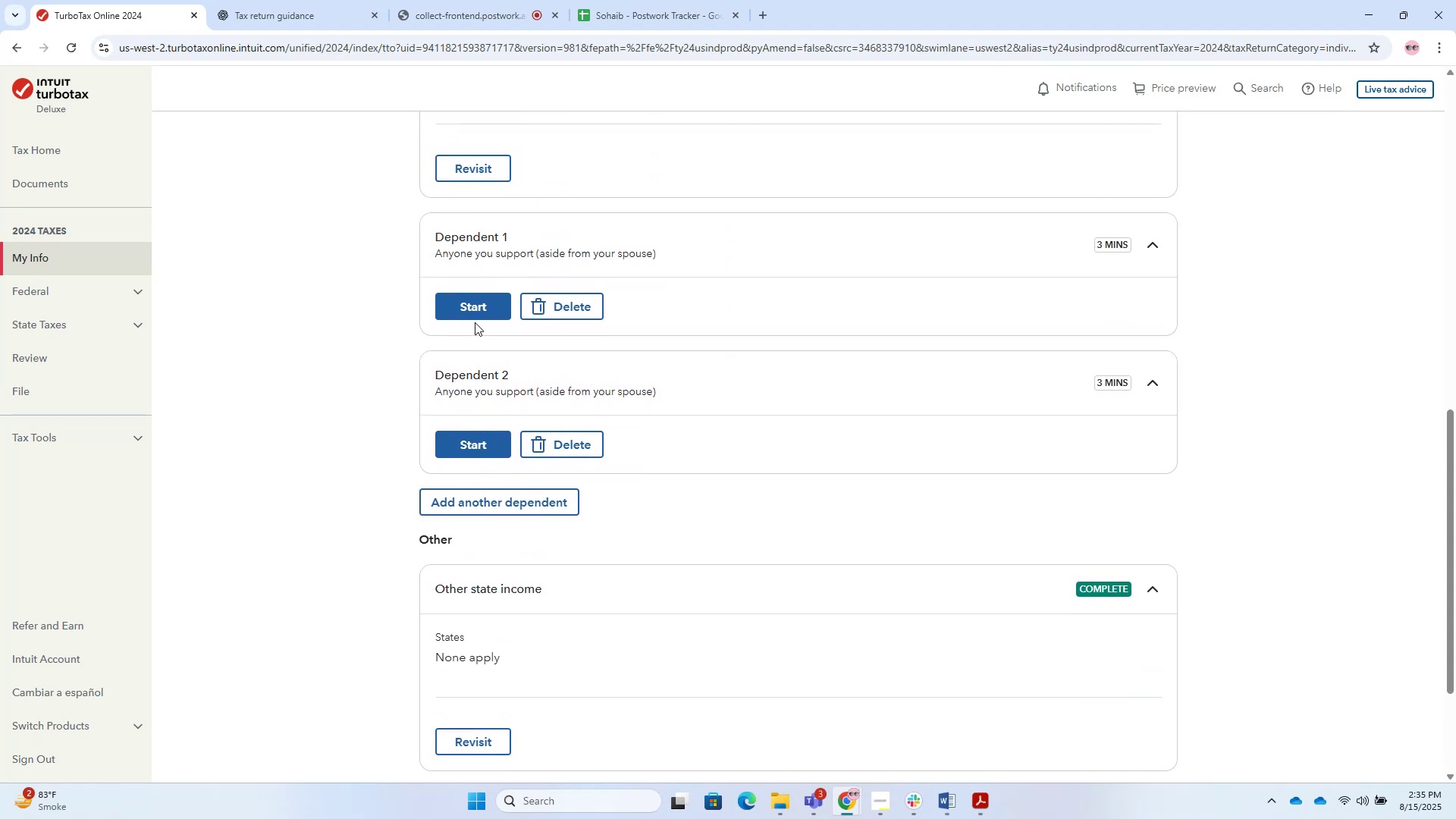 
left_click([467, 307])
 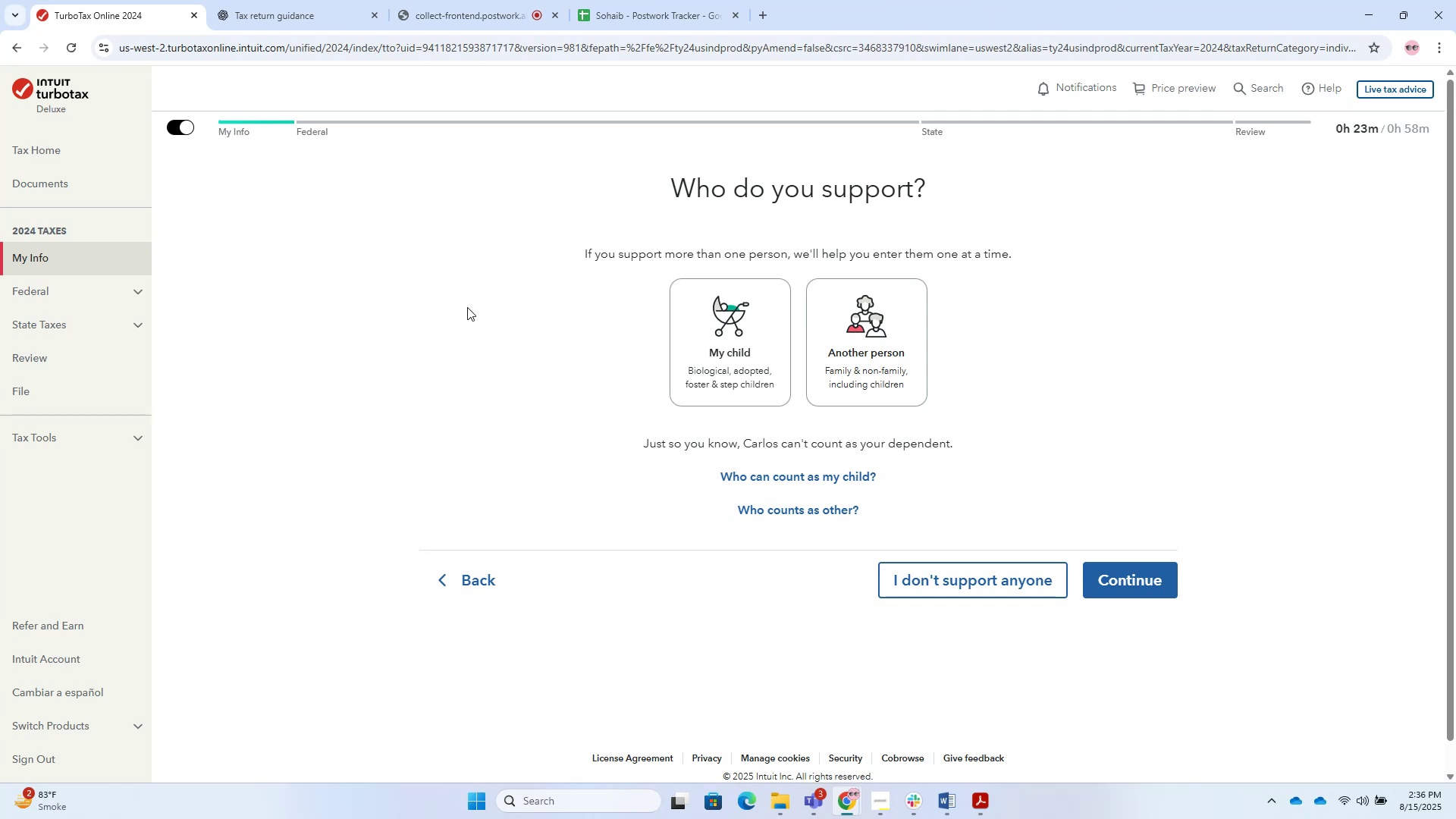 
wait(54.87)
 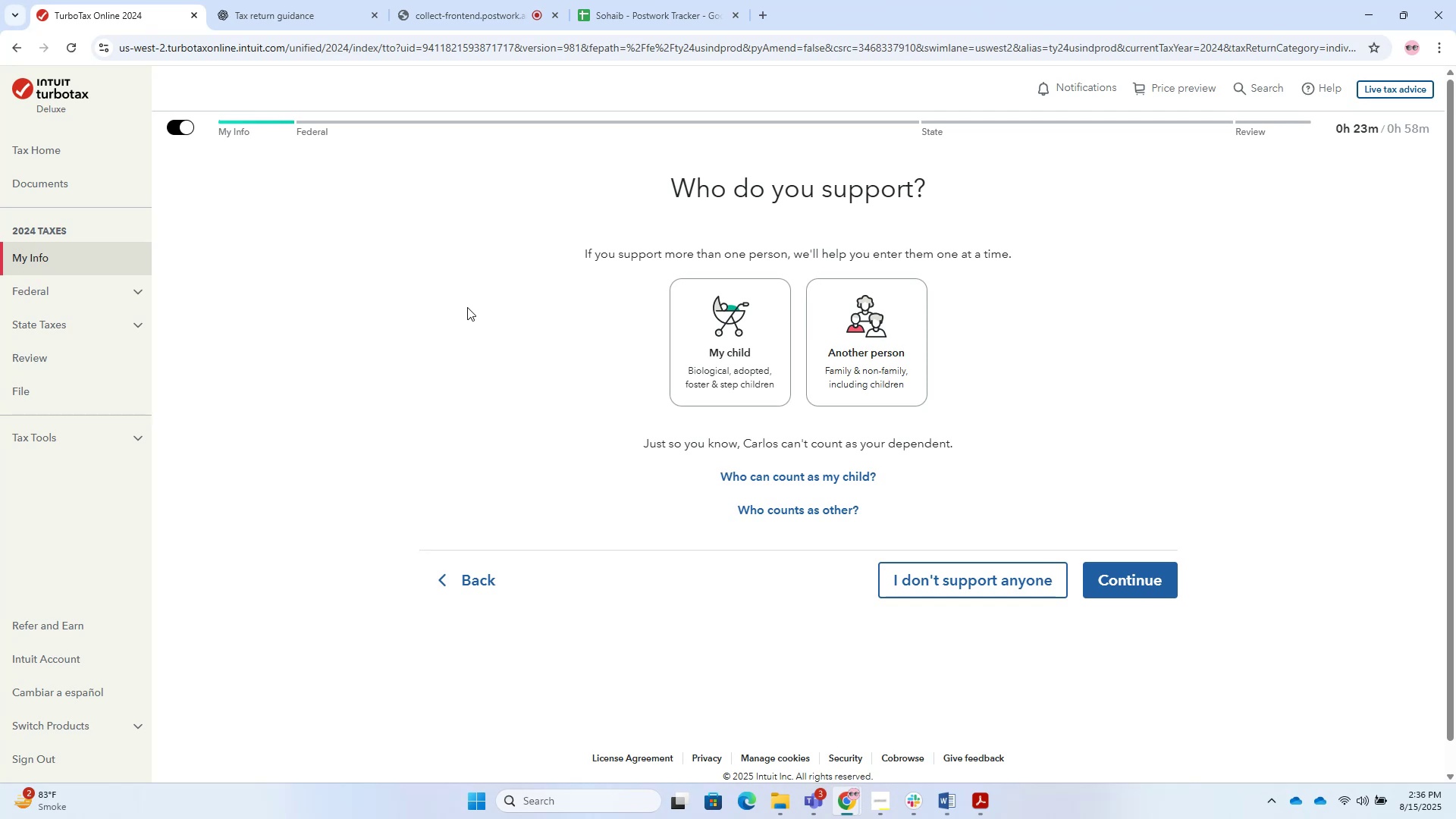 
left_click([750, 375])
 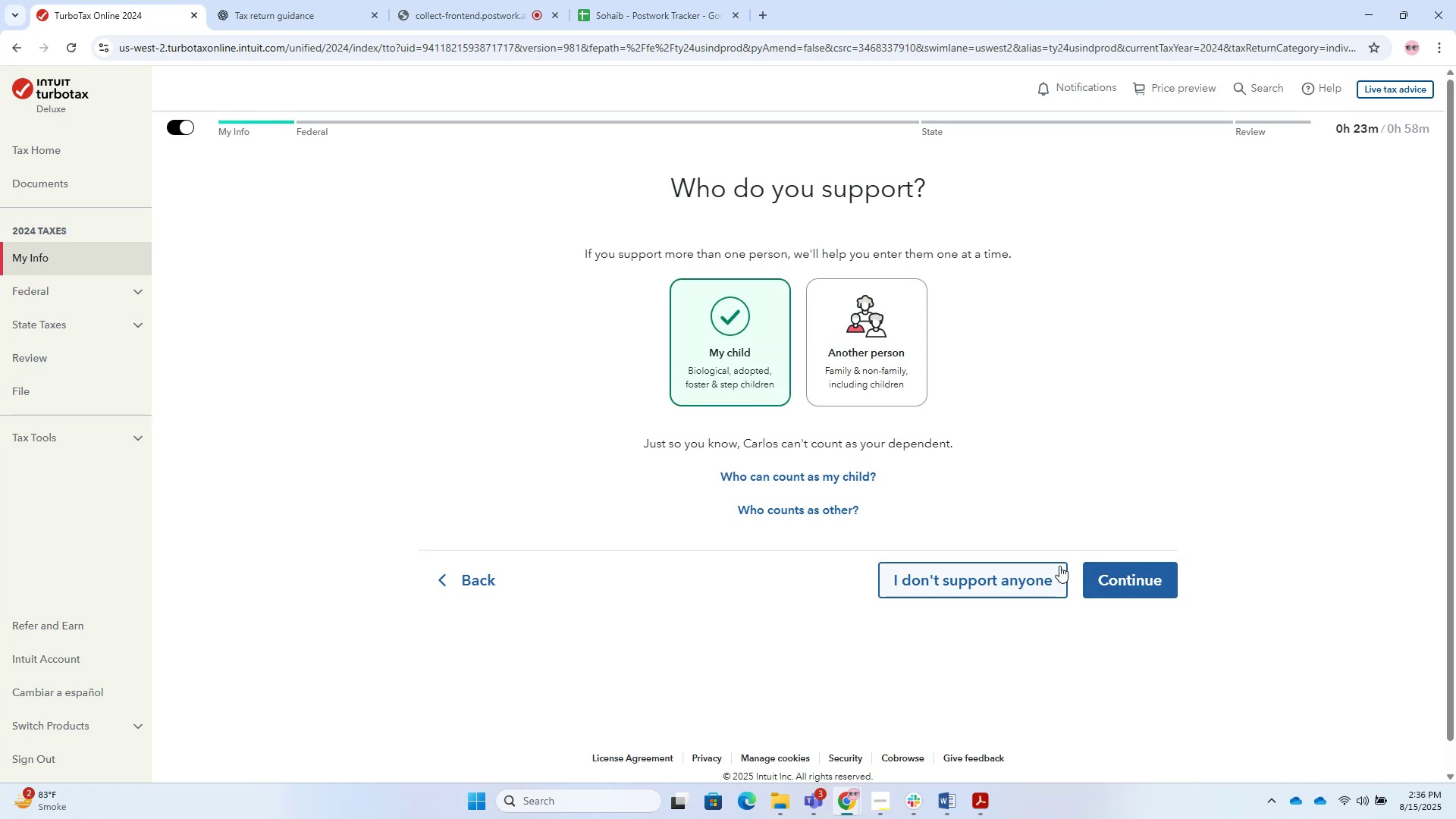 
left_click([1147, 573])
 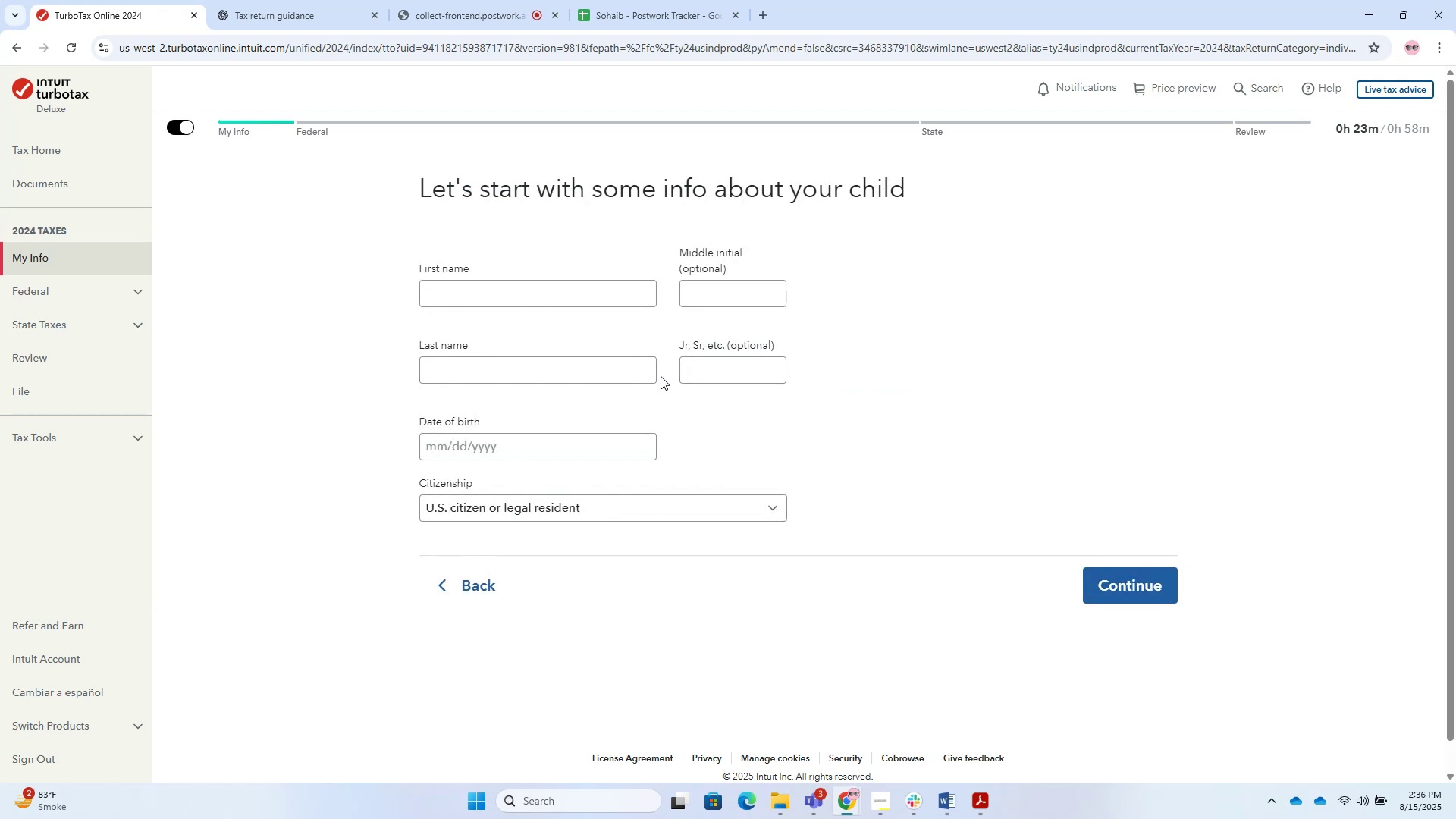 
left_click([602, 294])
 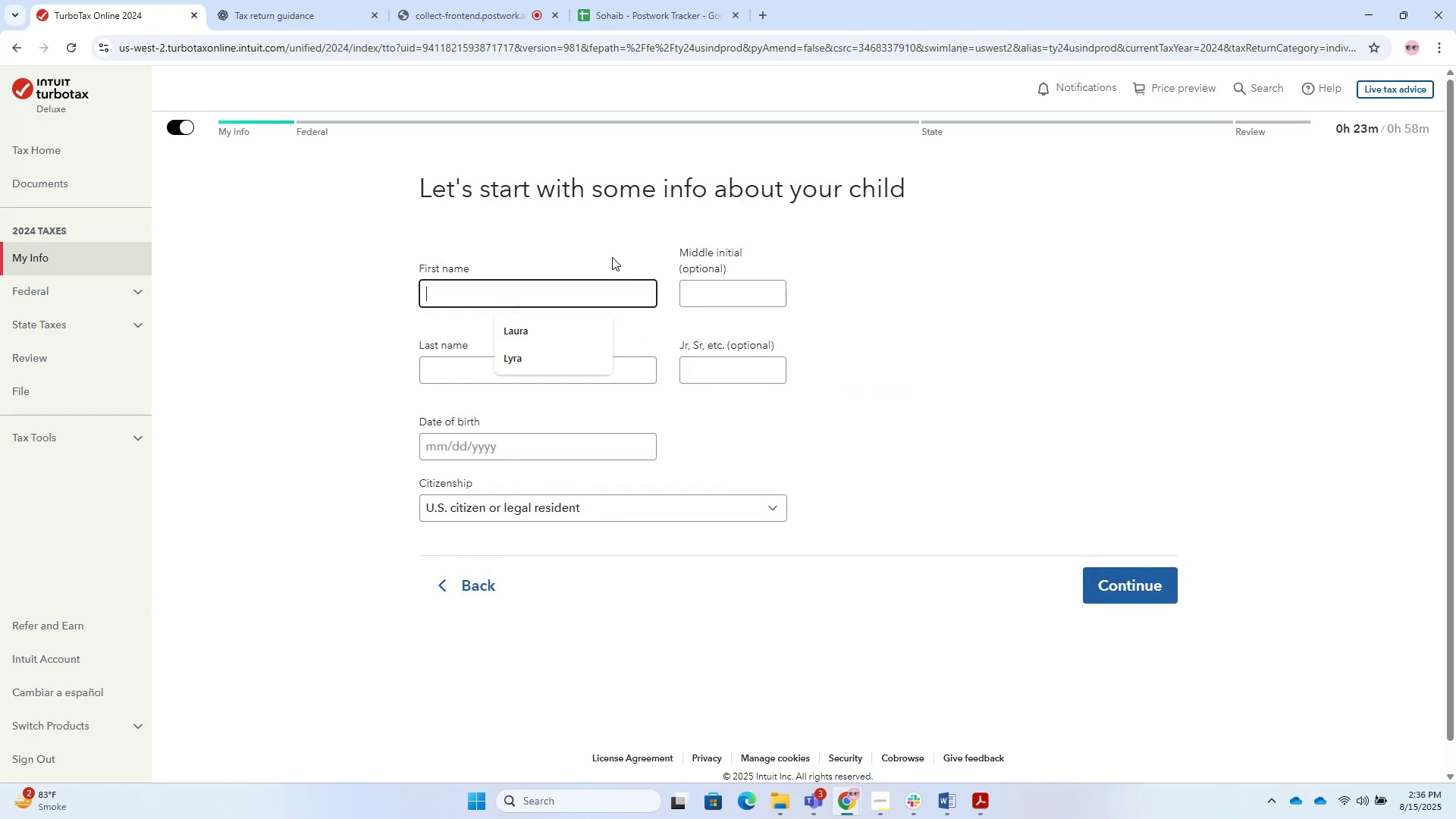 
left_click([587, 296])
 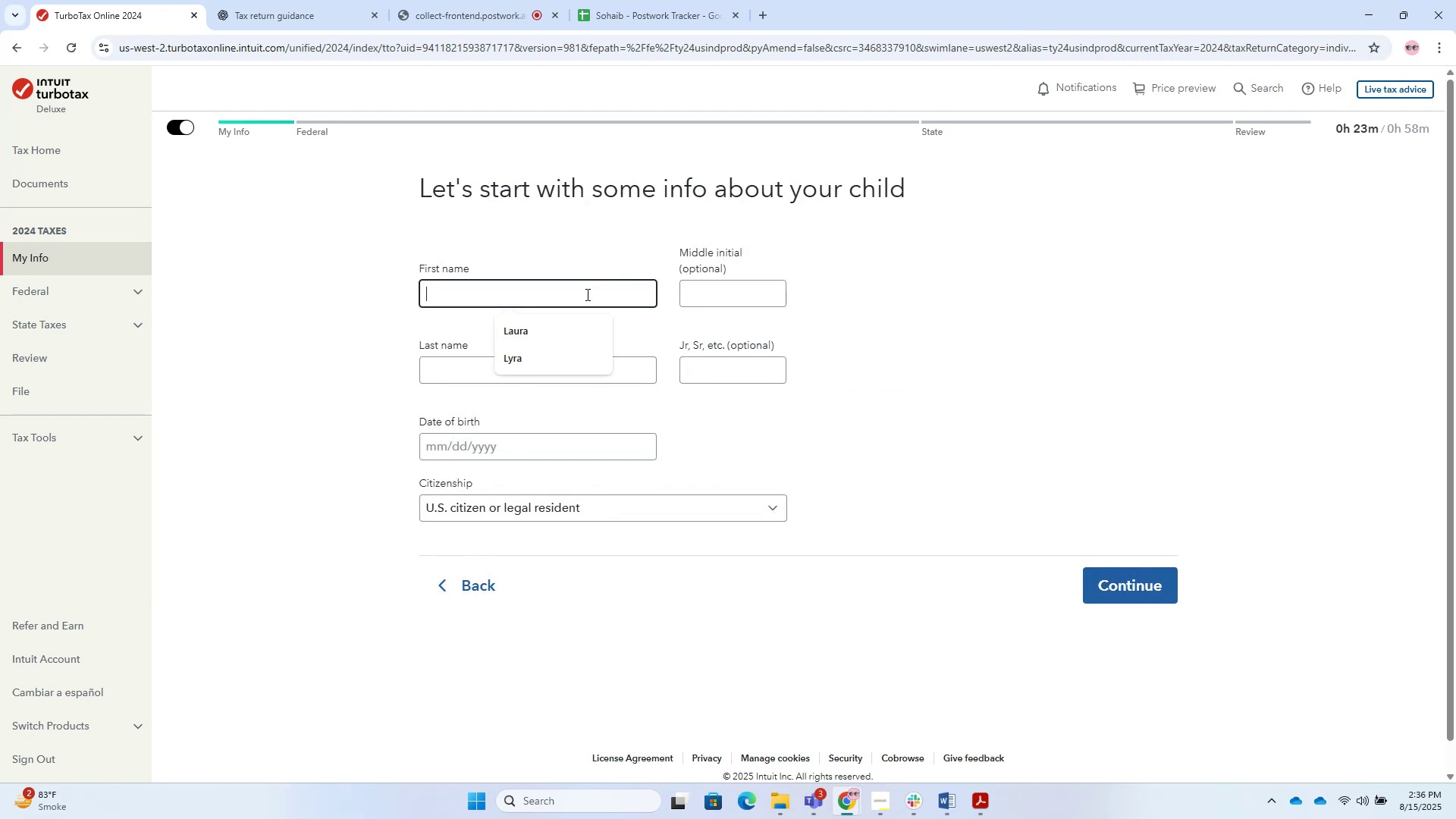 
type(LAn)
key(Backspace)
key(Backspace)
type(ana)
 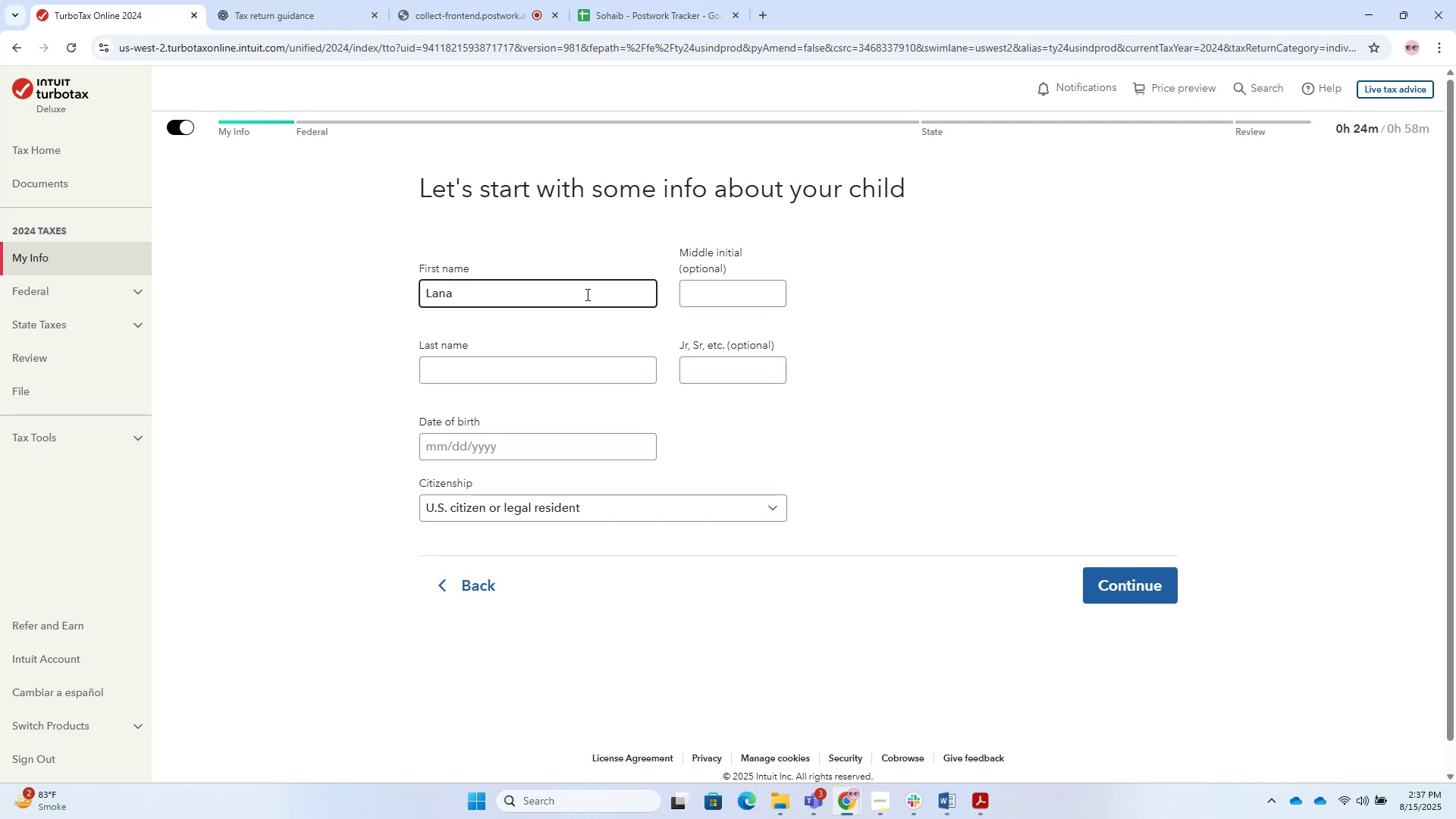 
wait(29.33)
 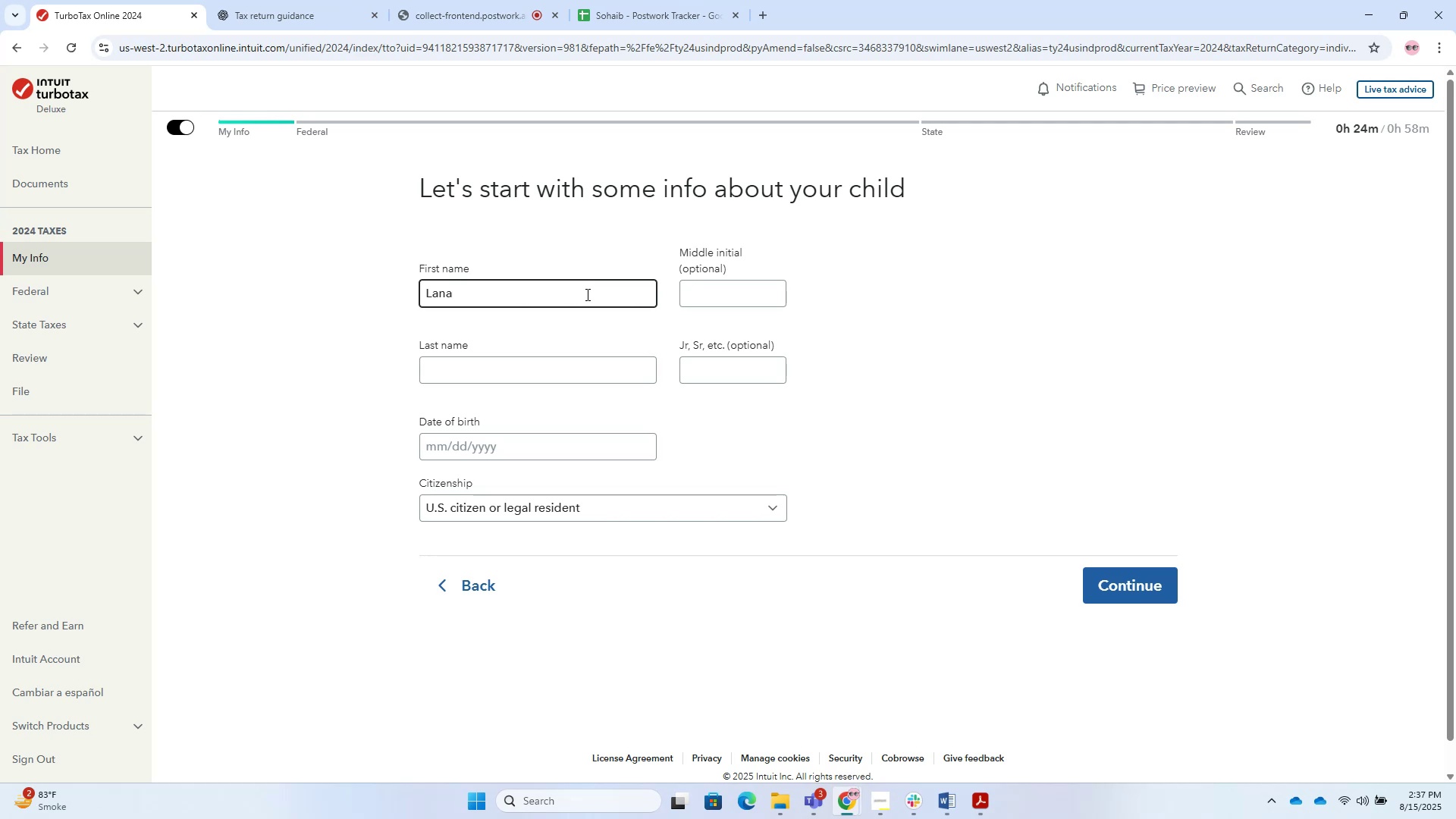 
left_click([623, 362])
 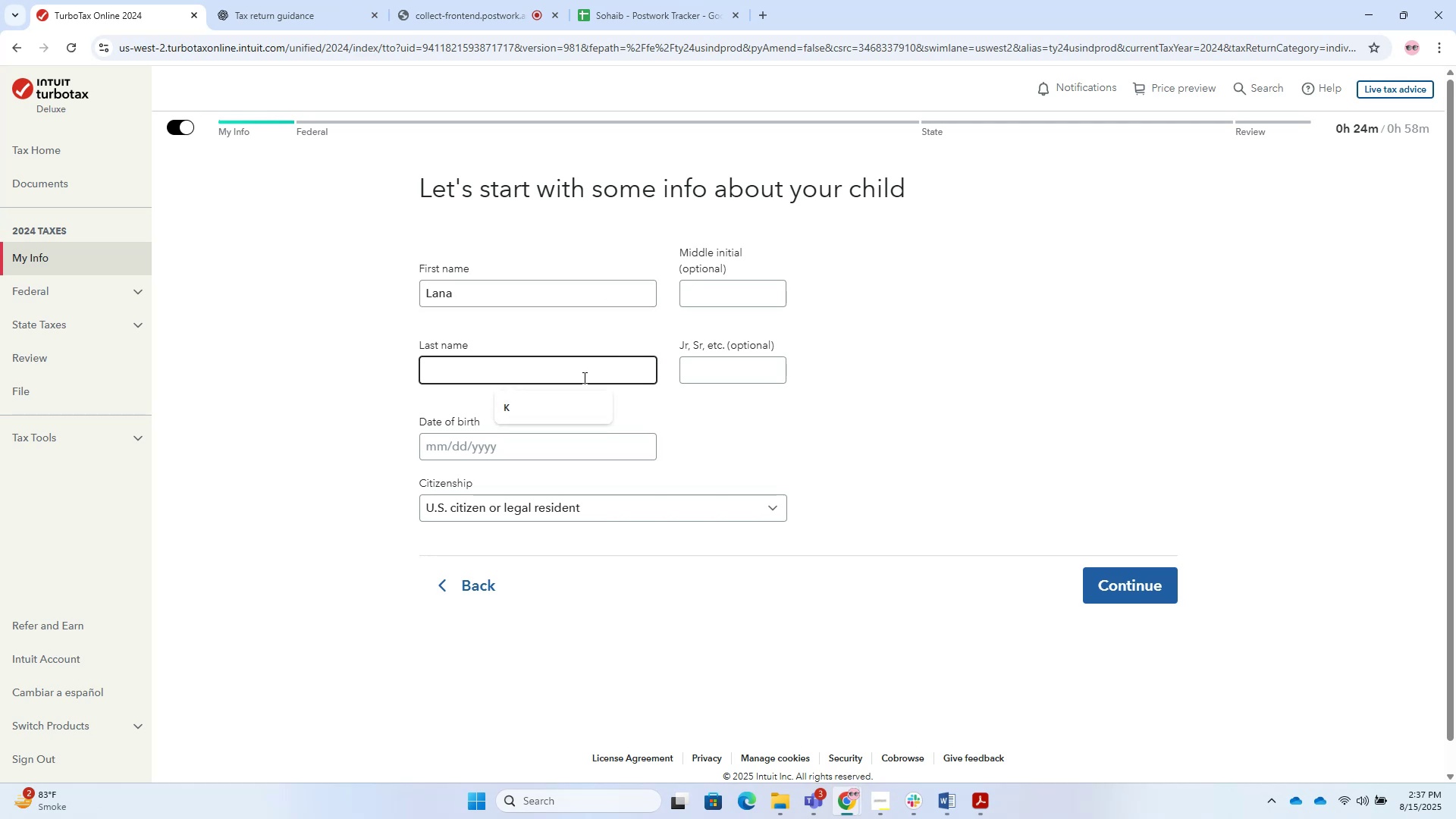 
key(Alt+AltLeft)
 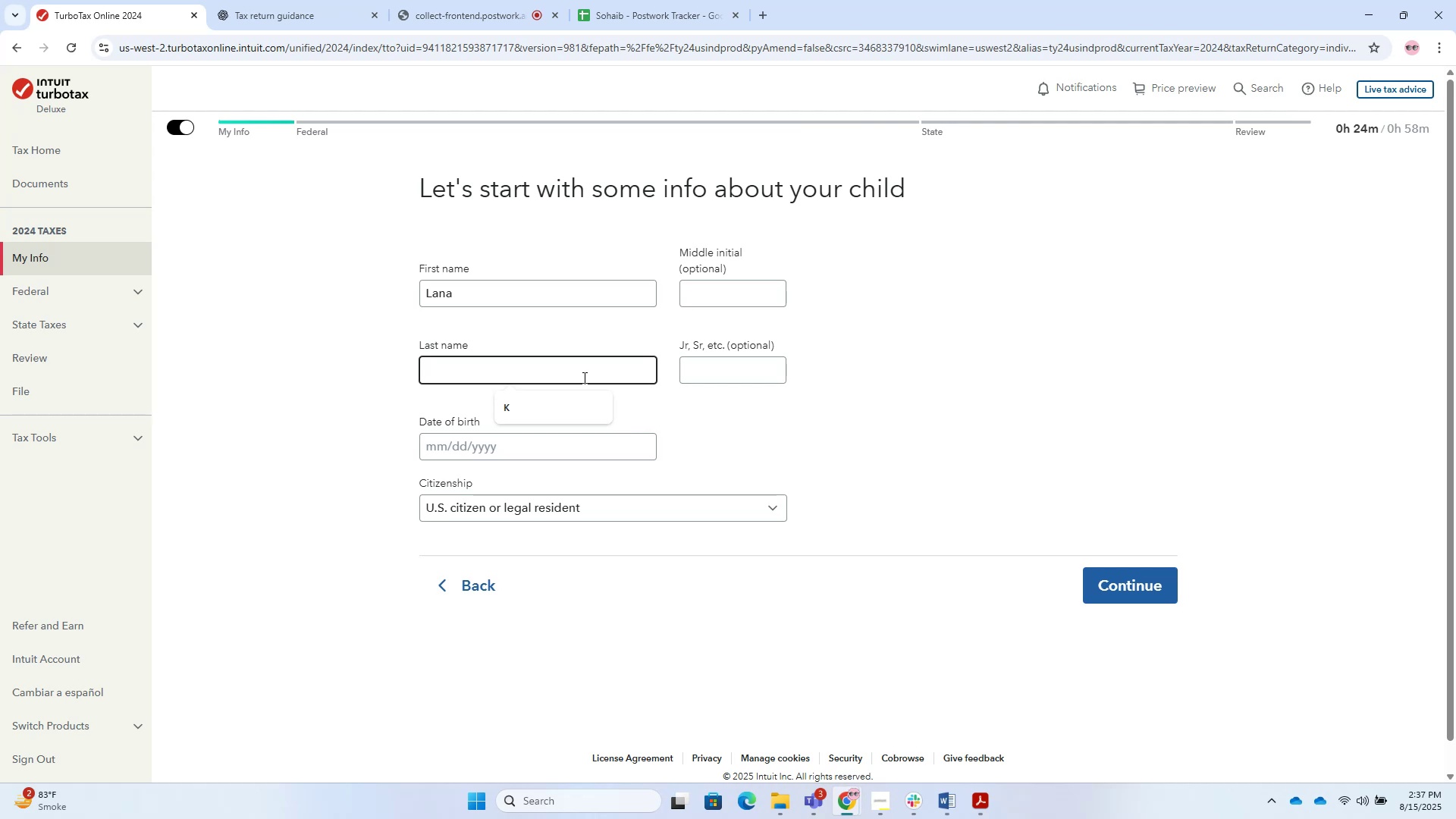 
key(Alt+Tab)
 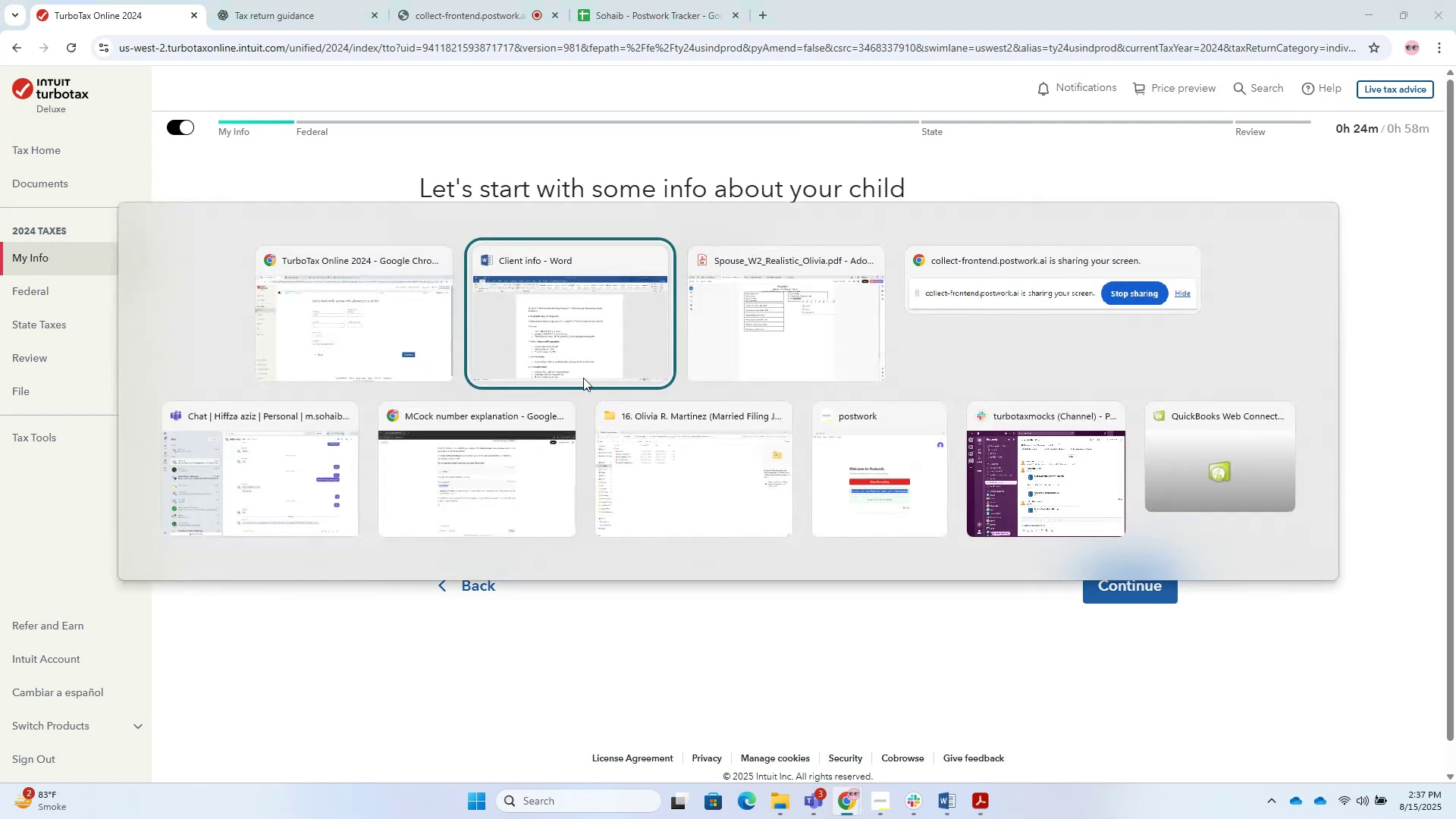 
left_click([582, 365])
 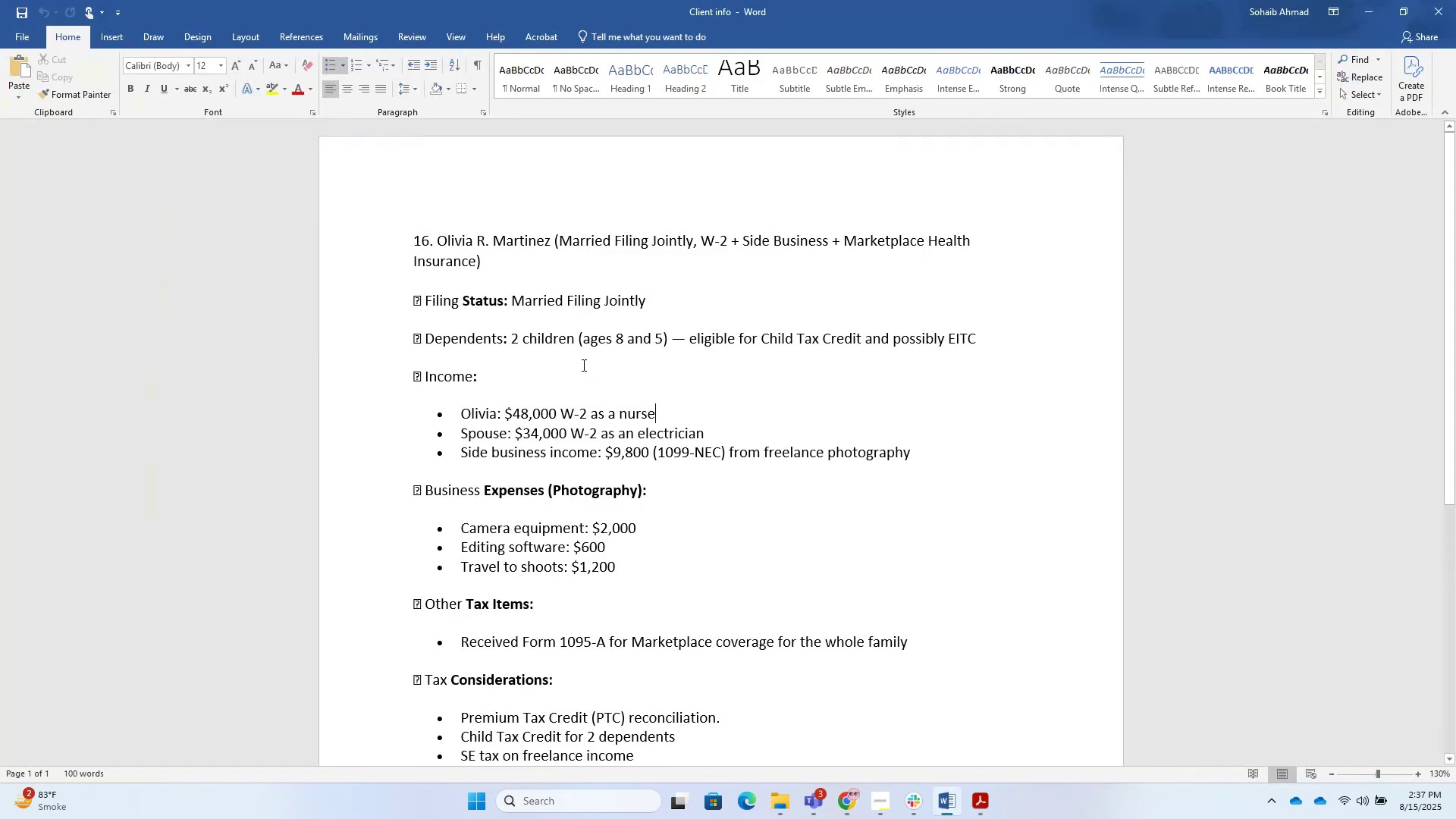 
key(Alt+AltLeft)
 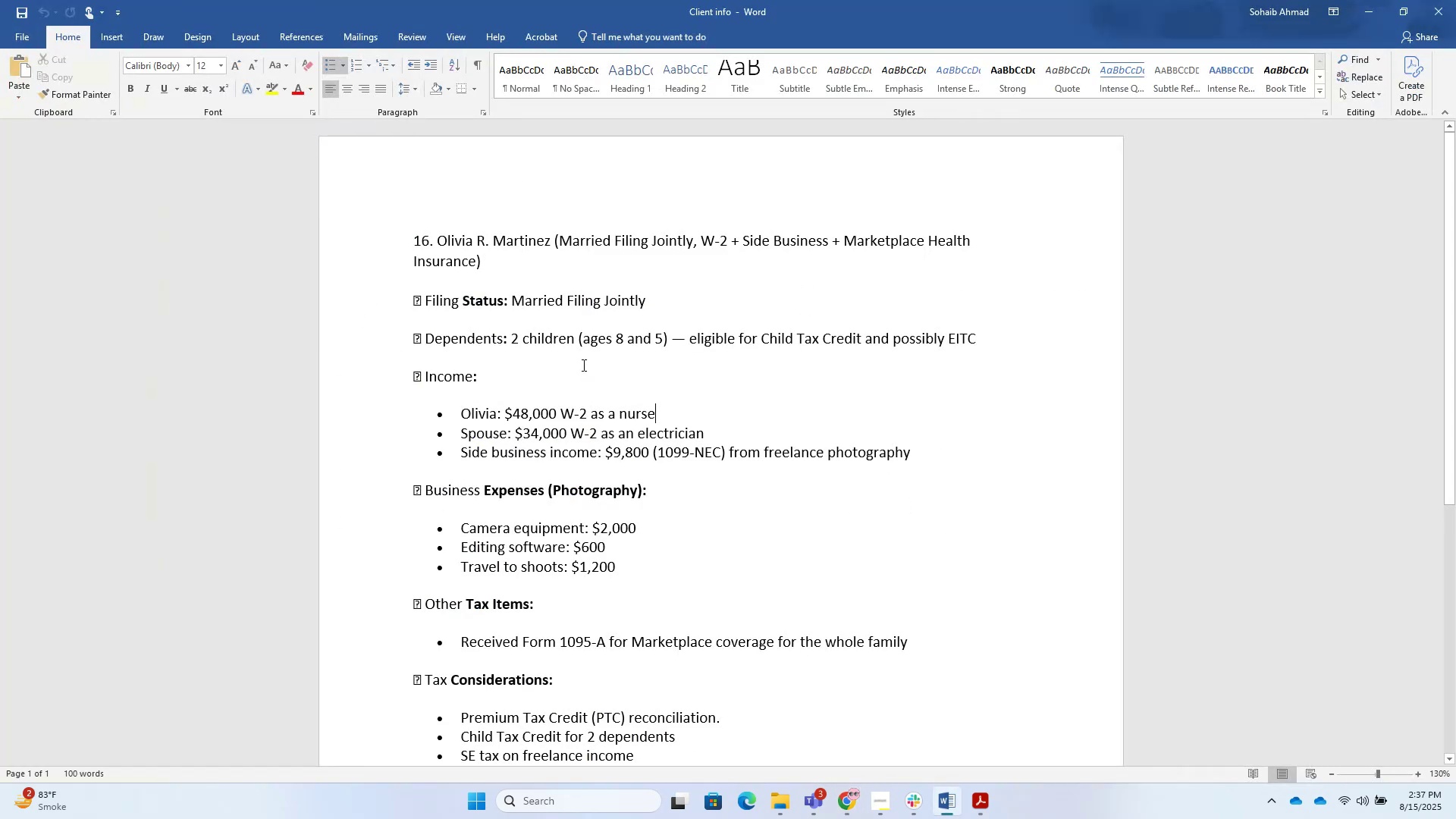 
key(Tab)
type(maritnez)
 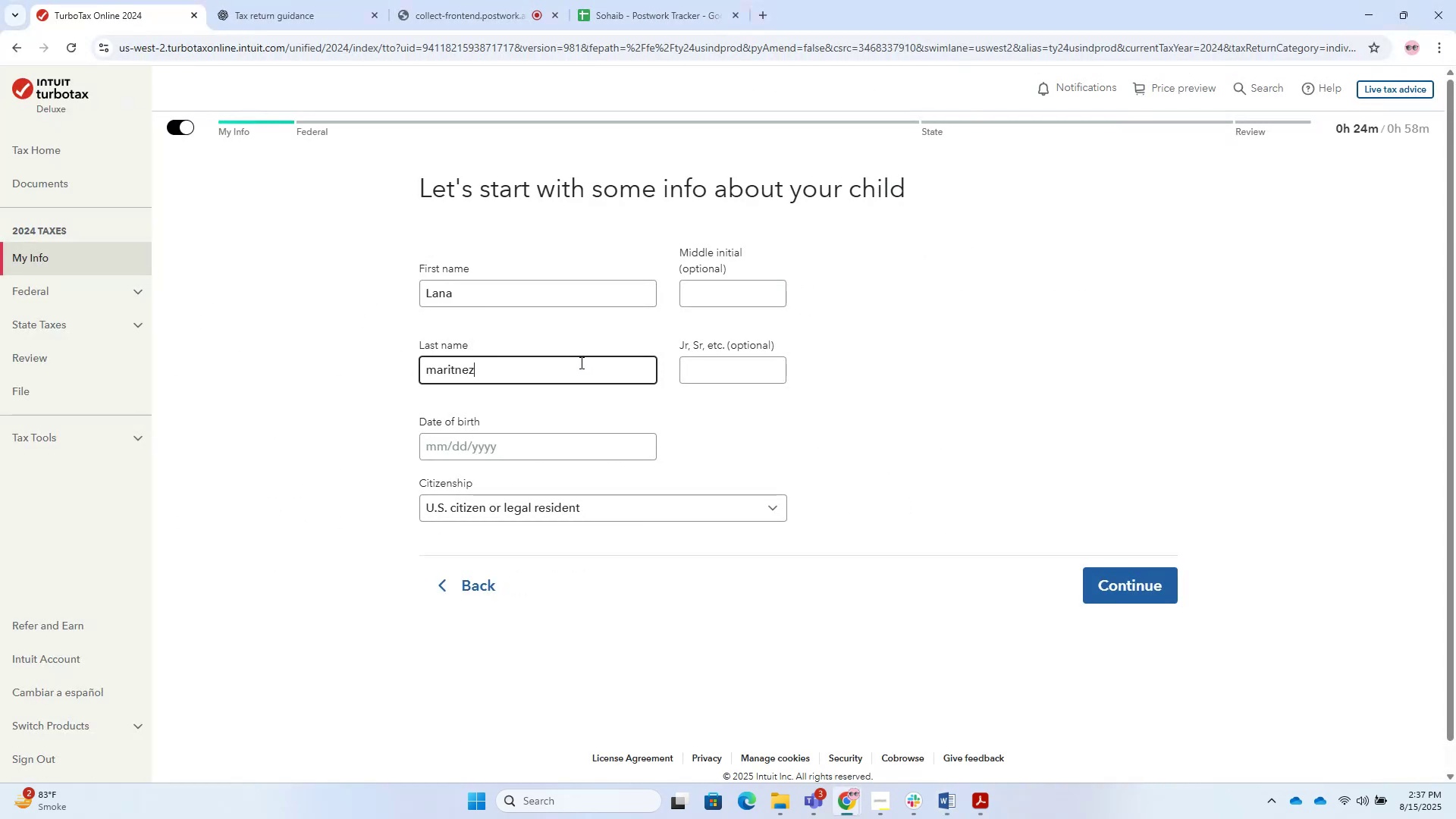 
left_click([433, 368])
 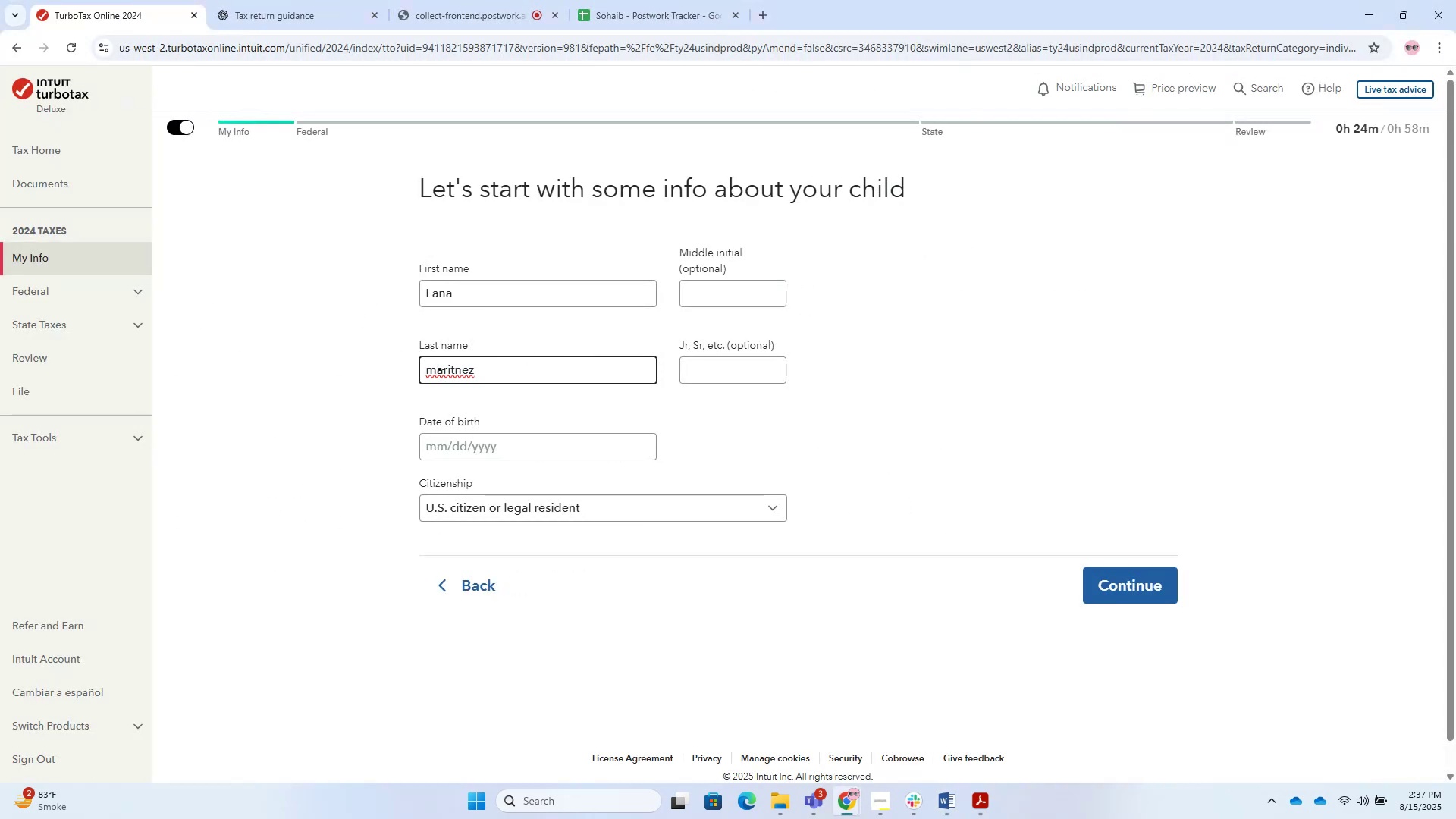 
key(Backspace)
 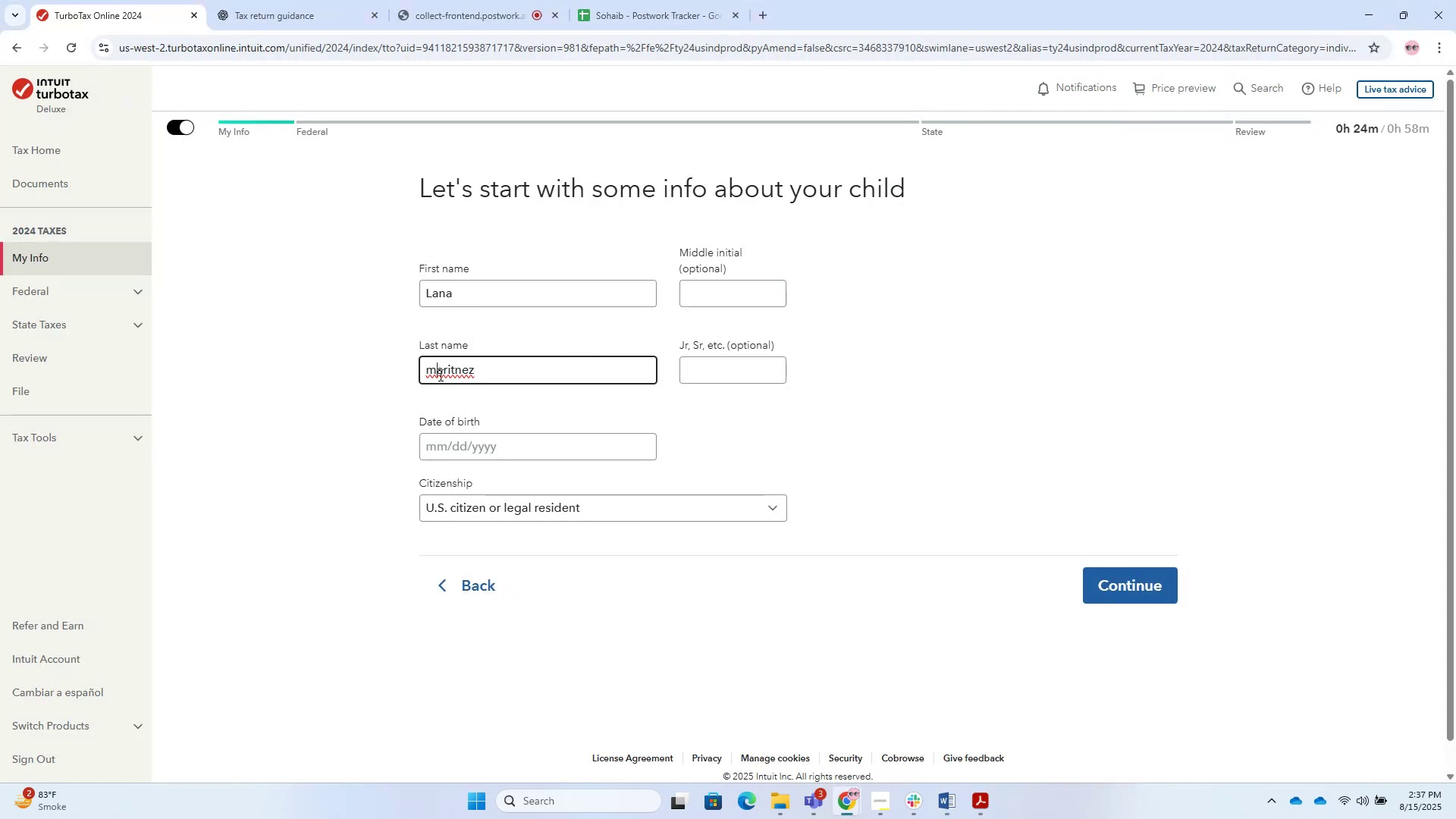 
key(Shift+M)
 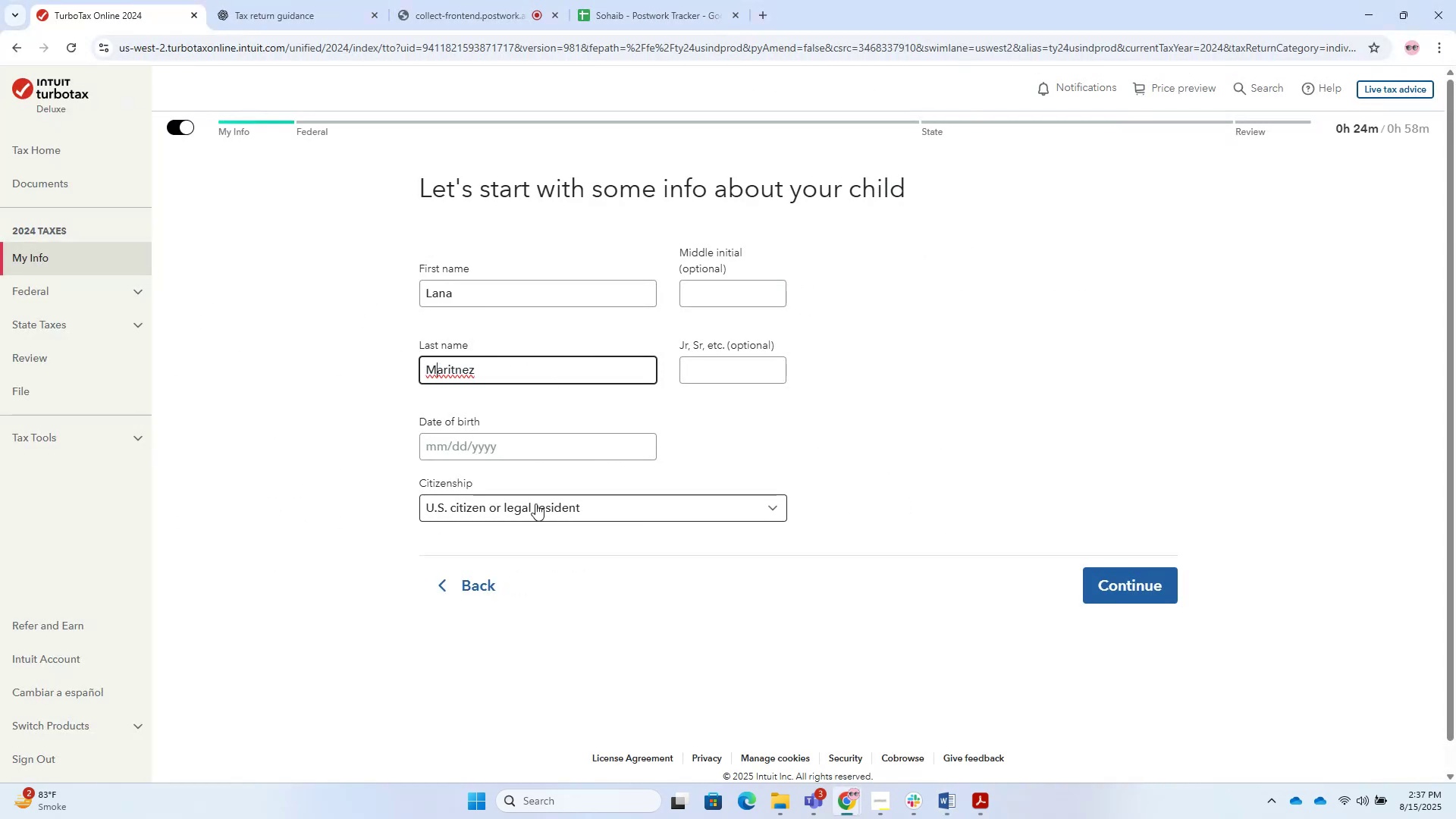 
left_click([516, 444])
 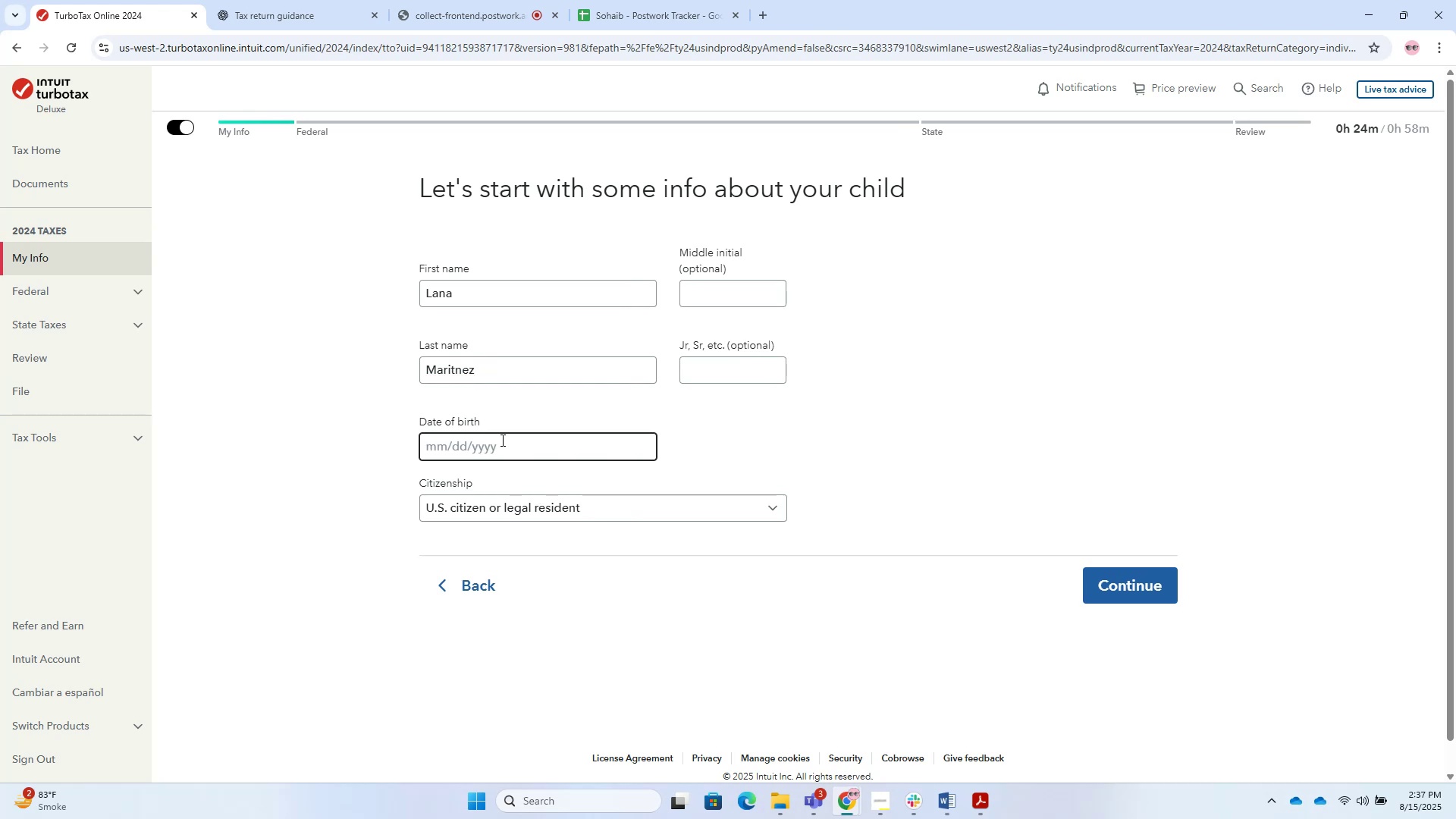 
wait(6.96)
 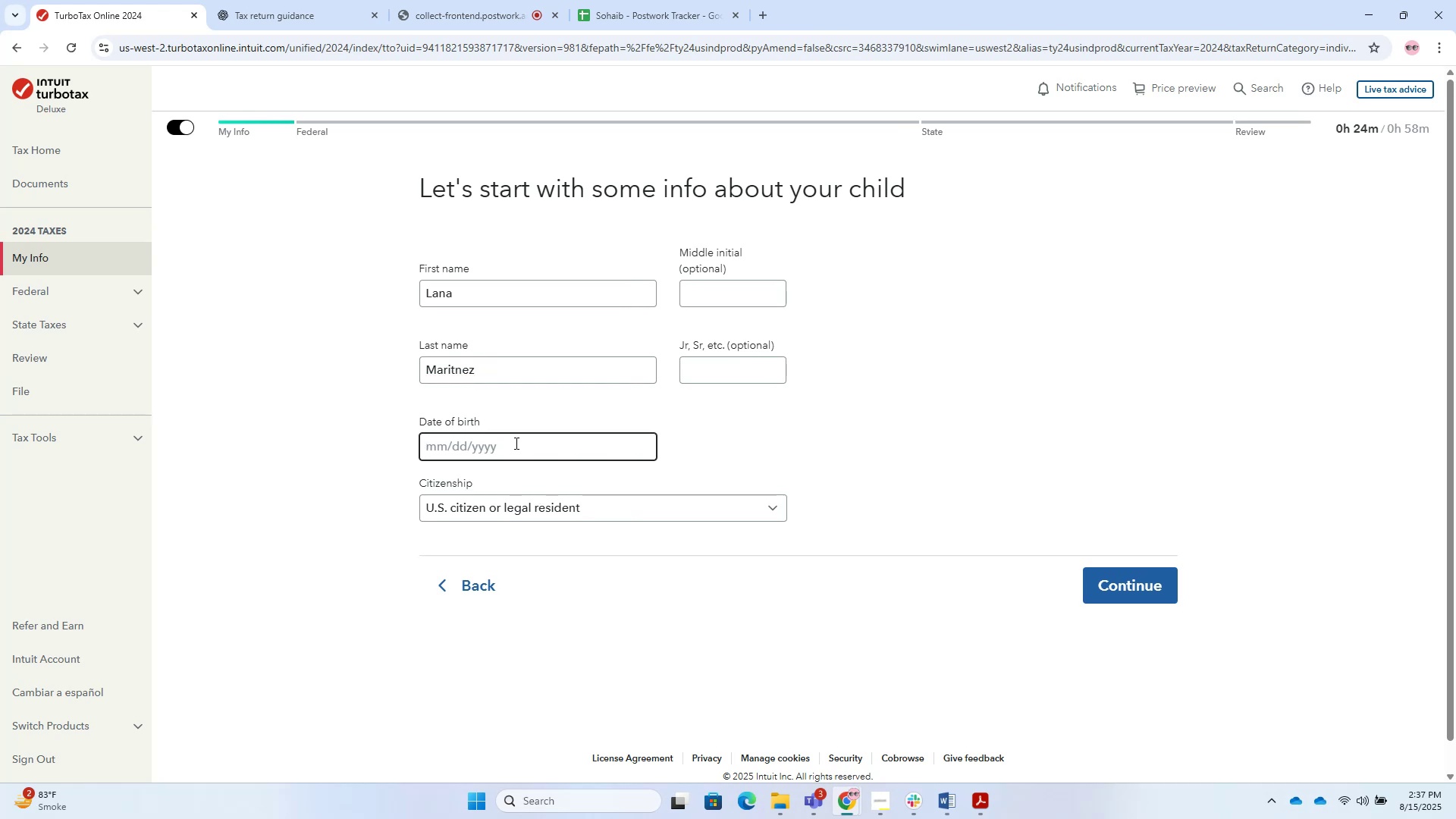 
key(Numpad0)
 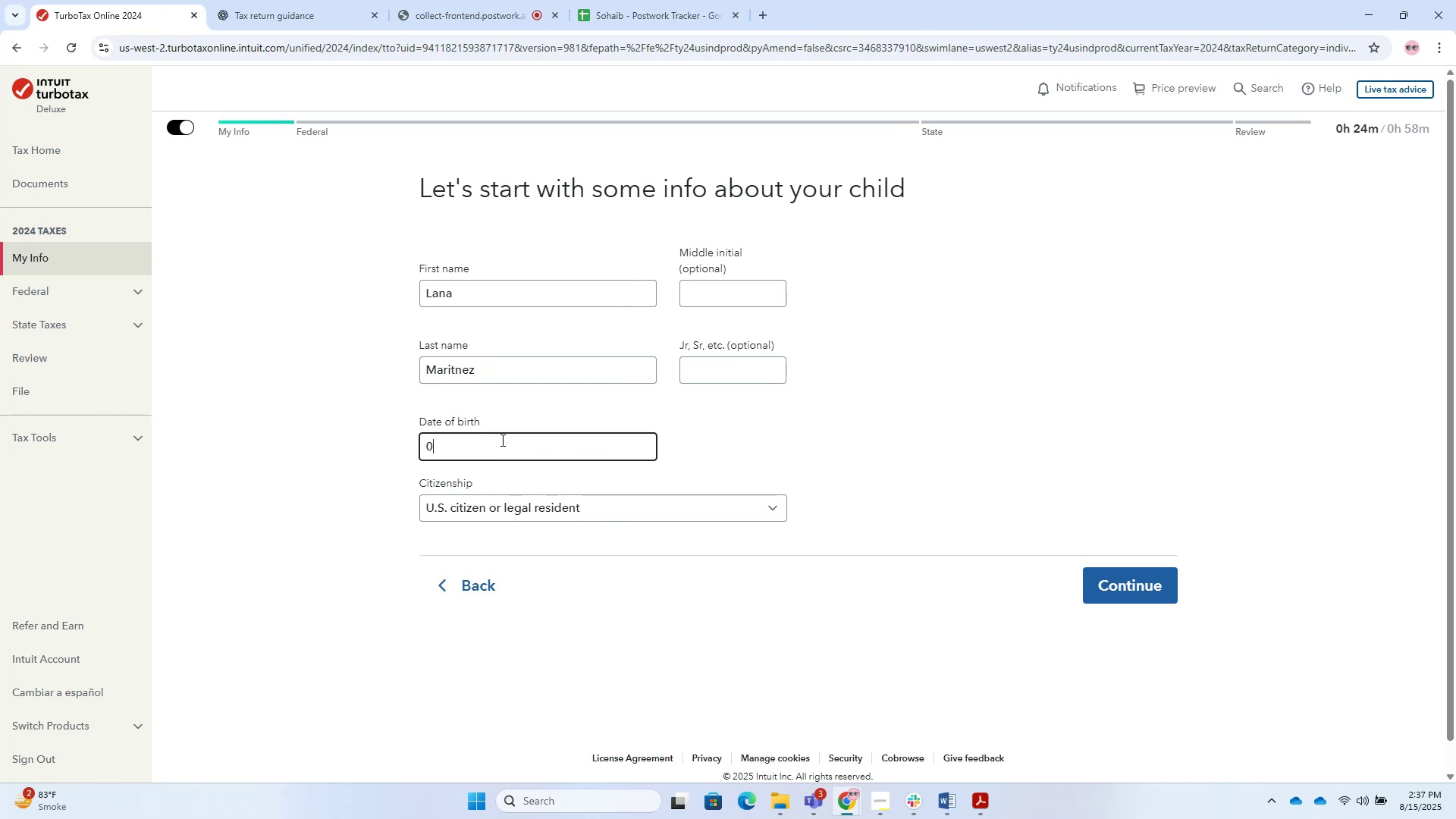 
key(Numpad1)
 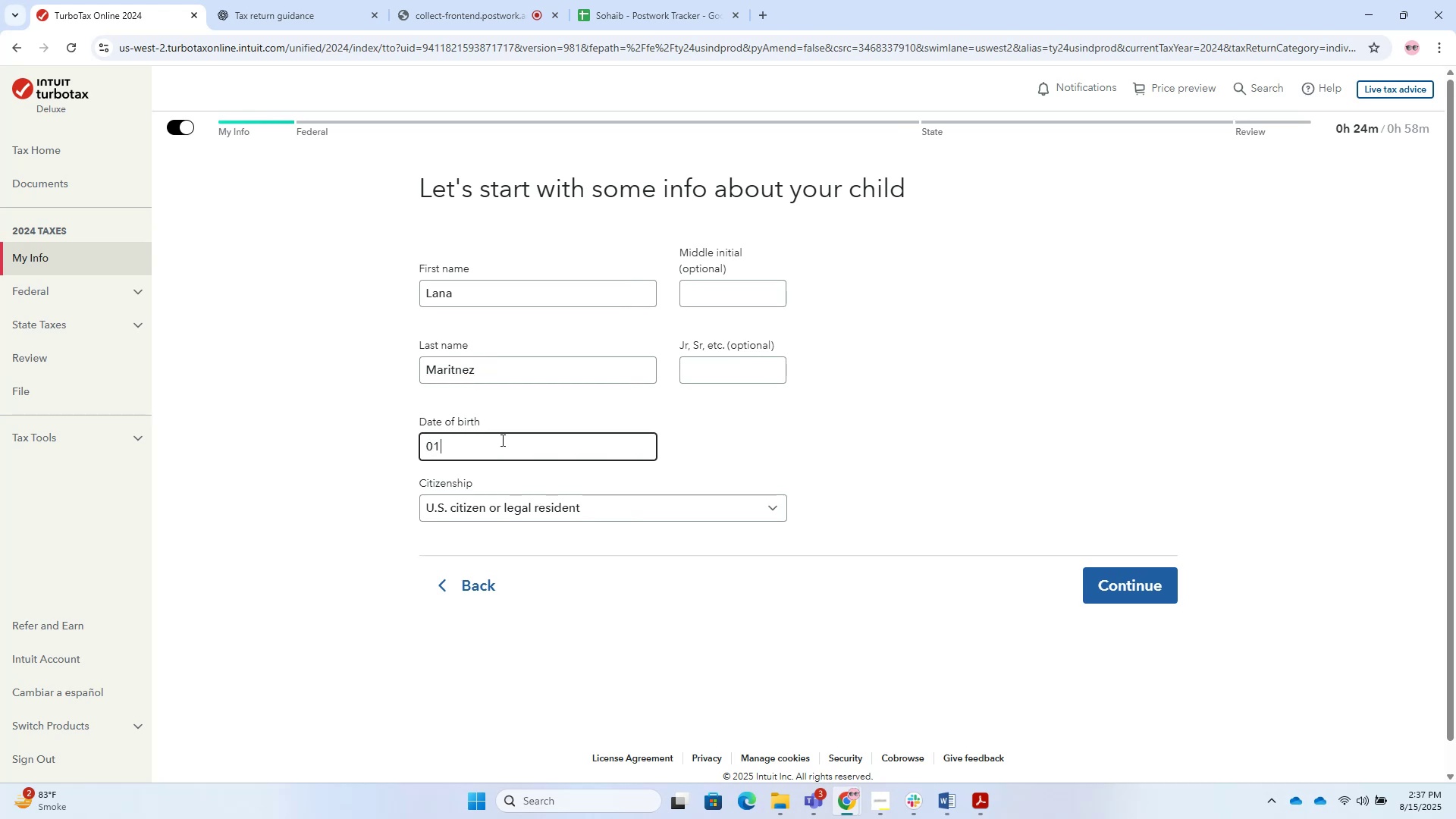 
key(NumpadDivide)
 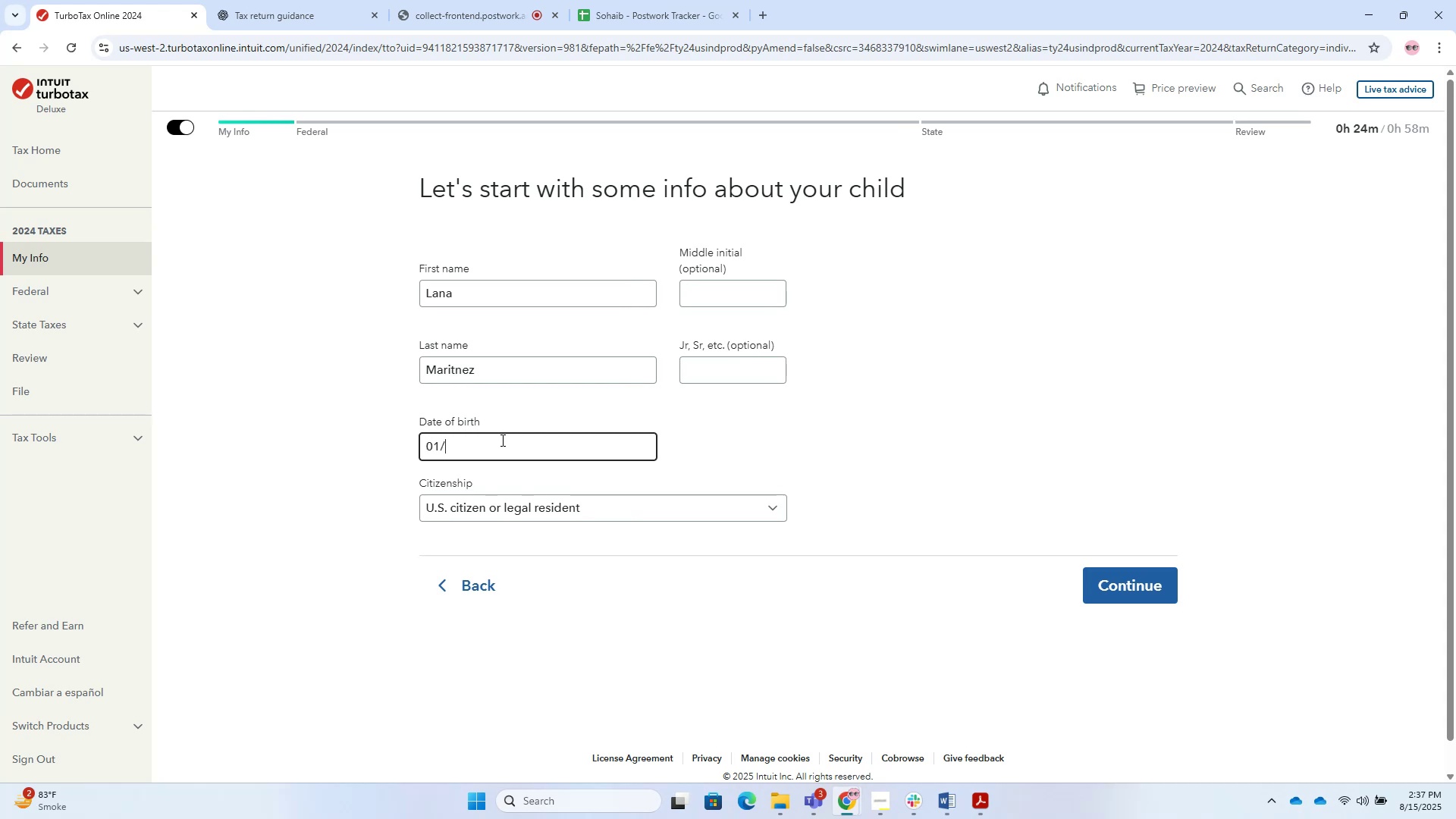 
key(Numpad0)
 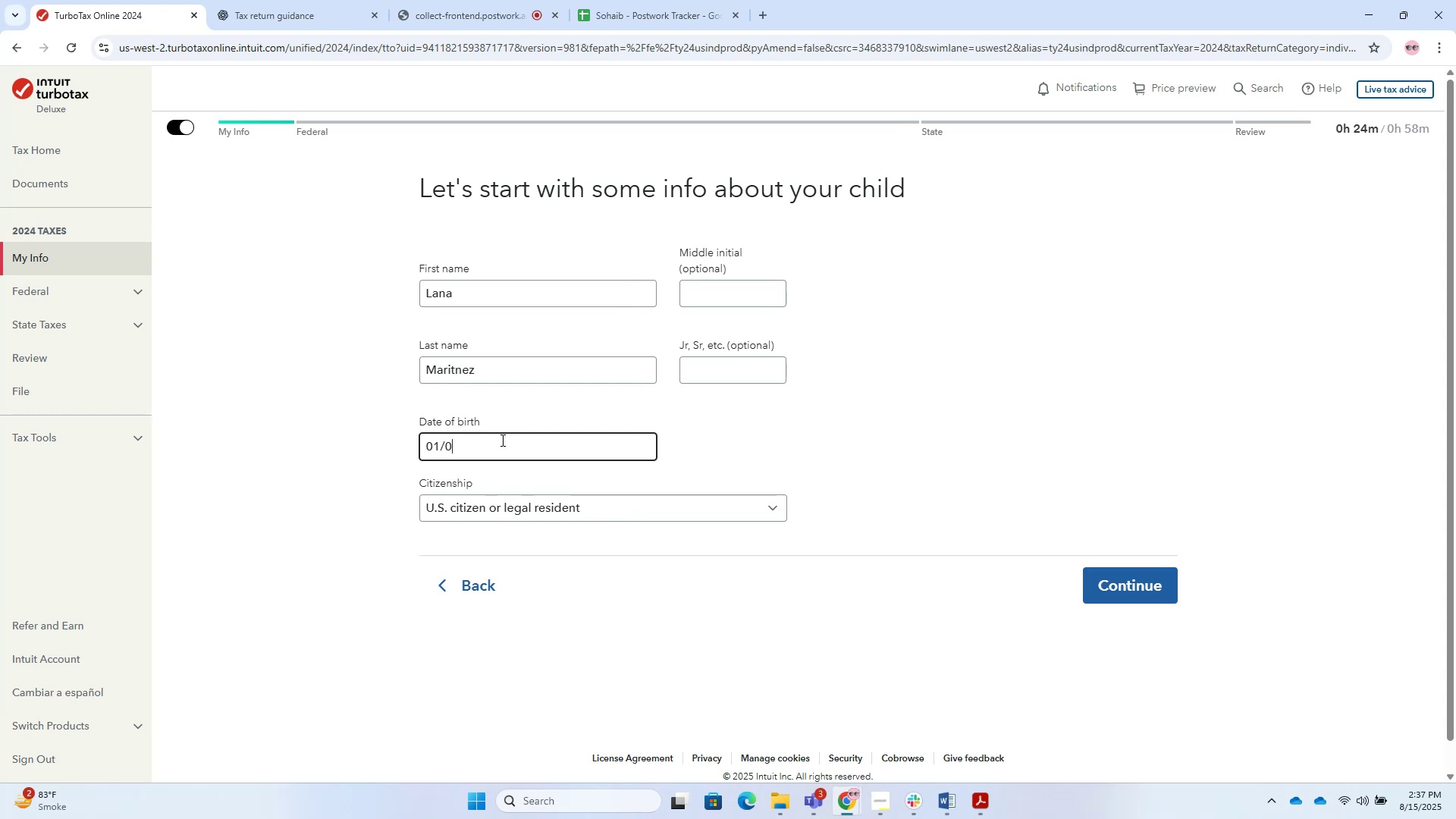 
key(Numpad5)
 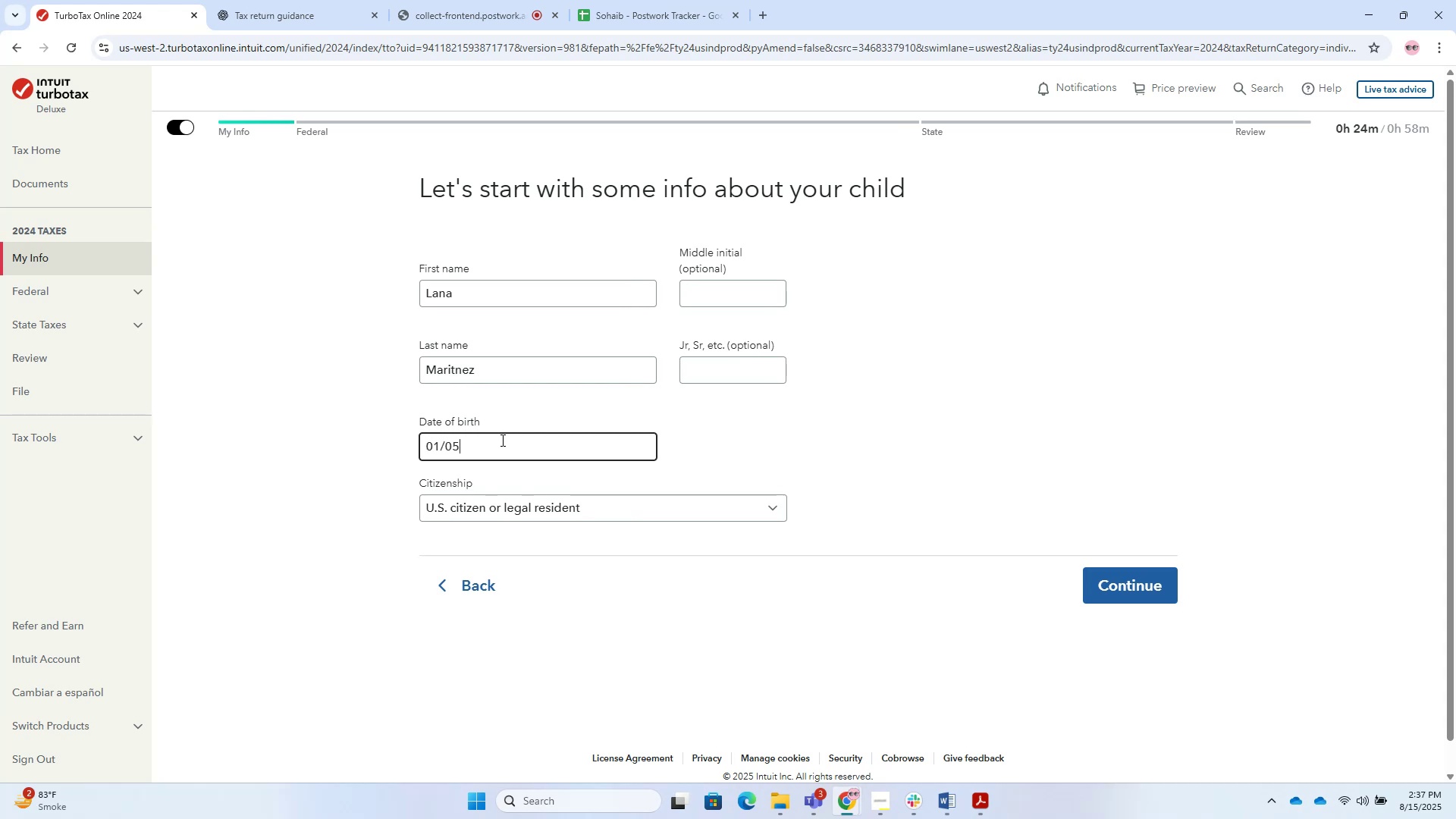 
key(NumpadDivide)
 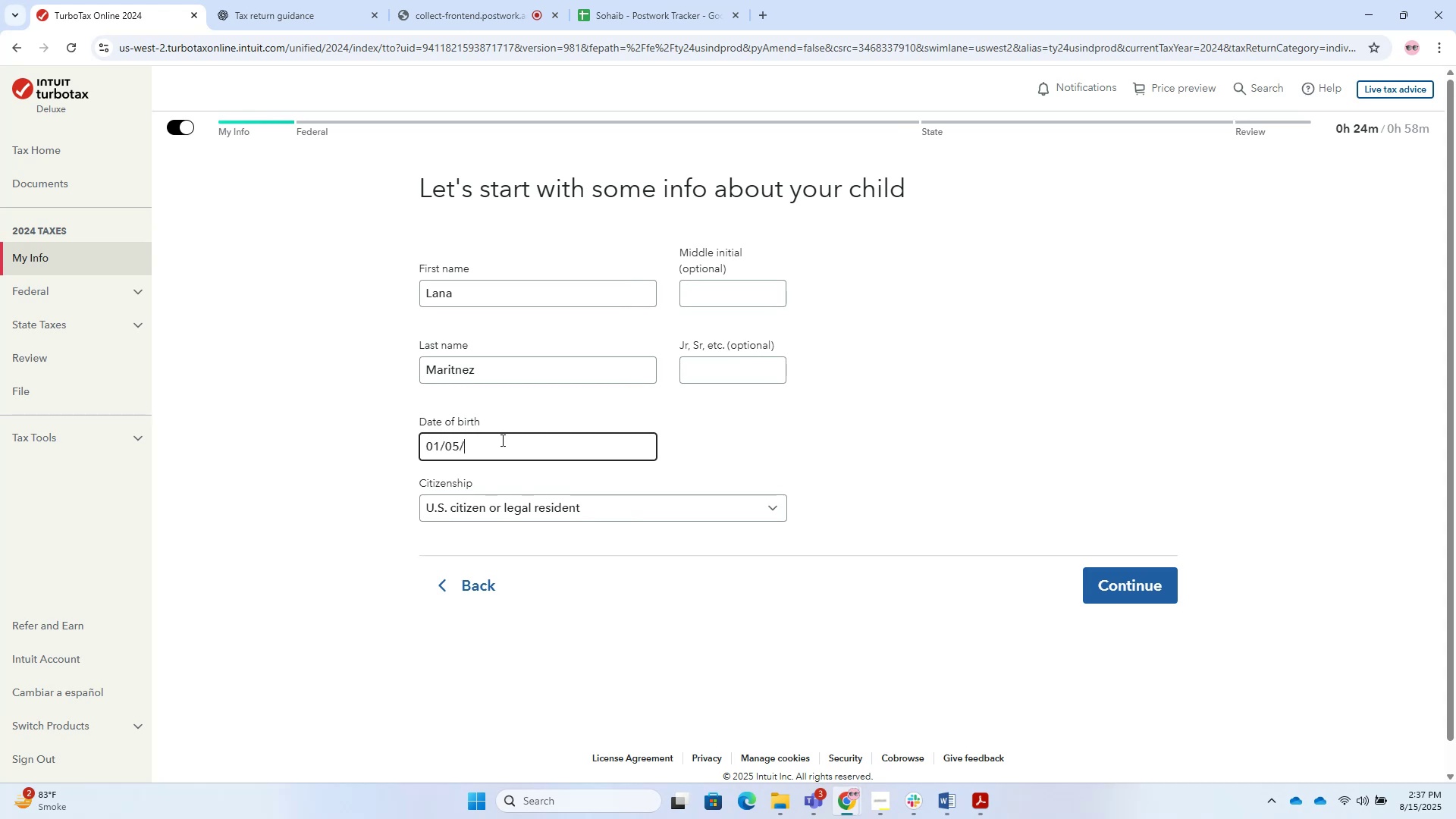 
key(Backspace)
 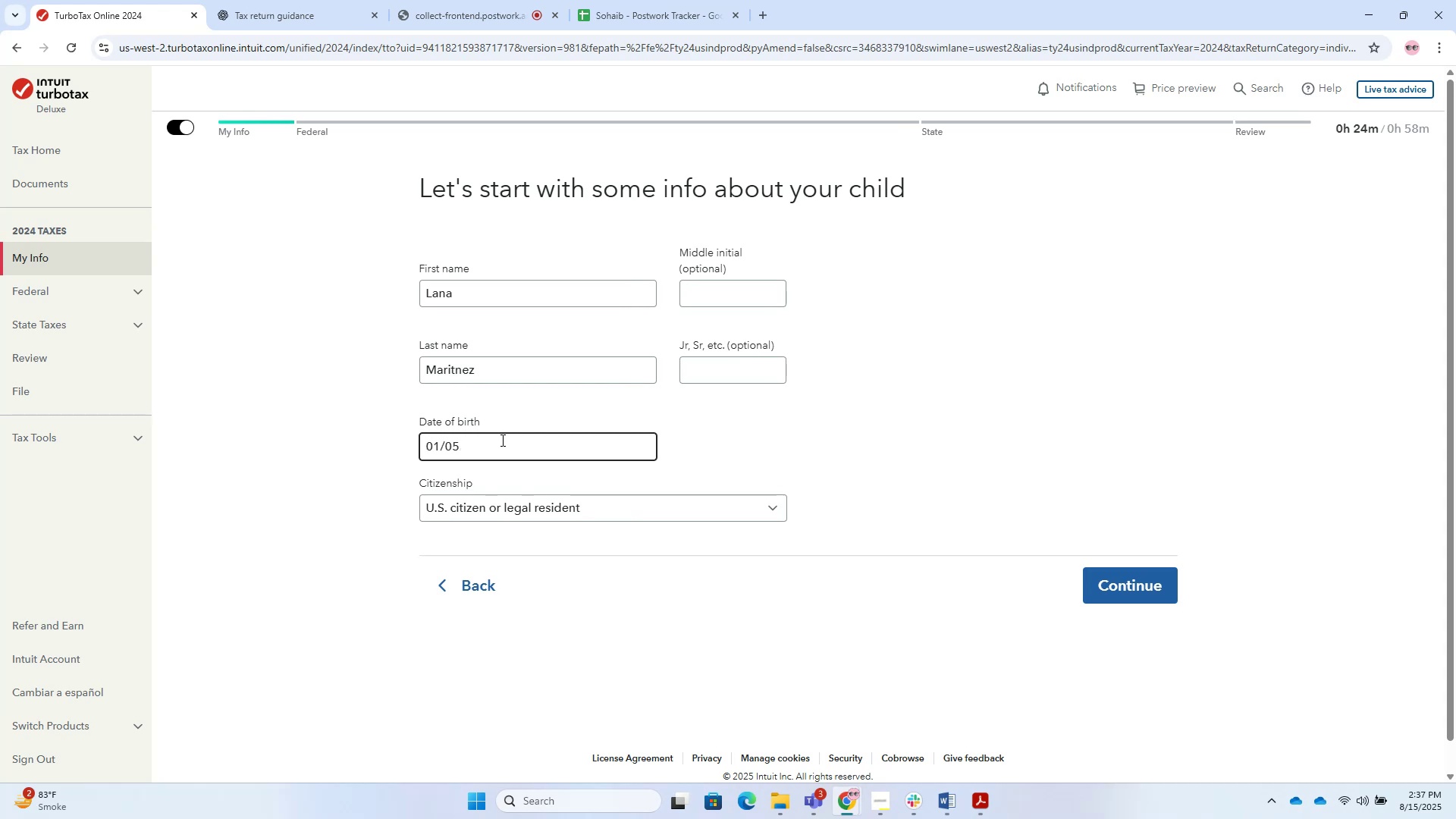 
key(Backspace)
 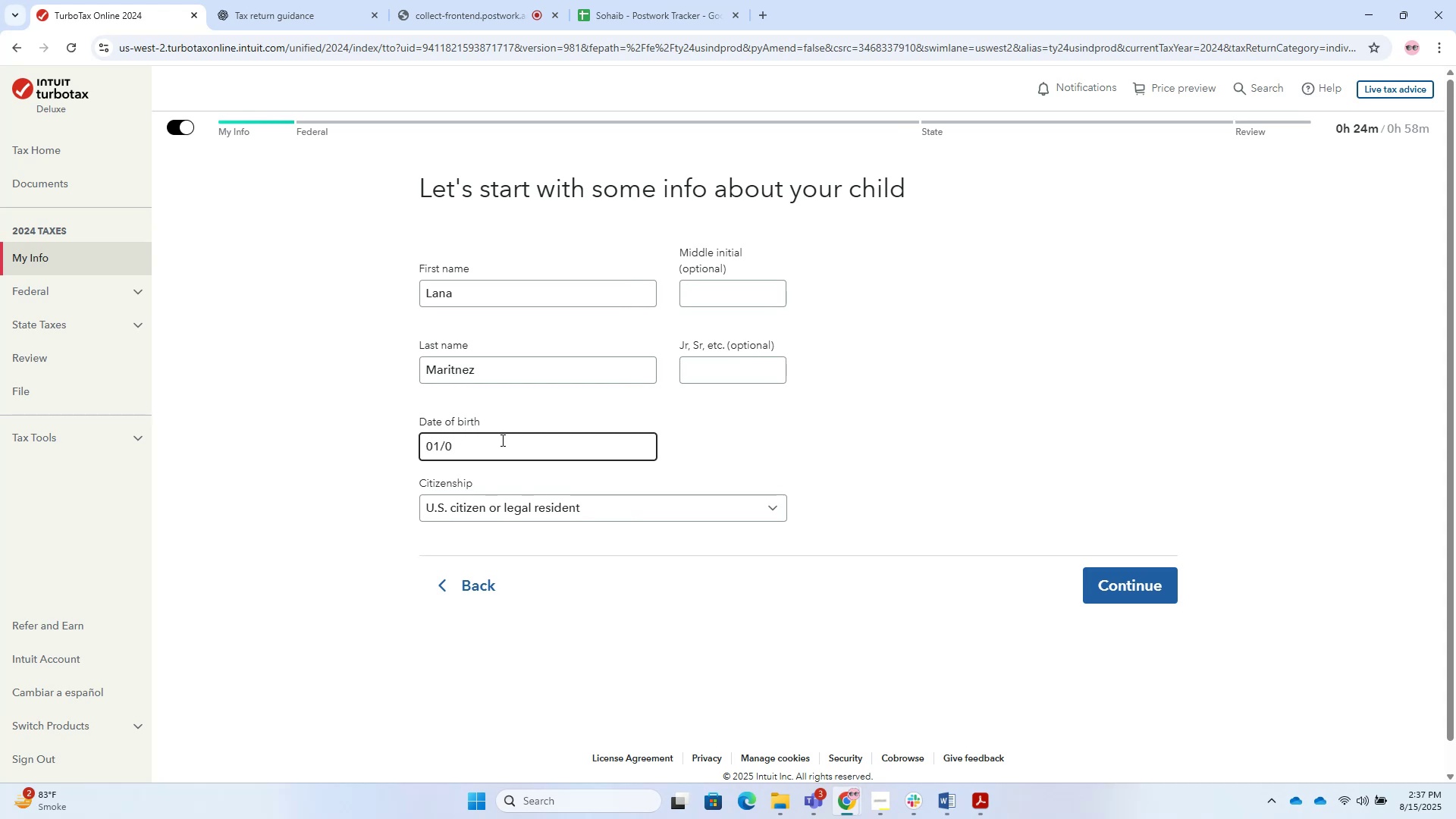 
key(Numpad8)
 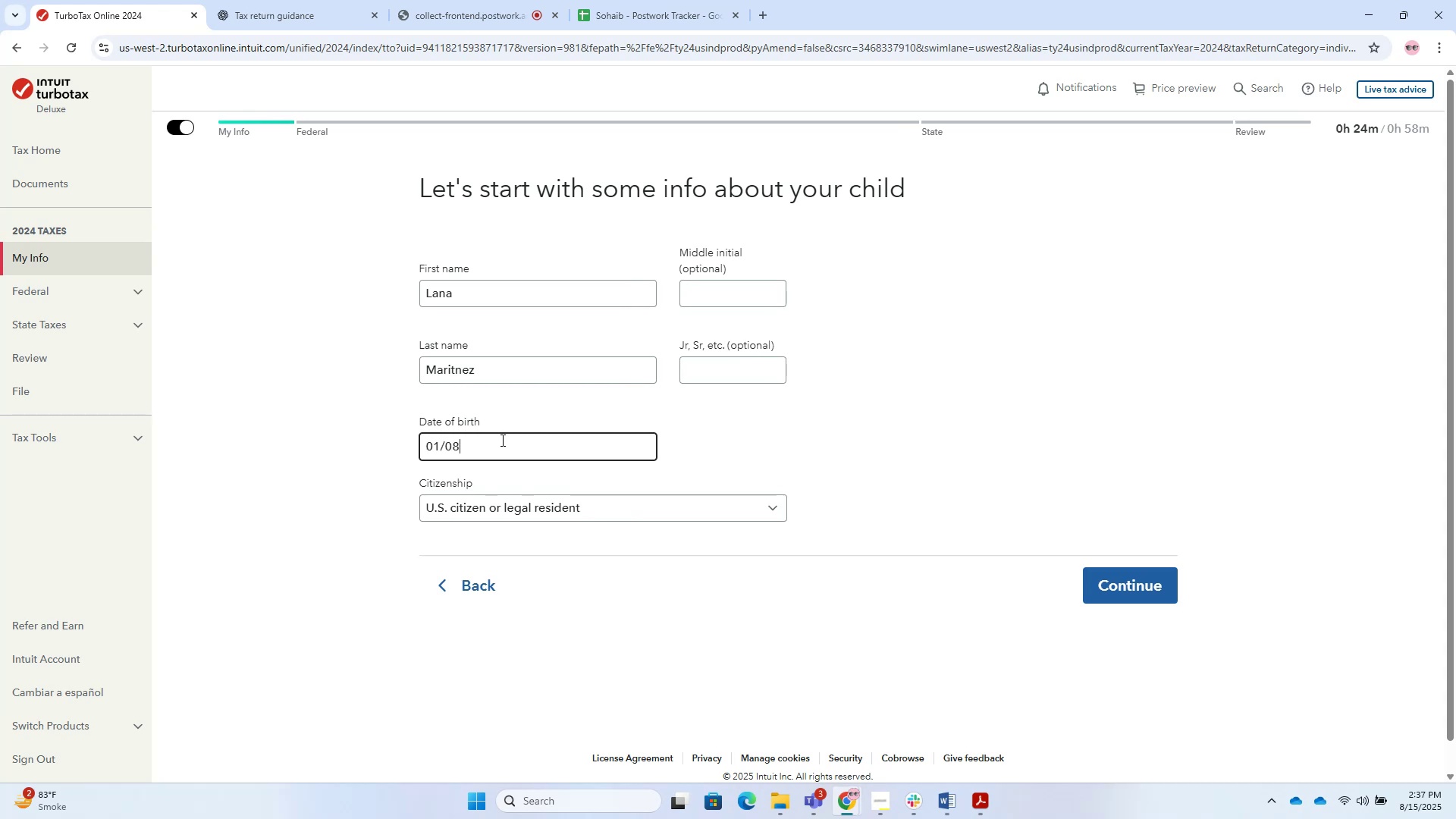 
key(NumpadDivide)
 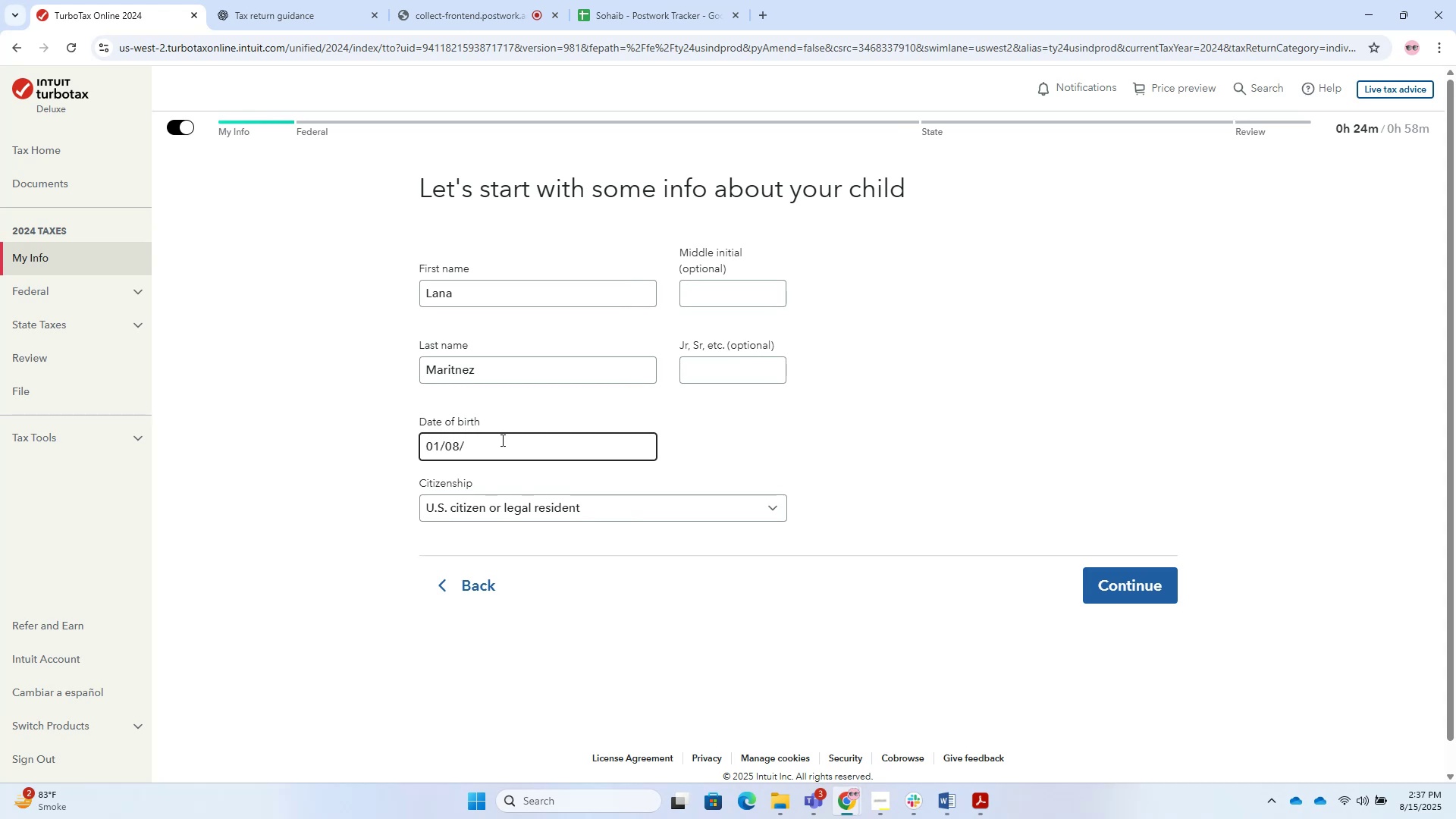 
key(Numpad2)
 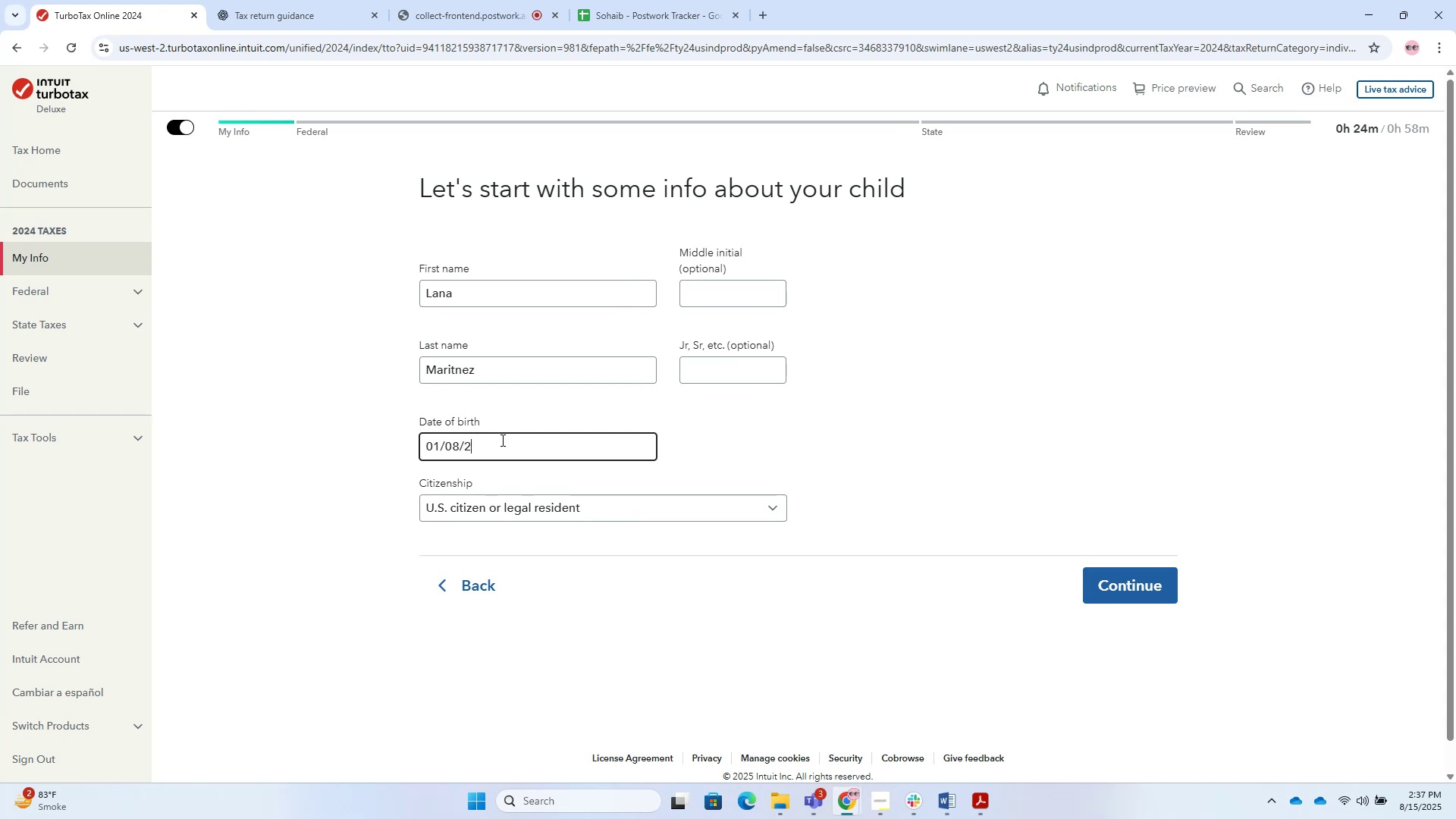 
key(Numpad0)
 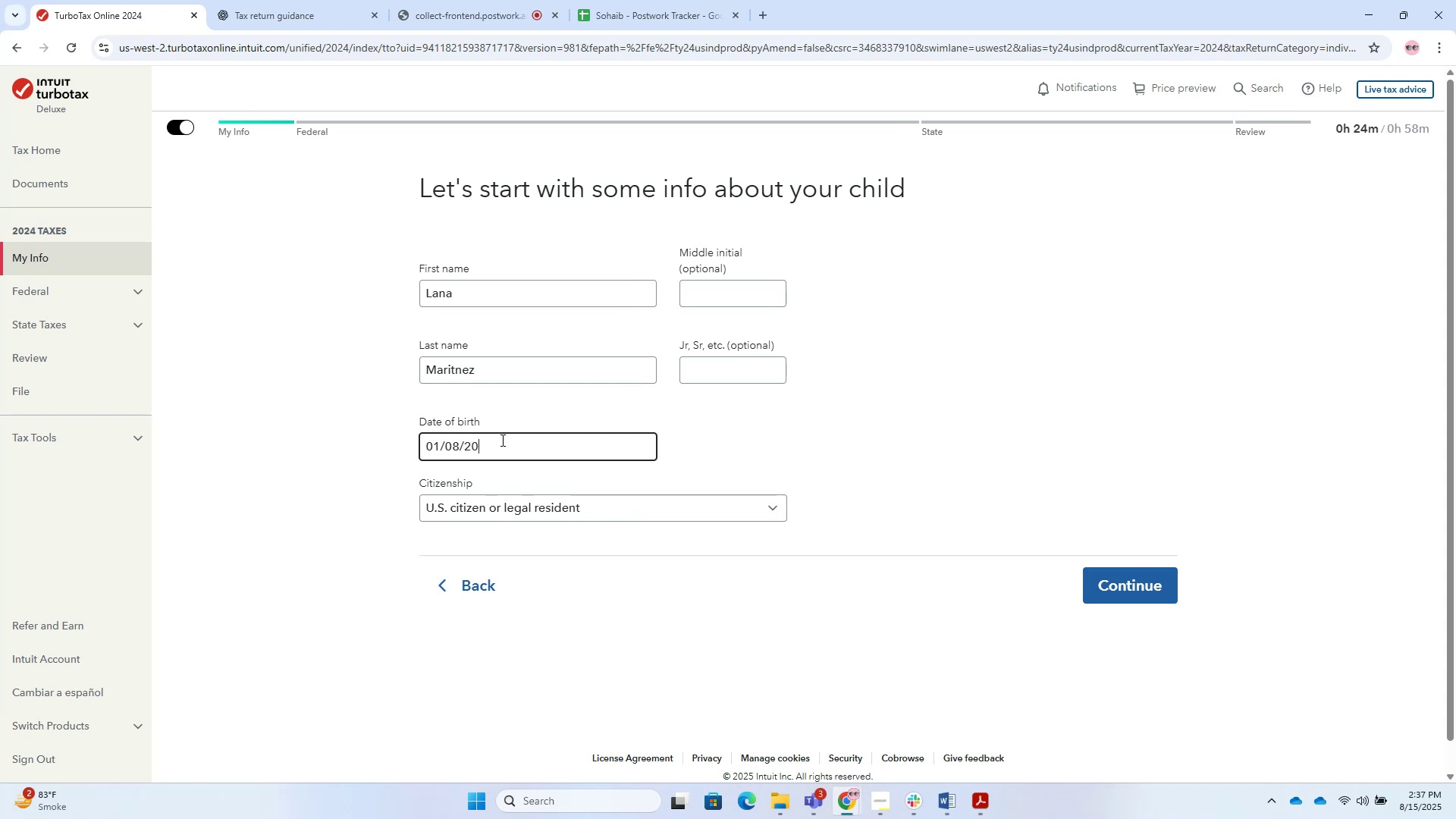 
key(Numpad1)
 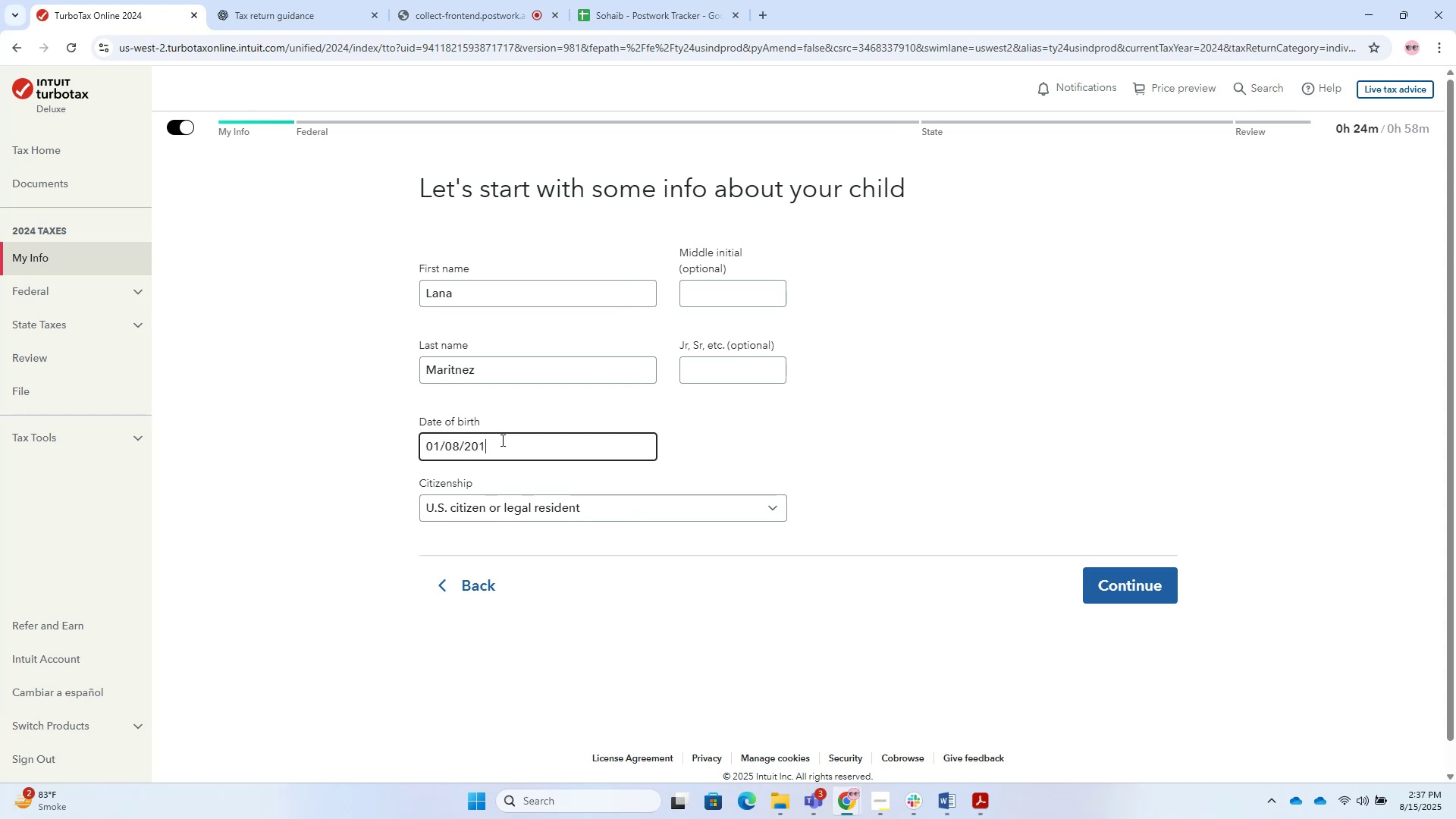 
key(Numpad4)
 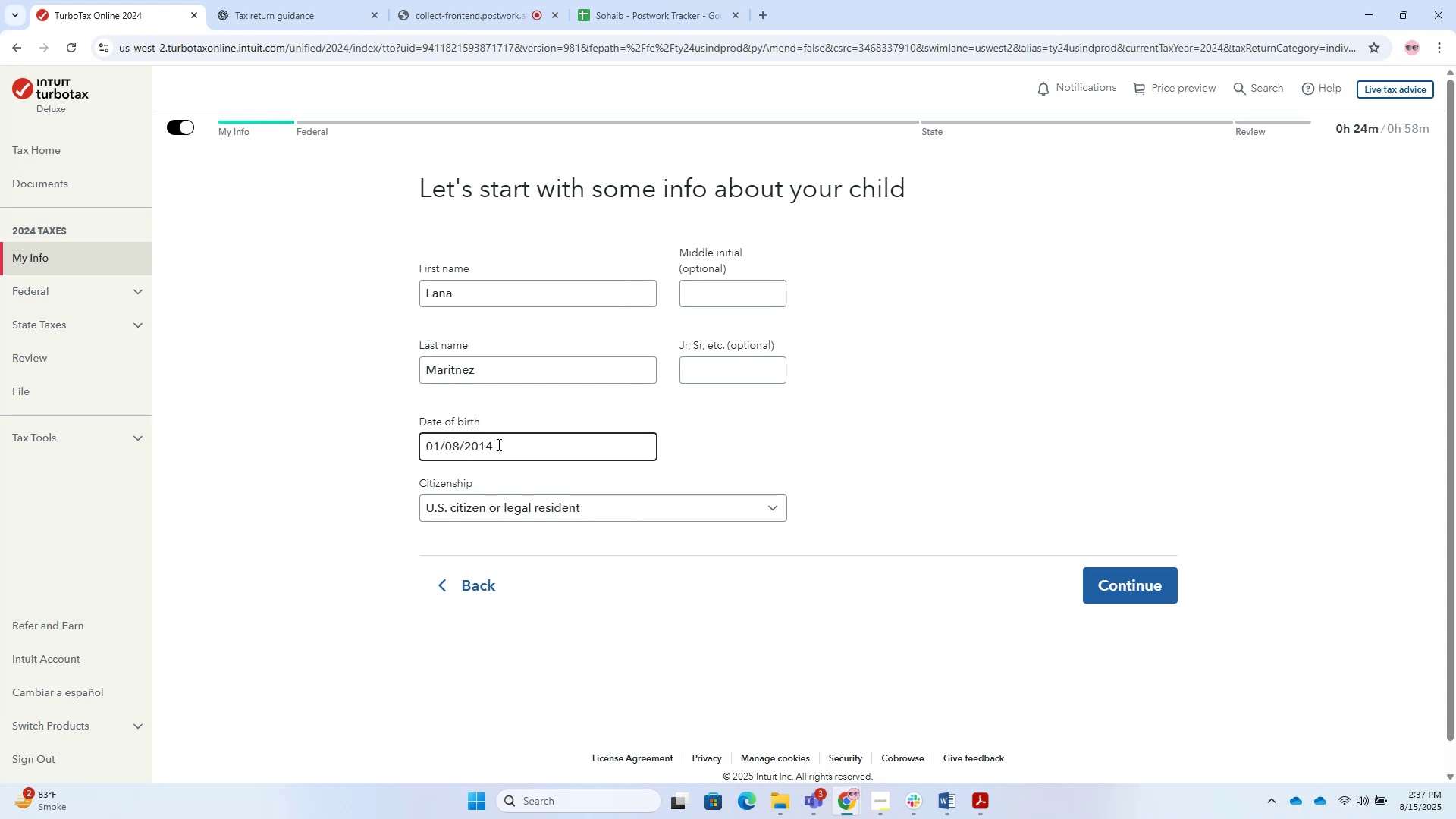 
left_click([551, 451])
 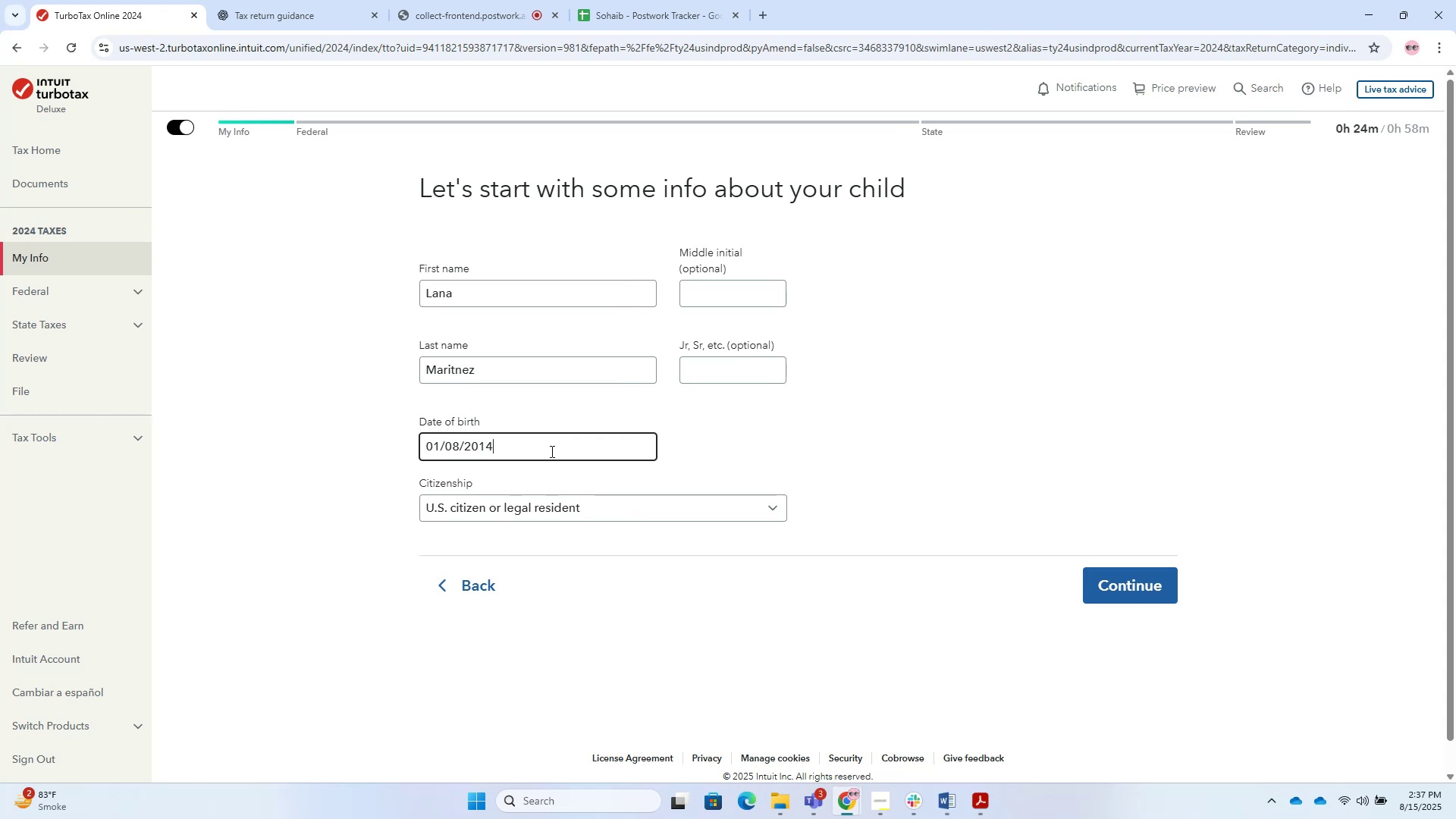 
key(Backspace)
 